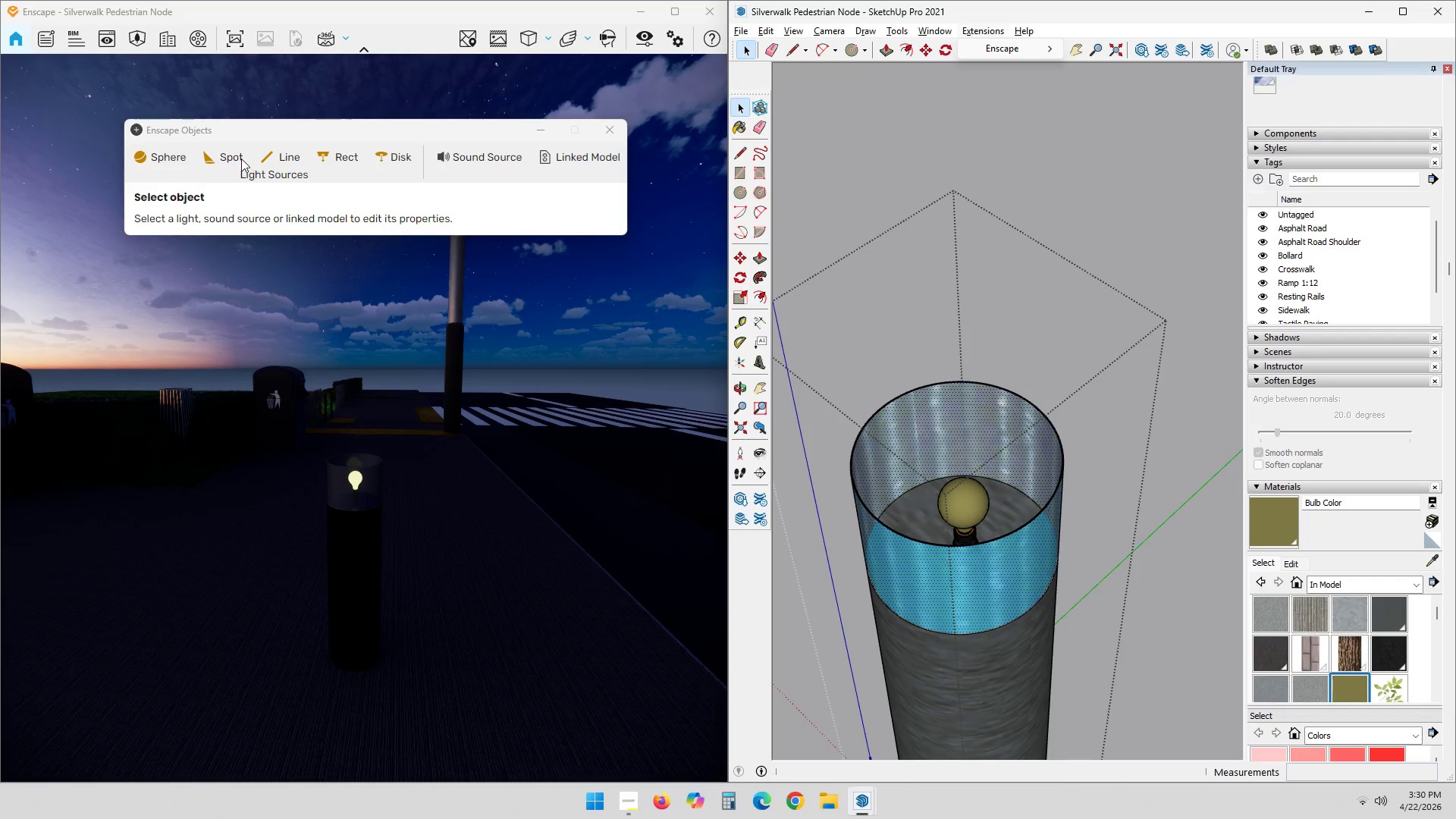 
wait(6.39)
 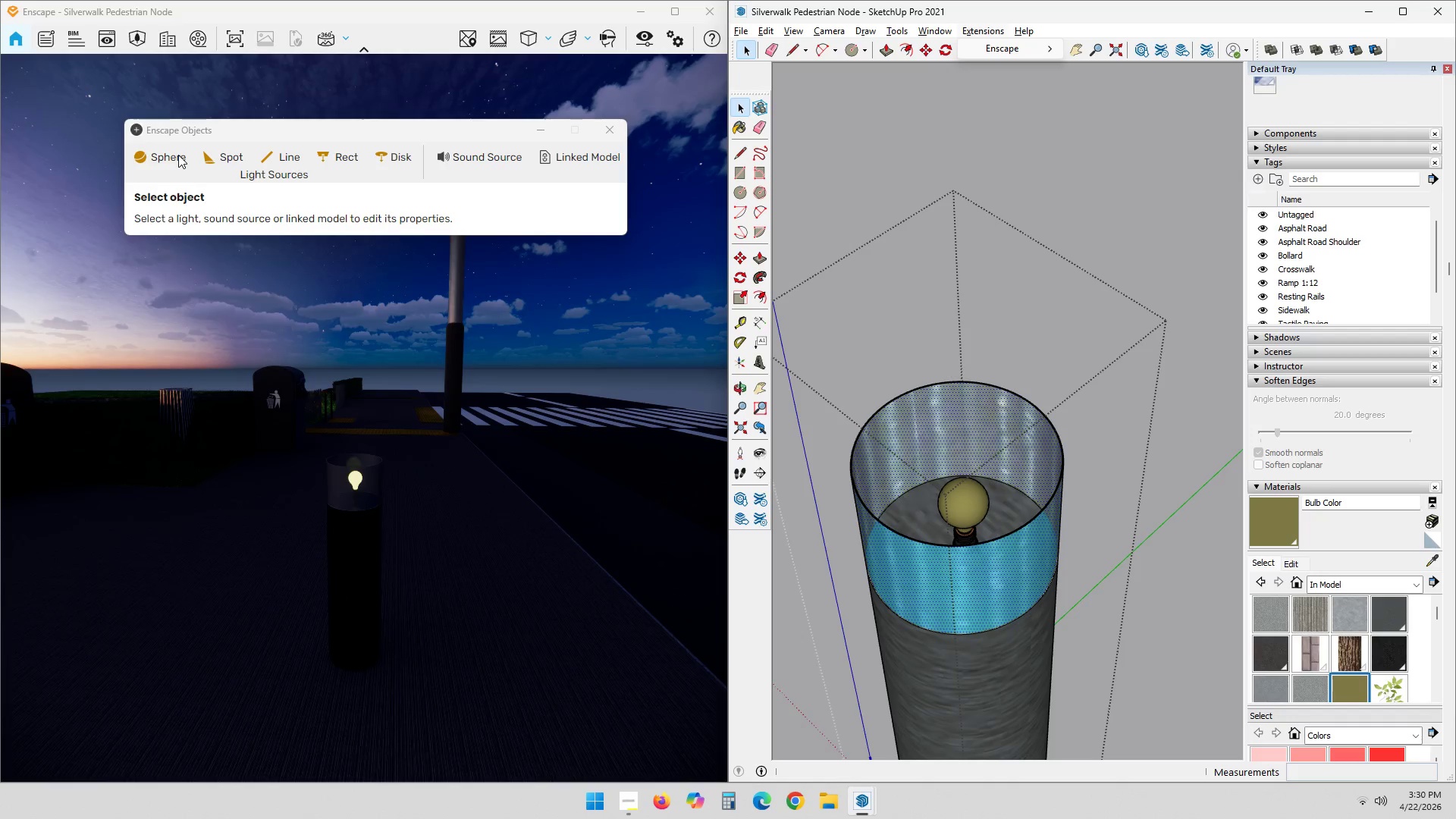 
left_click([345, 158])
 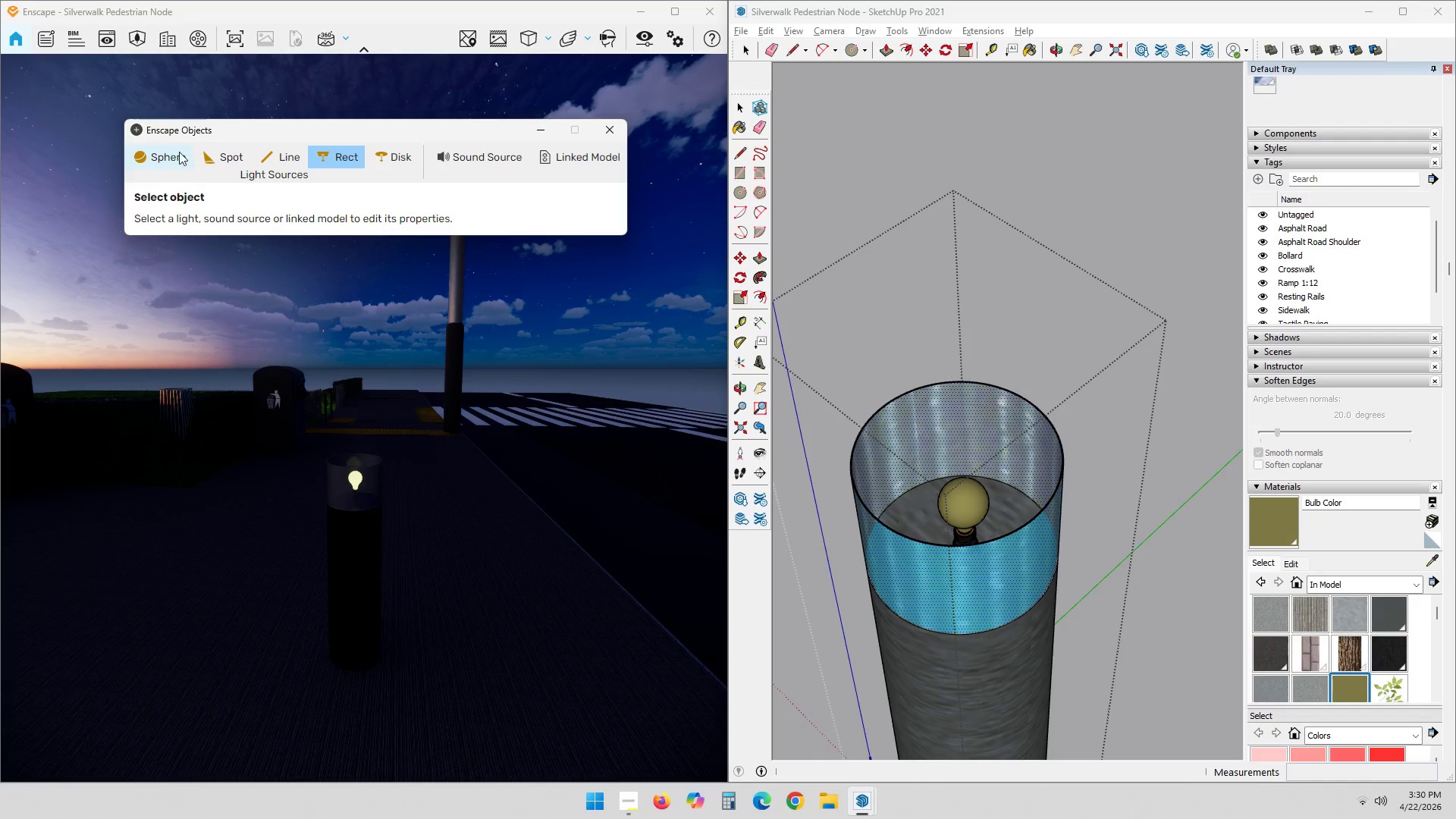 
left_click([175, 155])
 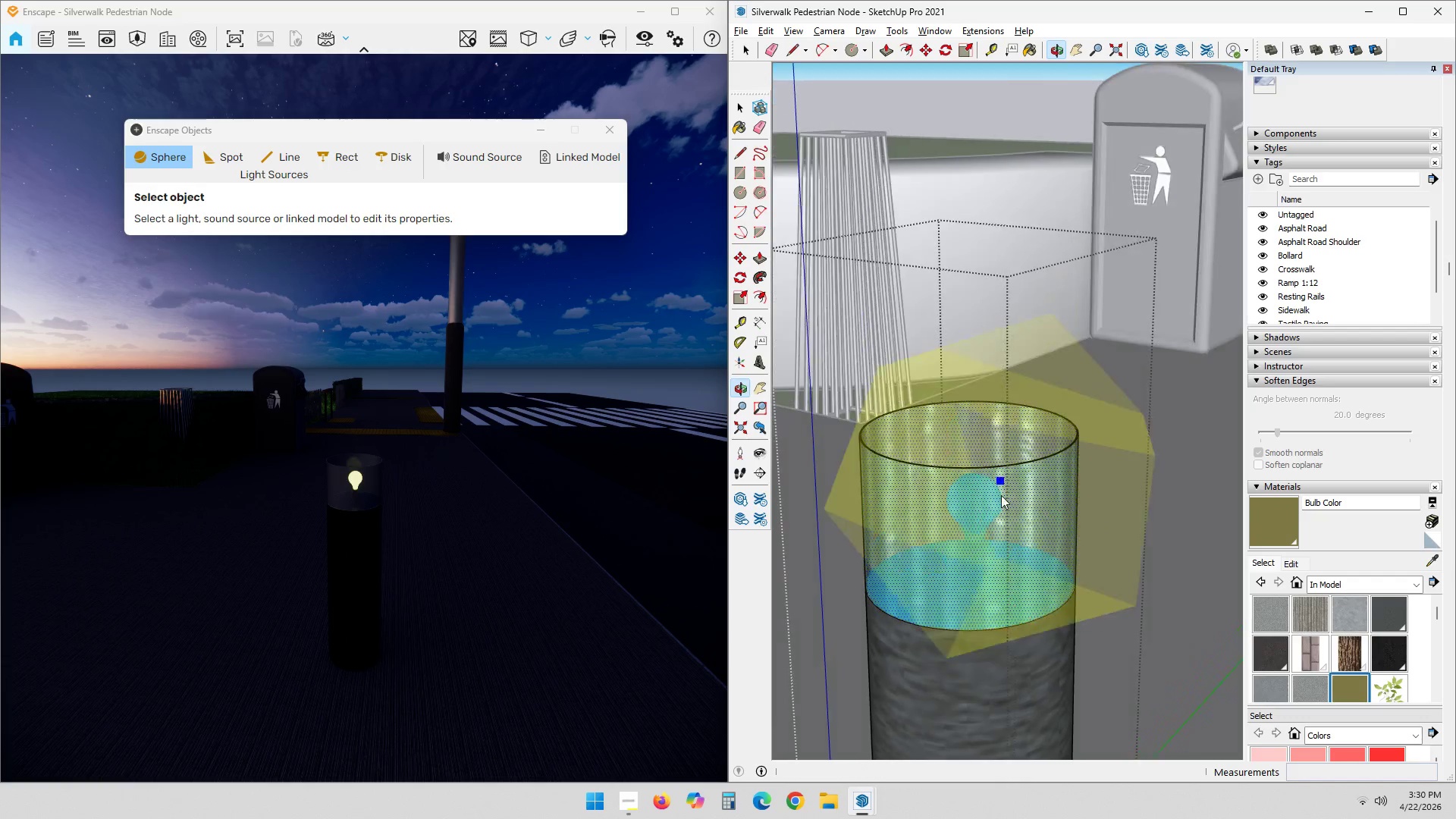 
scroll: coordinate [956, 600], scroll_direction: up, amount: 7.0
 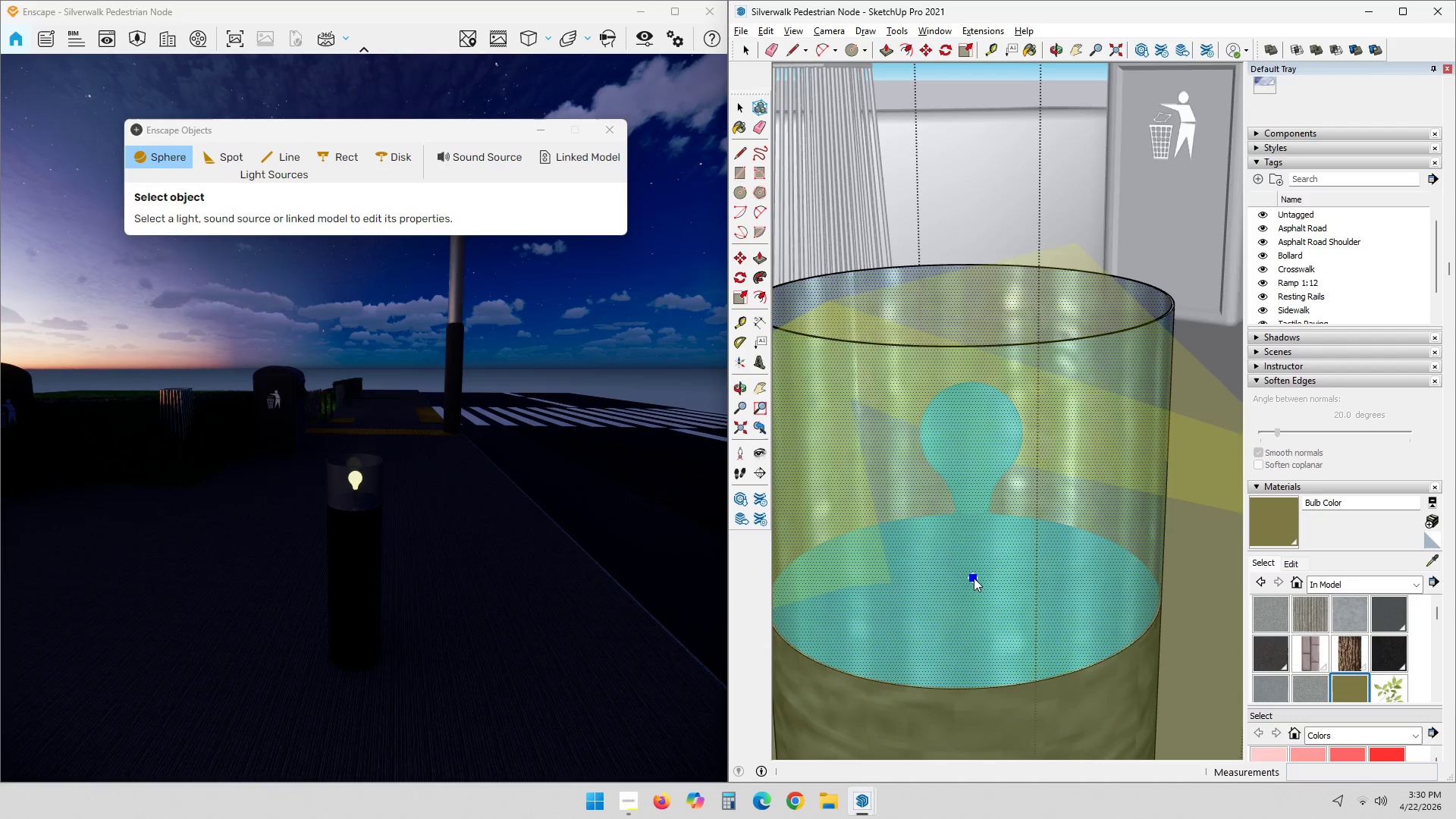 
left_click_drag(start_coordinate=[973, 573], to_coordinate=[973, 567])
 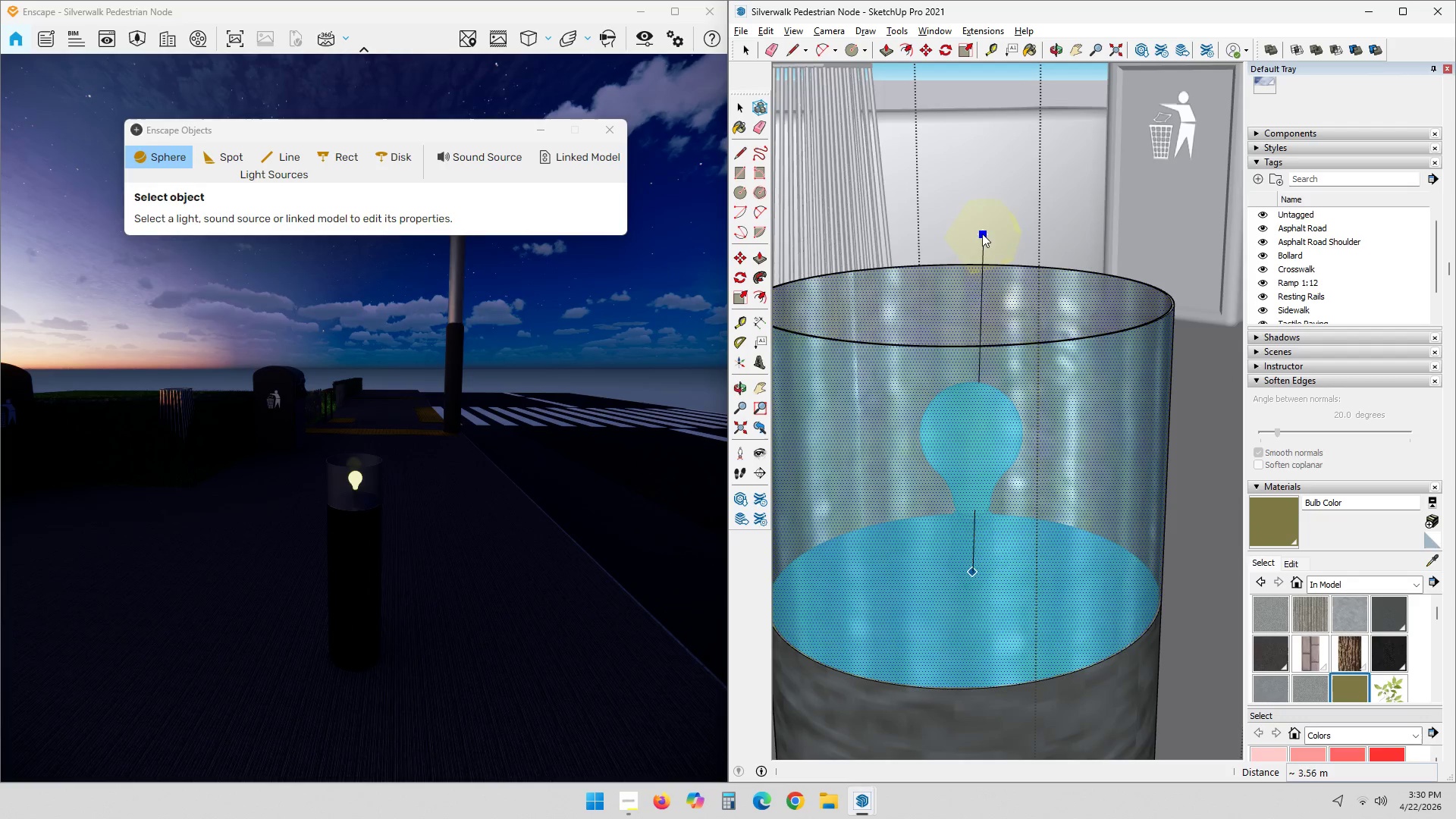 
hold_key(key=ShiftLeft, duration=0.58)
 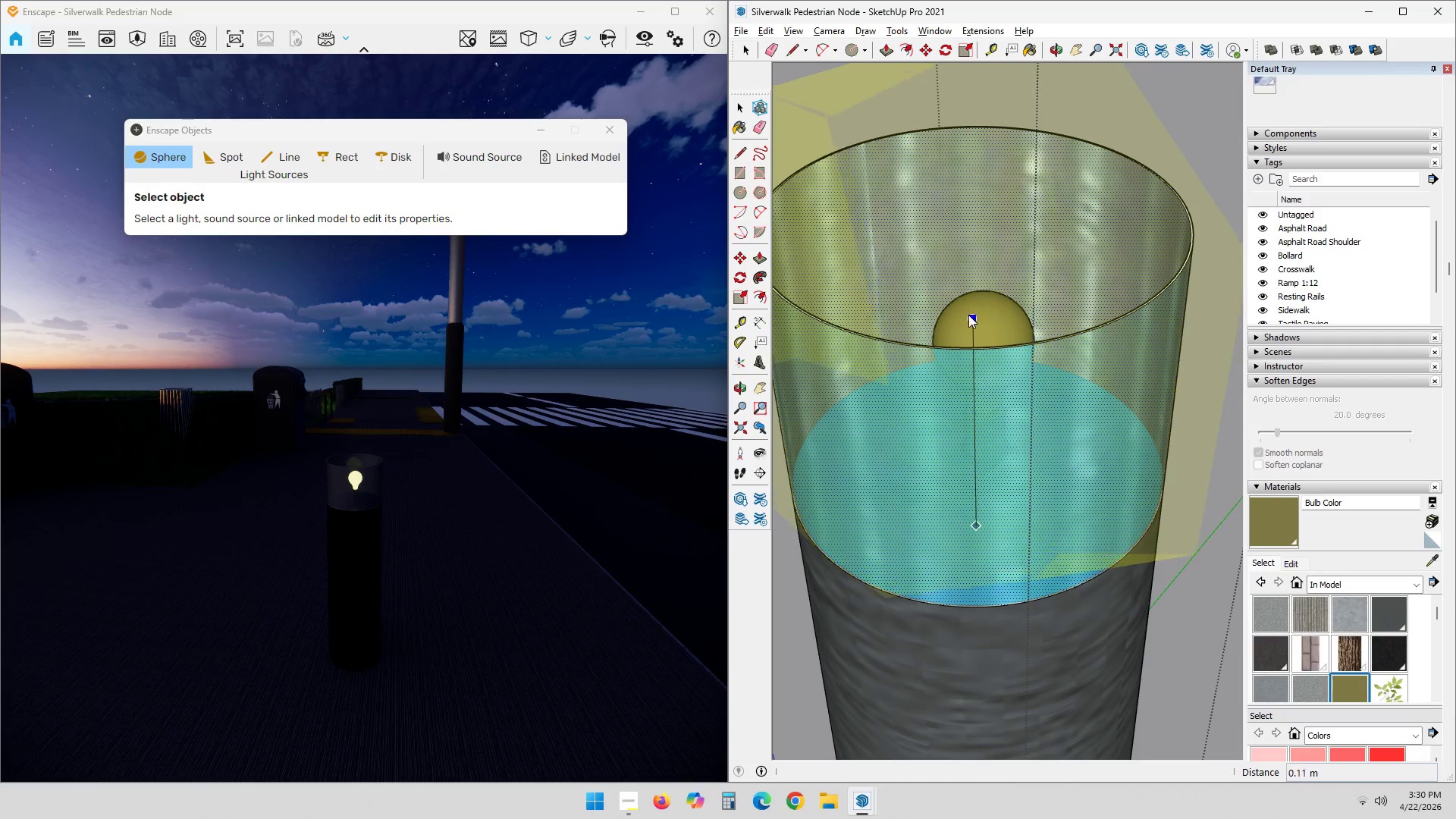 
wait(5.67)
 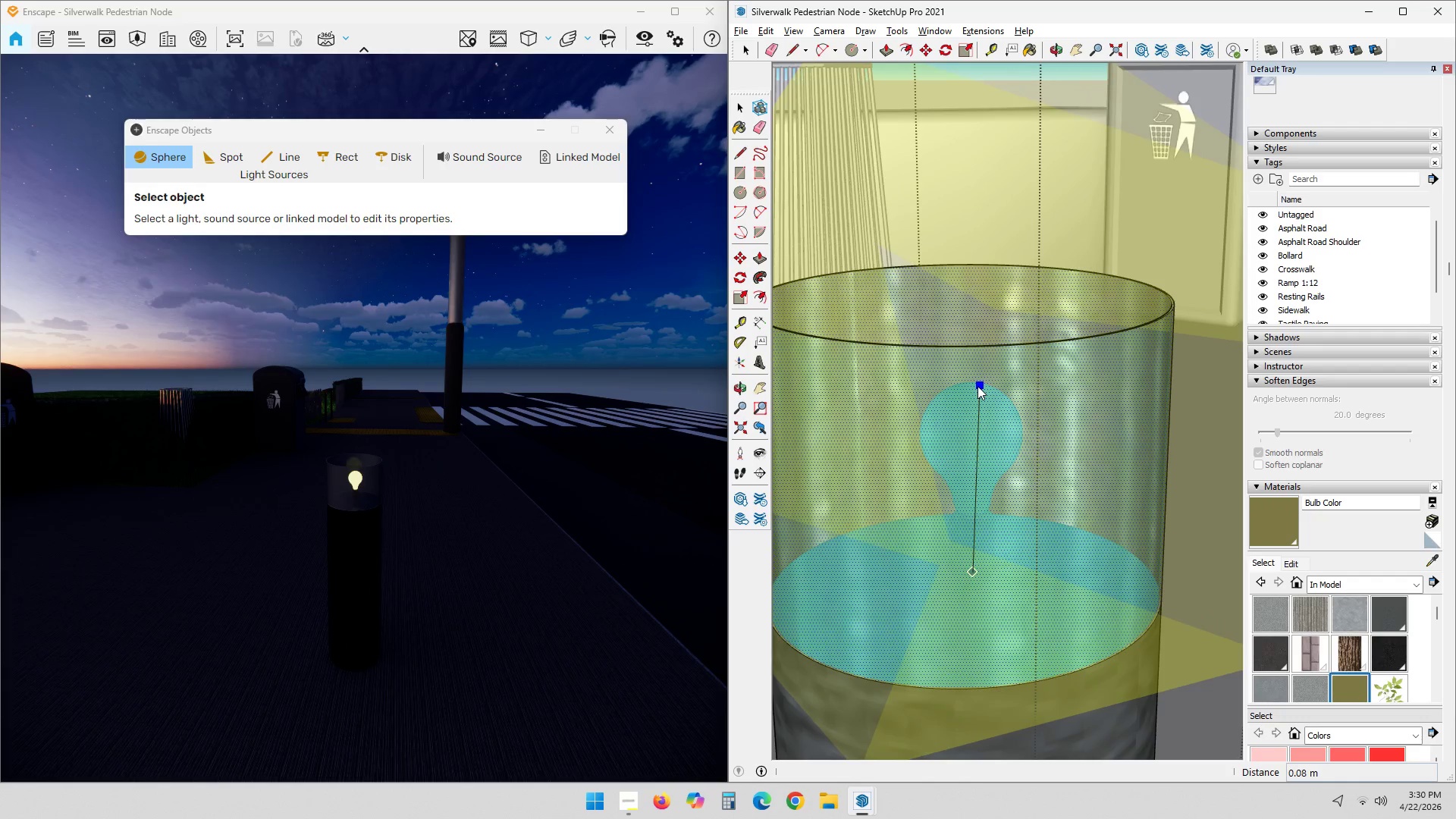 
key(ArrowUp)
 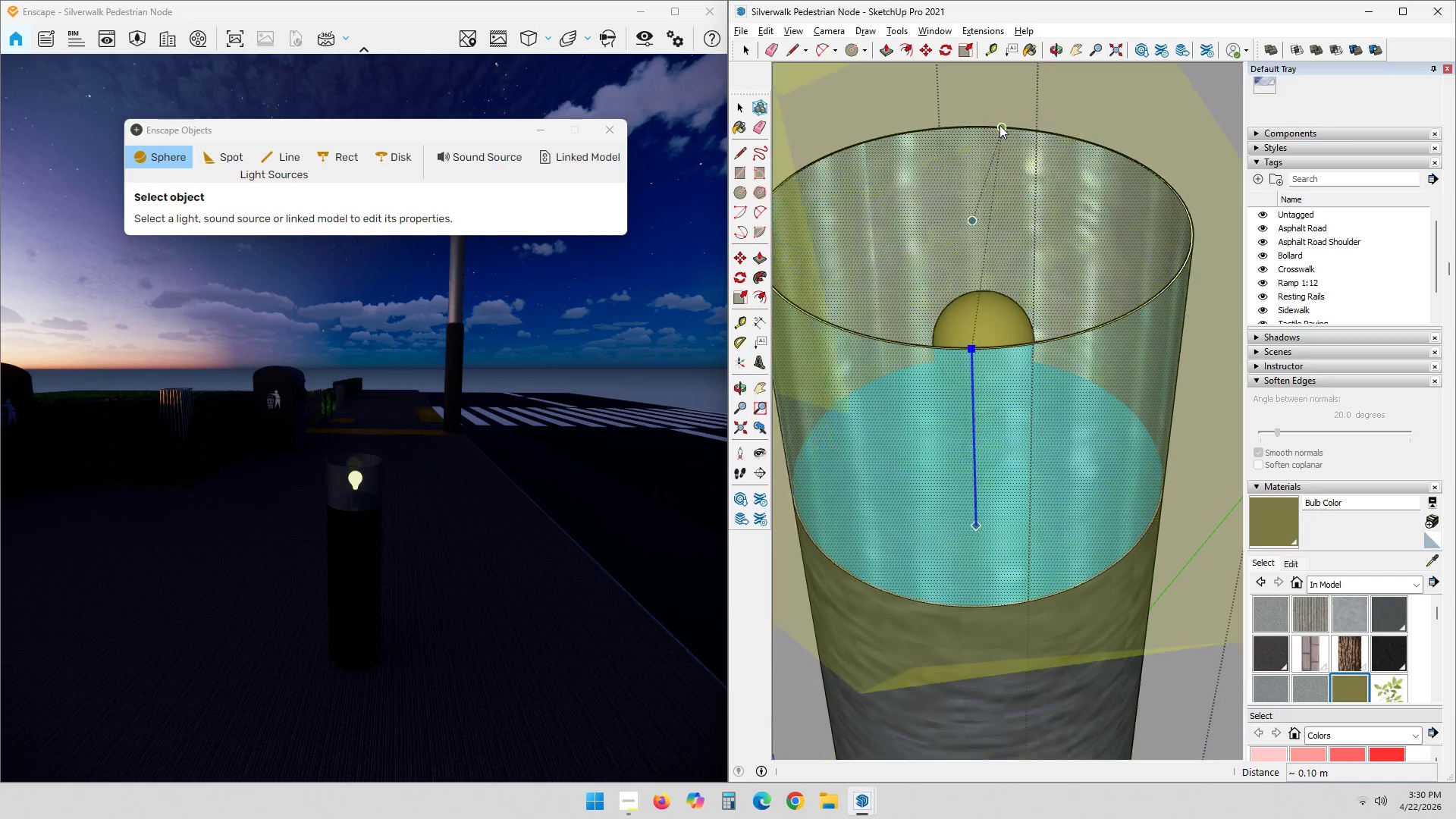 
scroll: coordinate [1021, 259], scroll_direction: down, amount: 24.0
 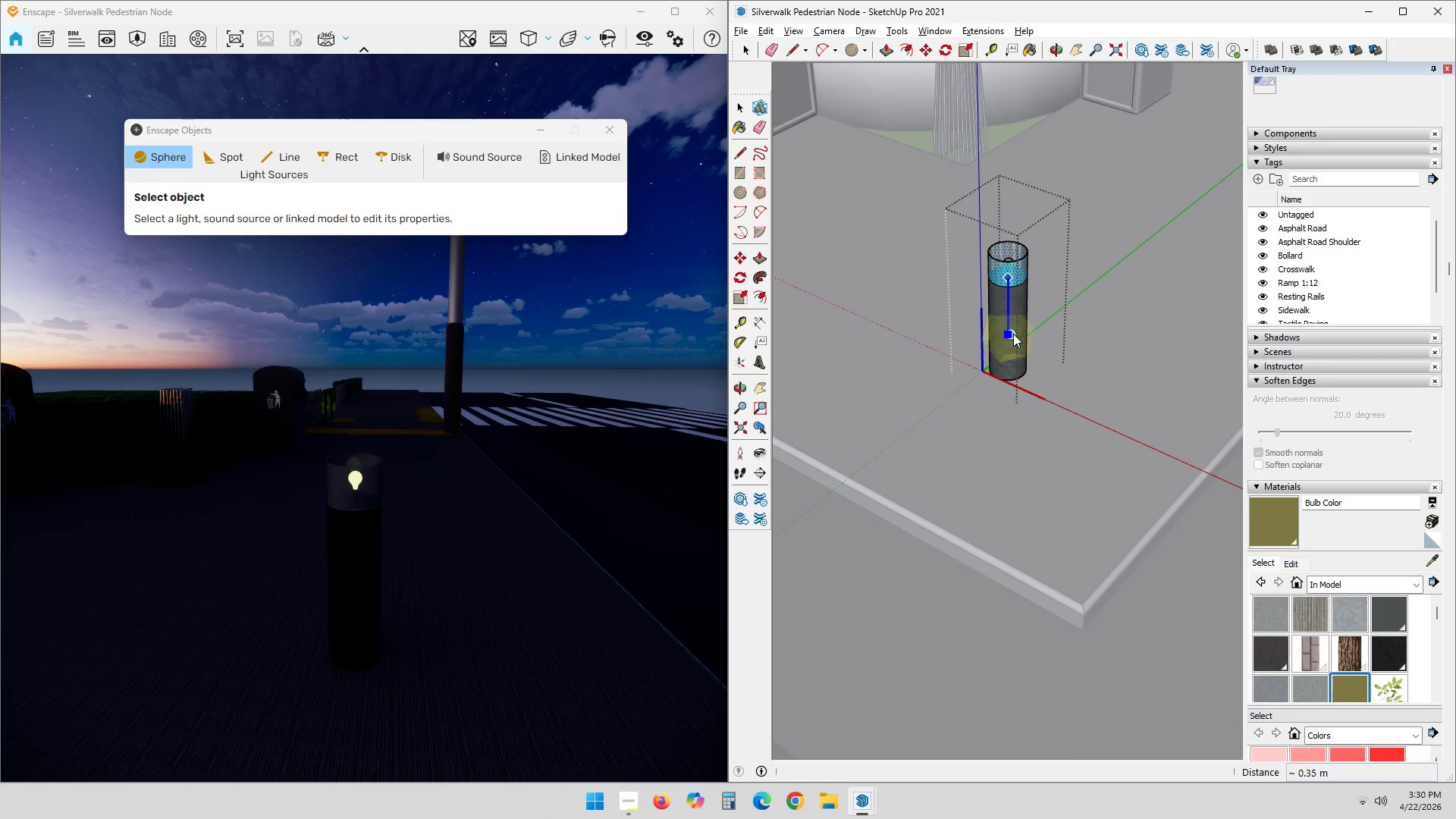 
key(ArrowUp)
 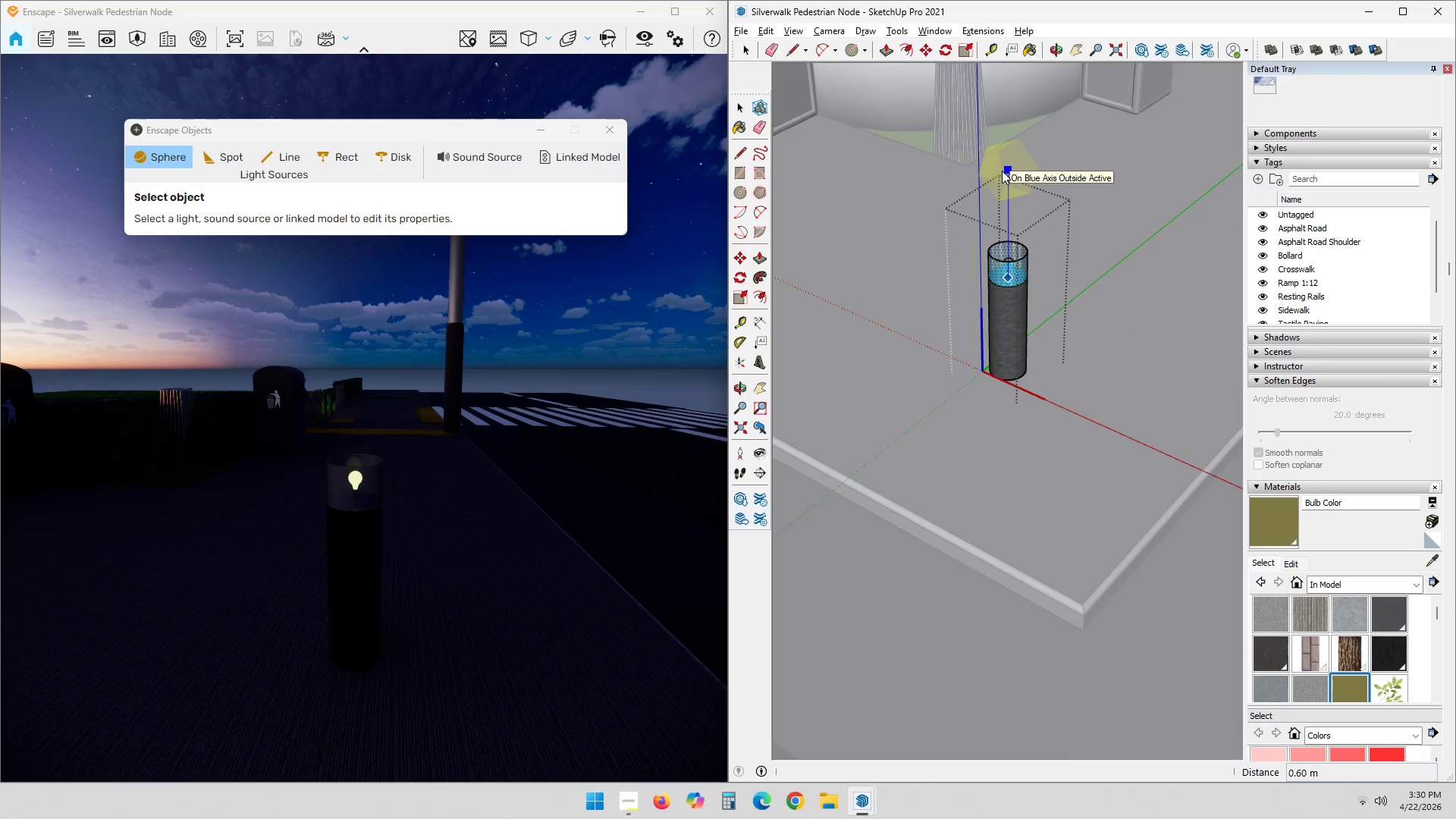 
left_click([1002, 169])
 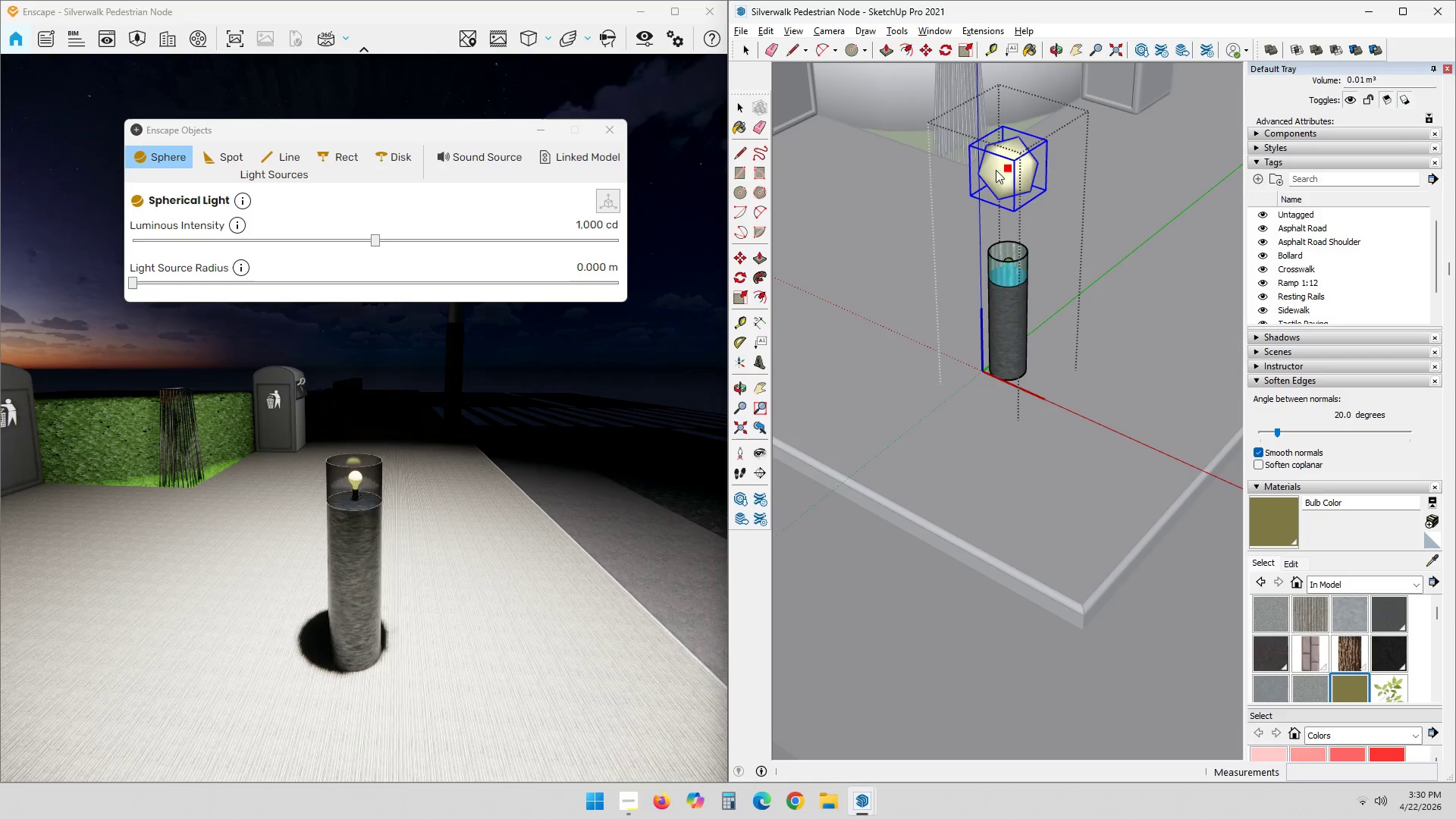 
scroll: coordinate [503, 457], scroll_direction: down, amount: 5.0
 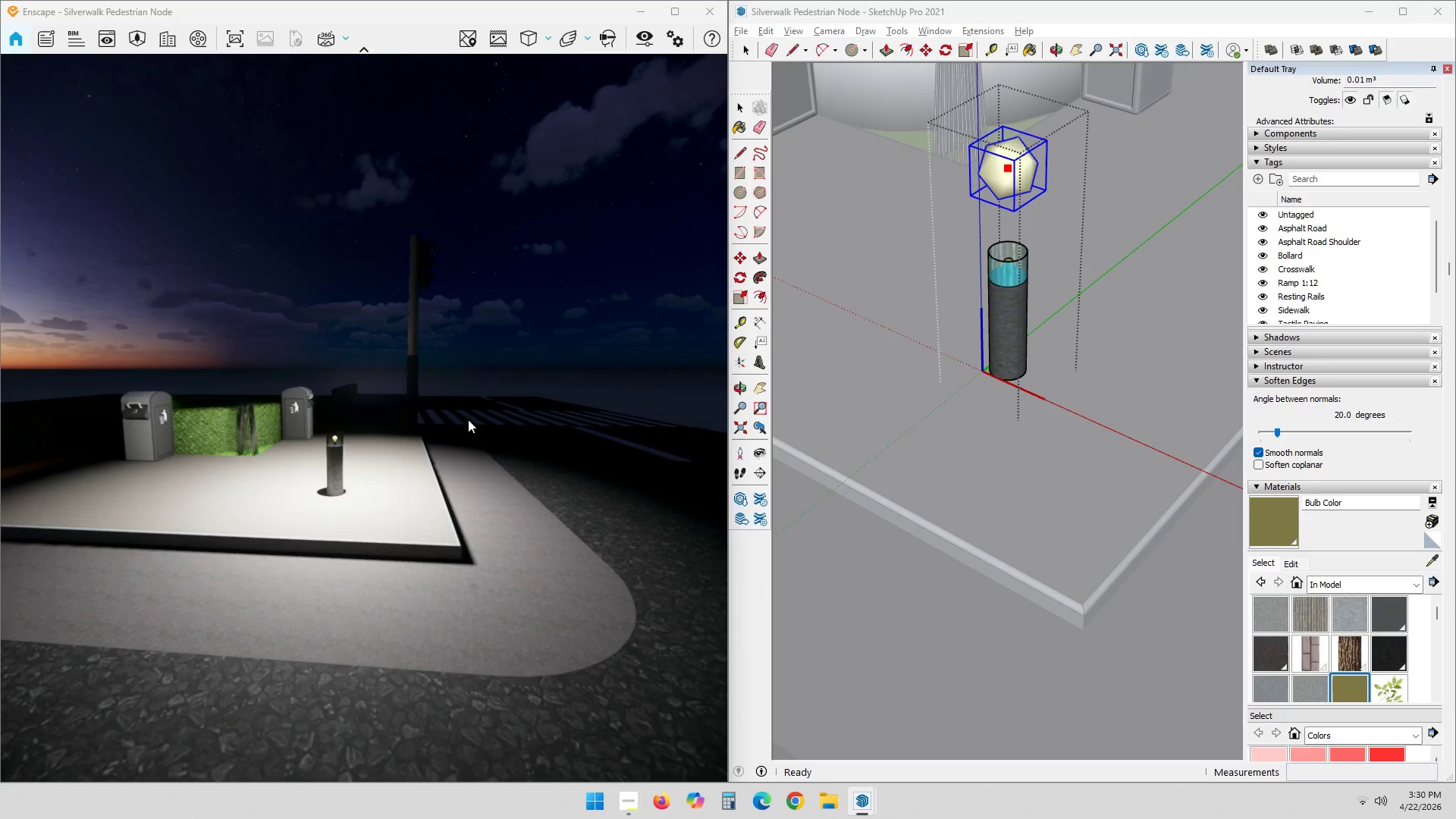 
hold_key(key=ShiftLeft, duration=0.97)
 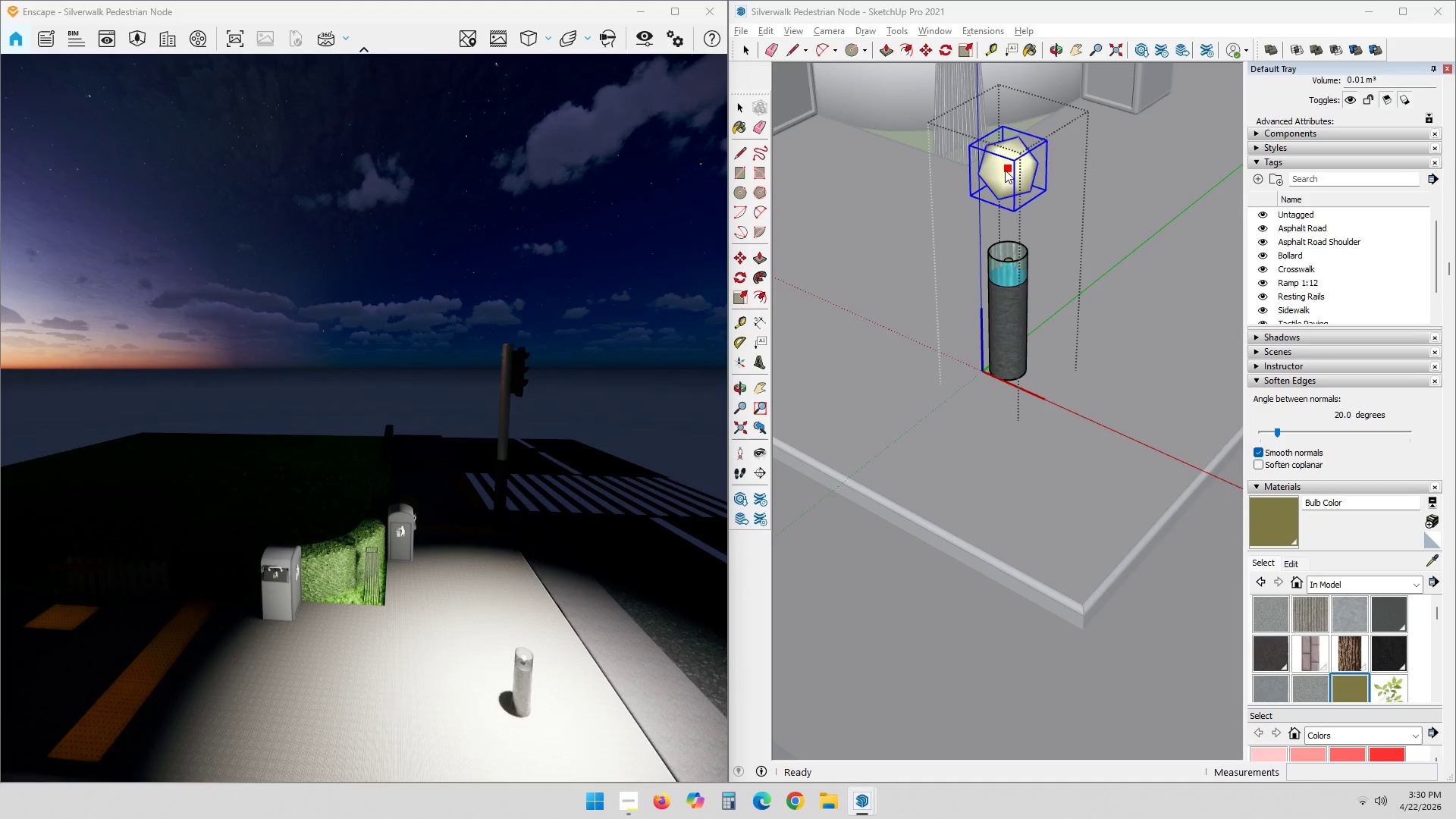 
left_click([1009, 168])
 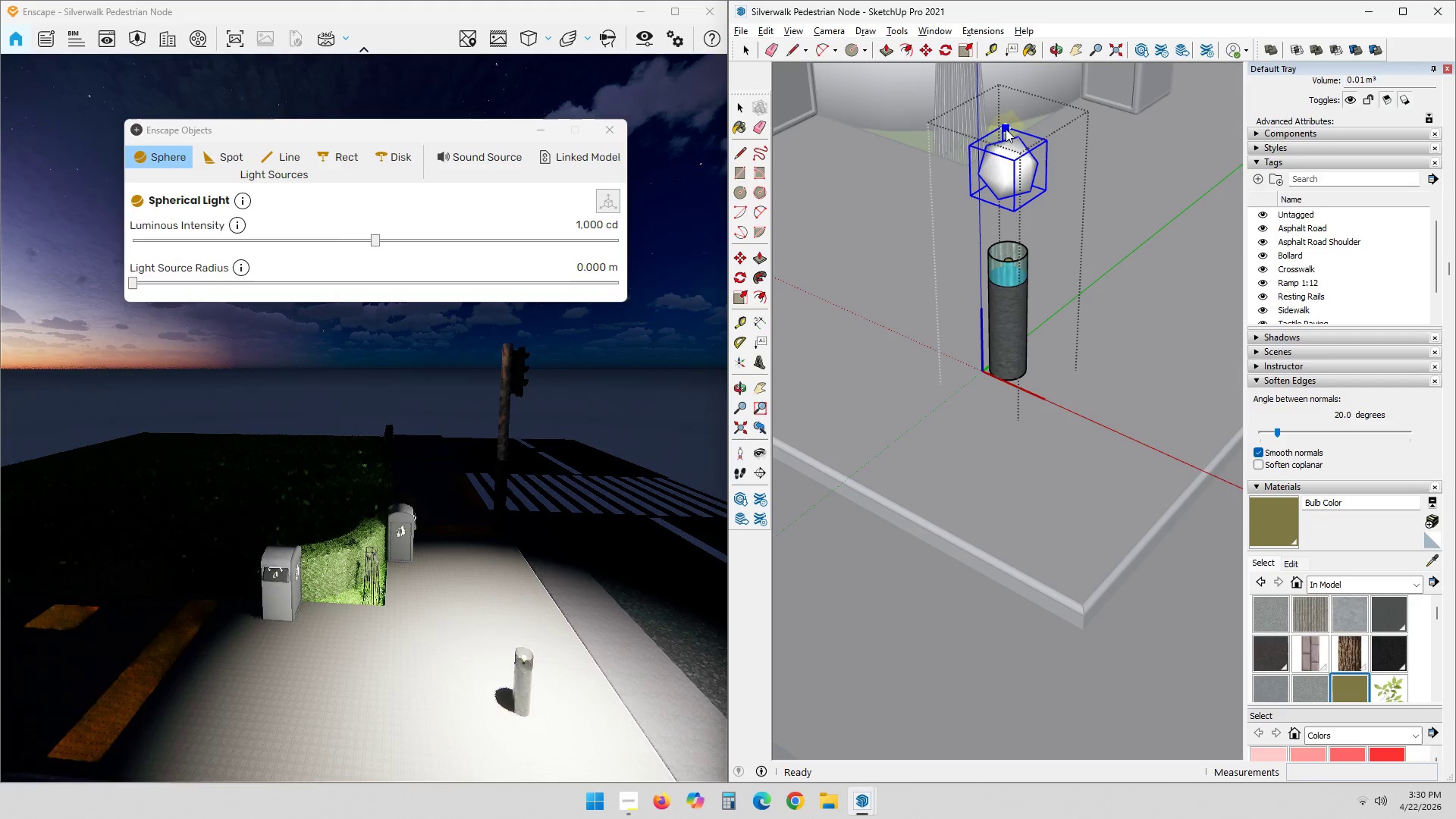 
key(Escape)
 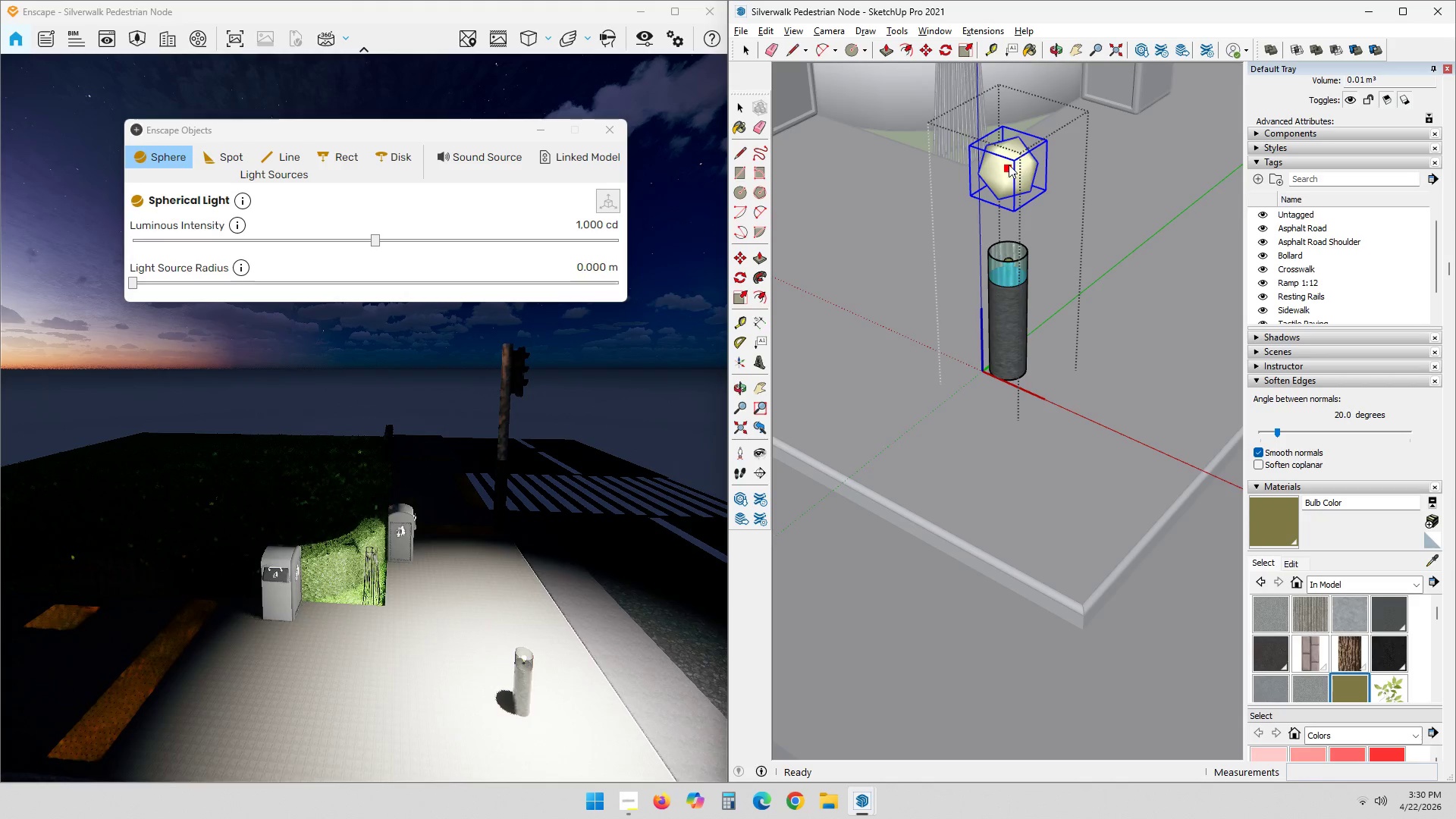 
left_click([1008, 167])
 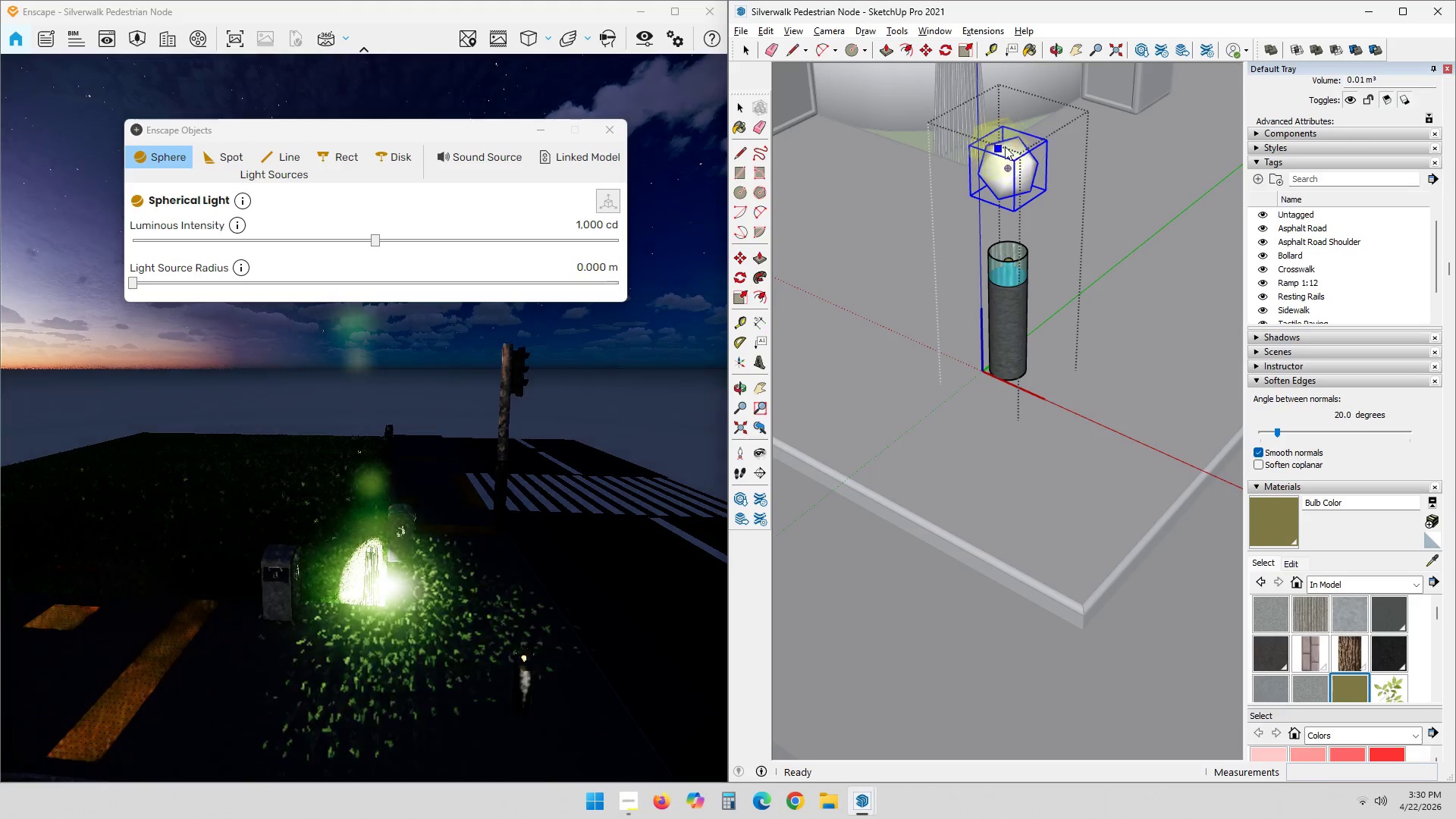 
key(Escape)
 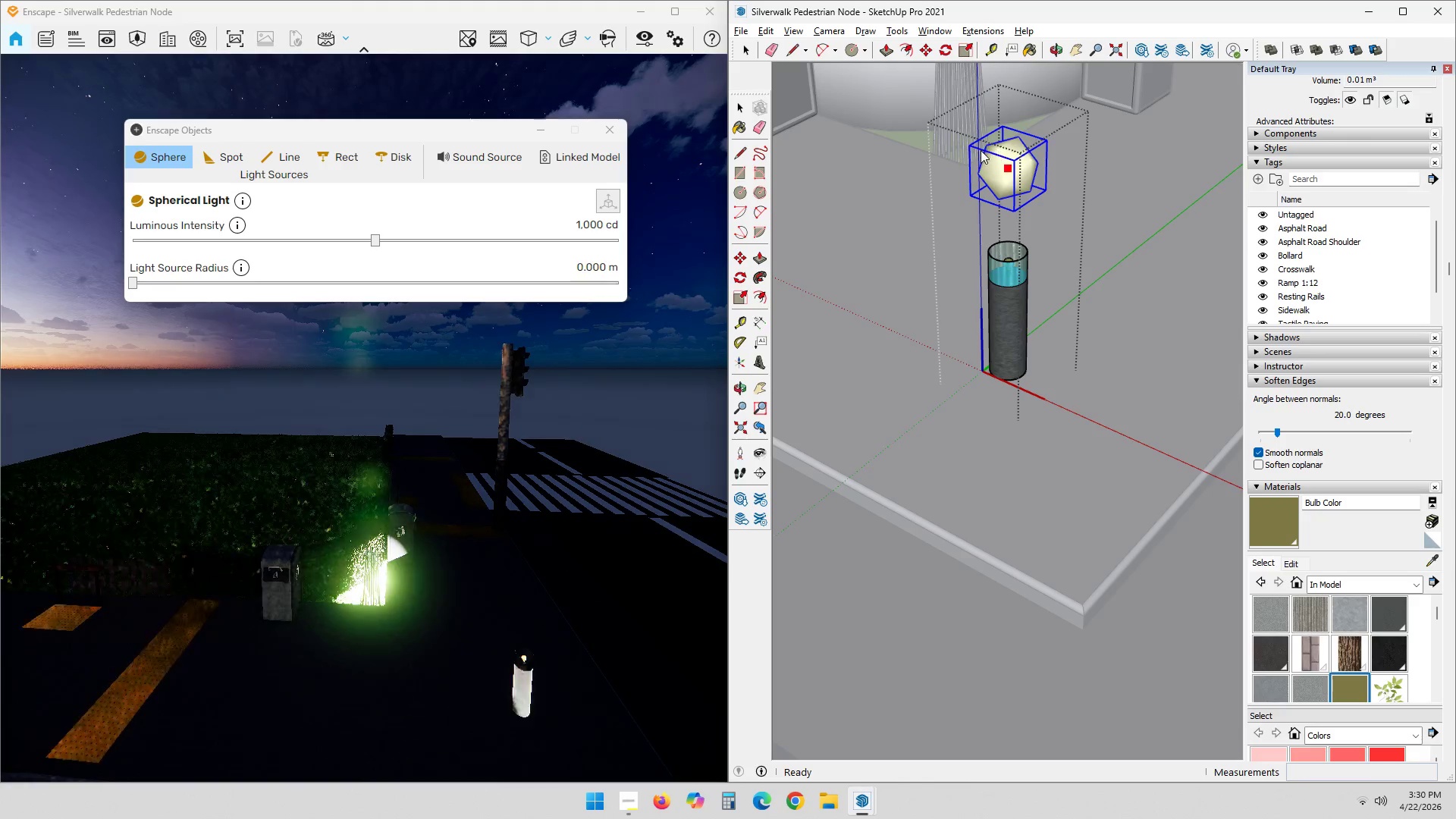 
key(Escape)
 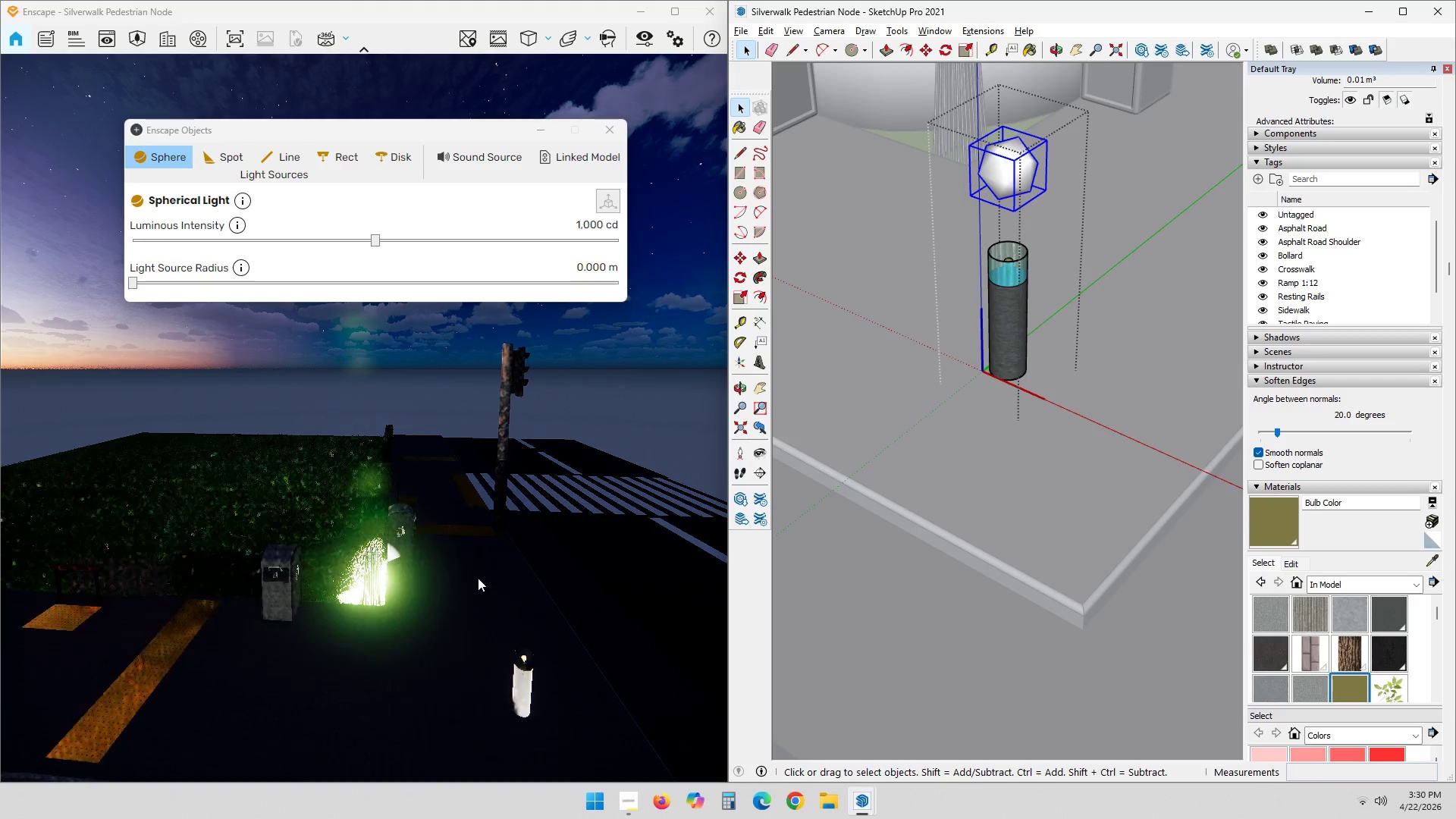 
left_click_drag(start_coordinate=[552, 601], to_coordinate=[302, 456])
 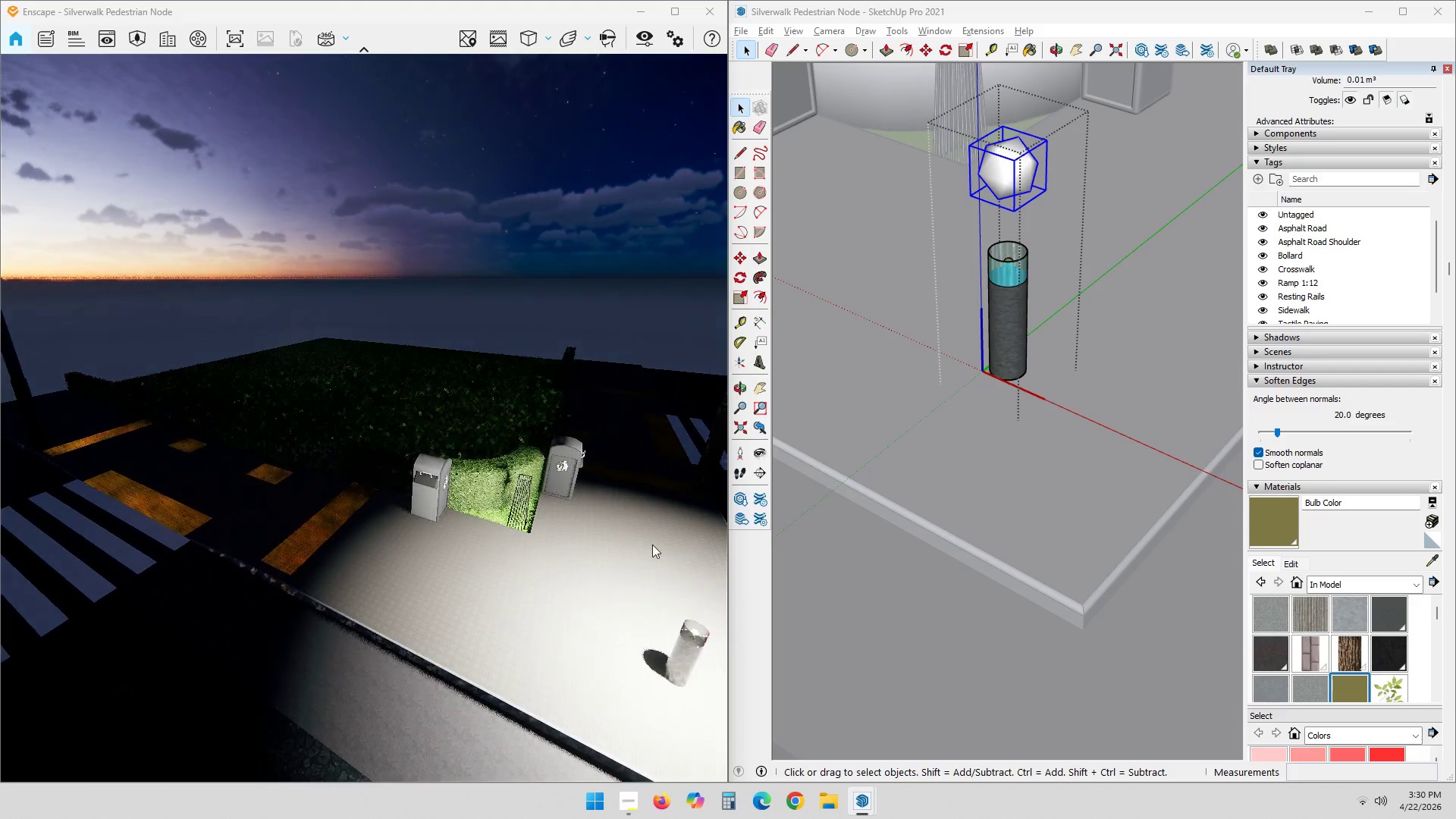 
hold_key(key=ShiftLeft, duration=0.45)
 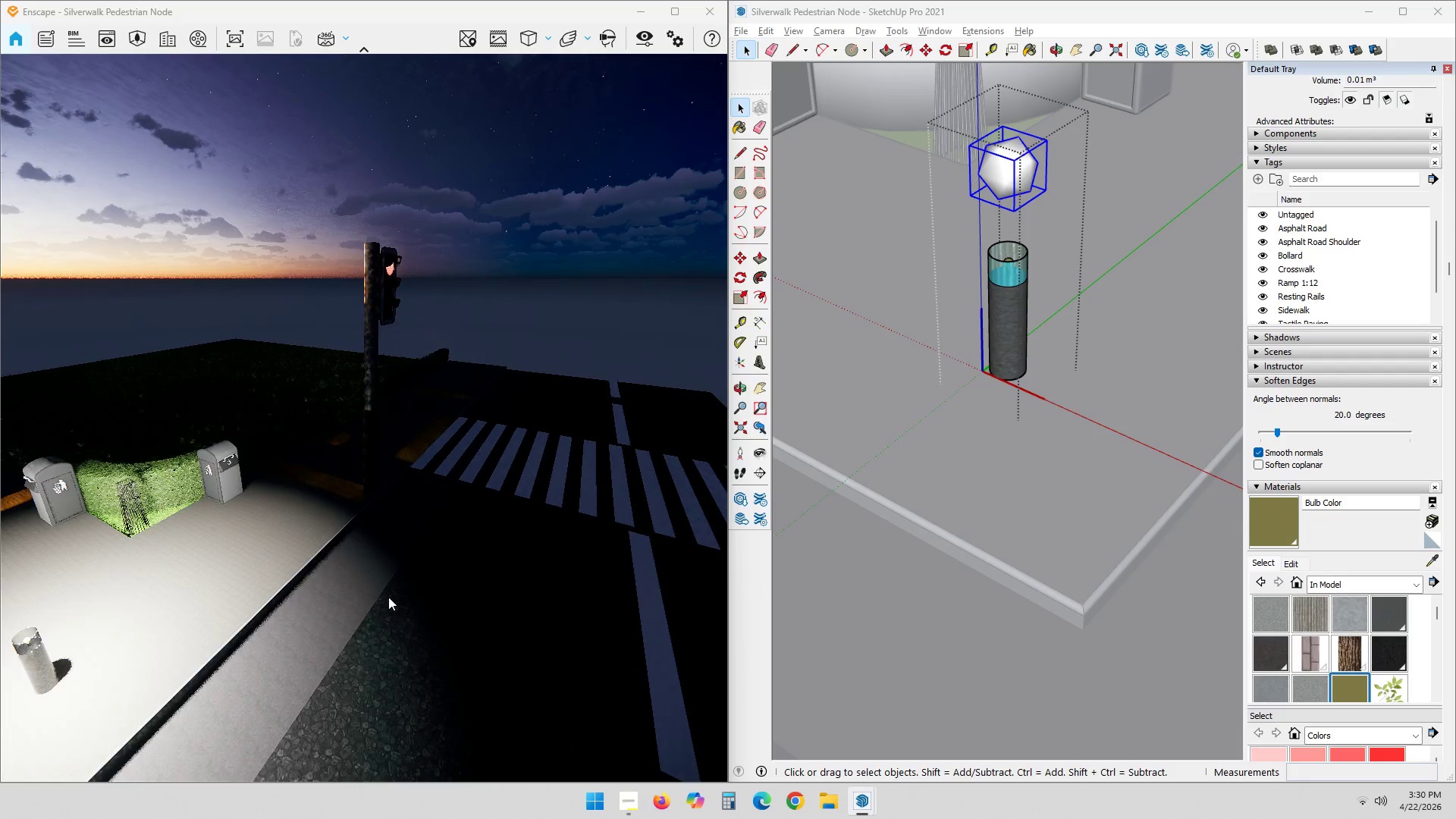 
hold_key(key=ShiftLeft, duration=2.12)
 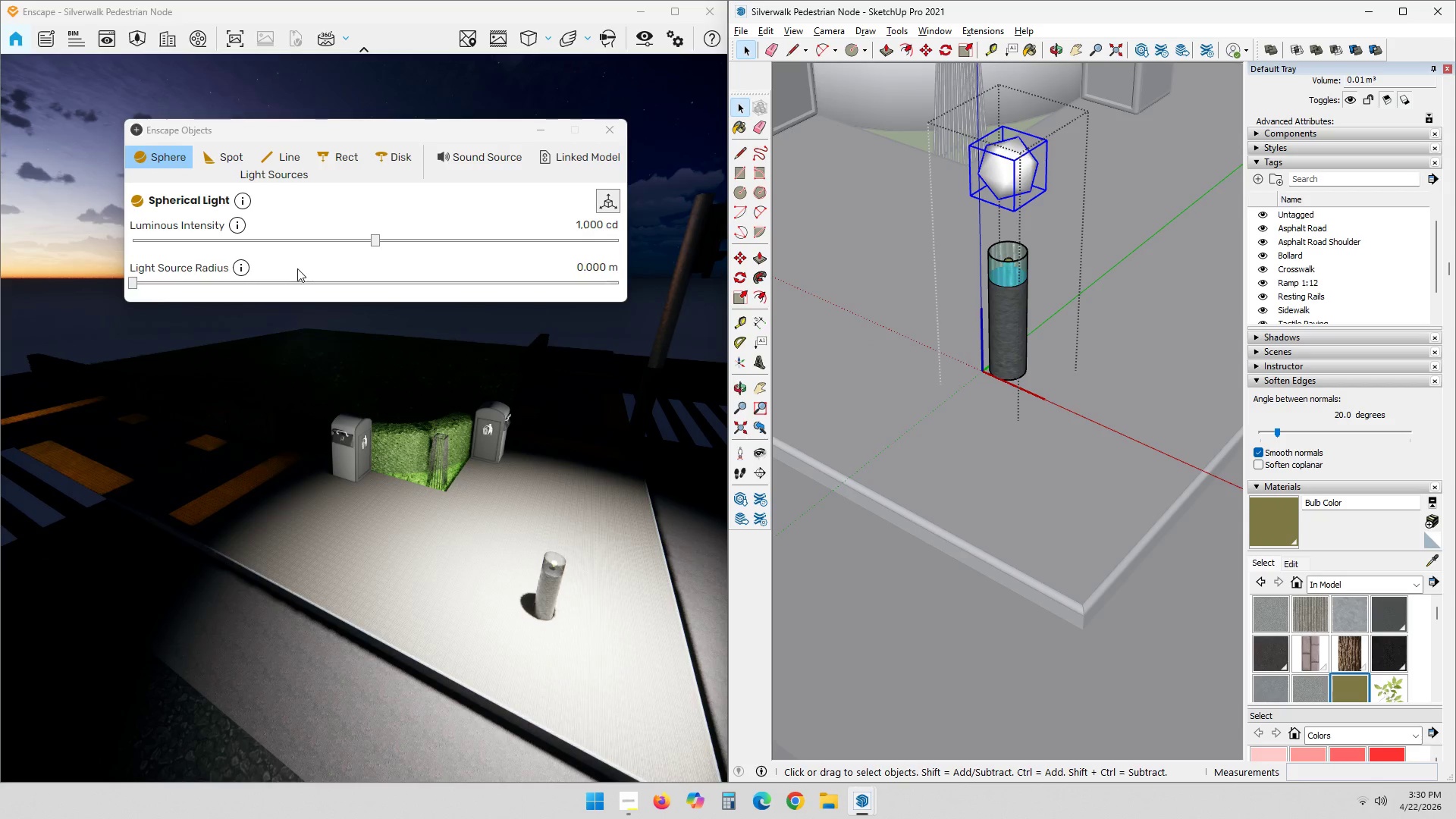 
left_click_drag(start_coordinate=[342, 236], to_coordinate=[291, 249])
 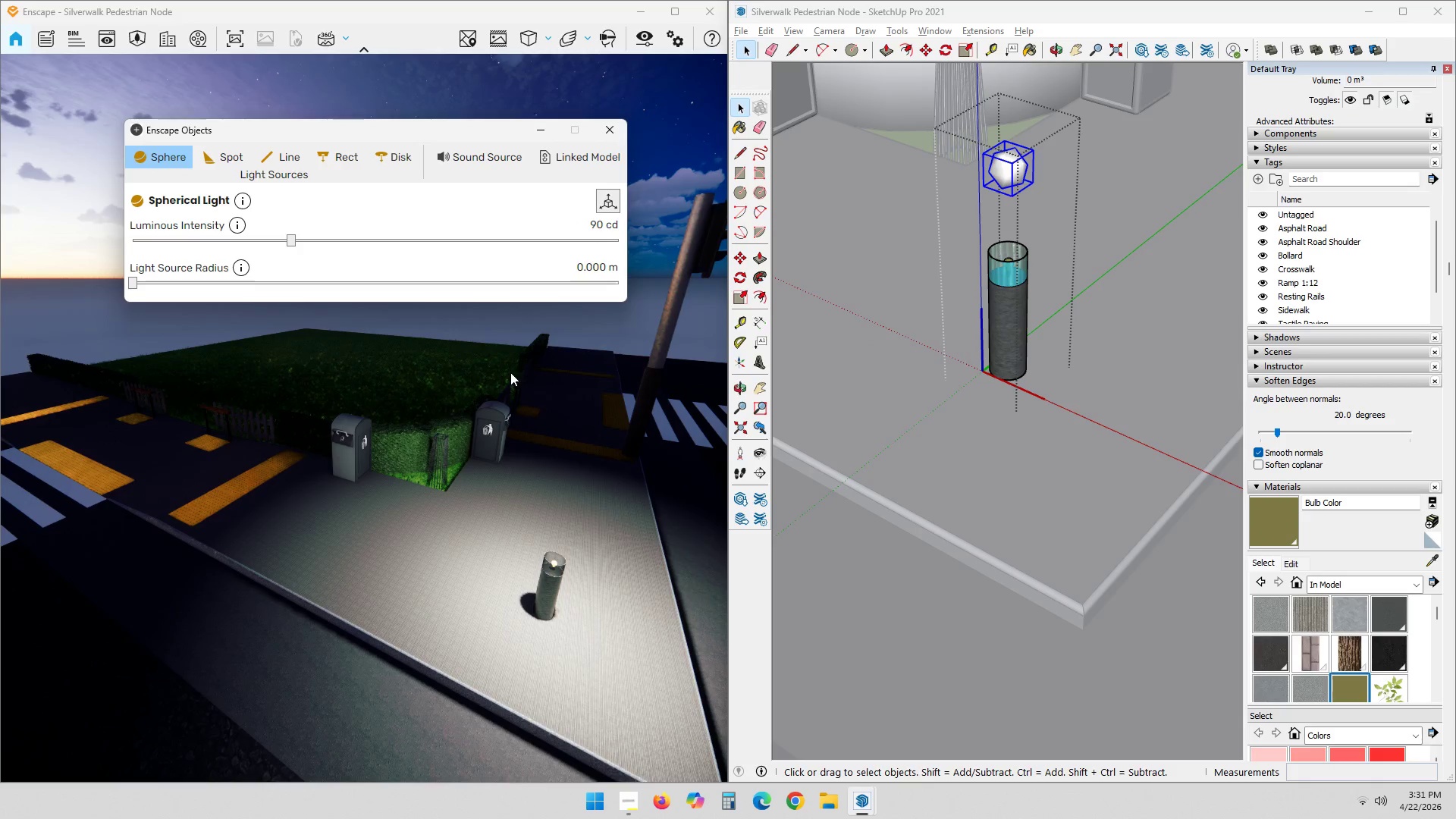 
wait(7.45)
 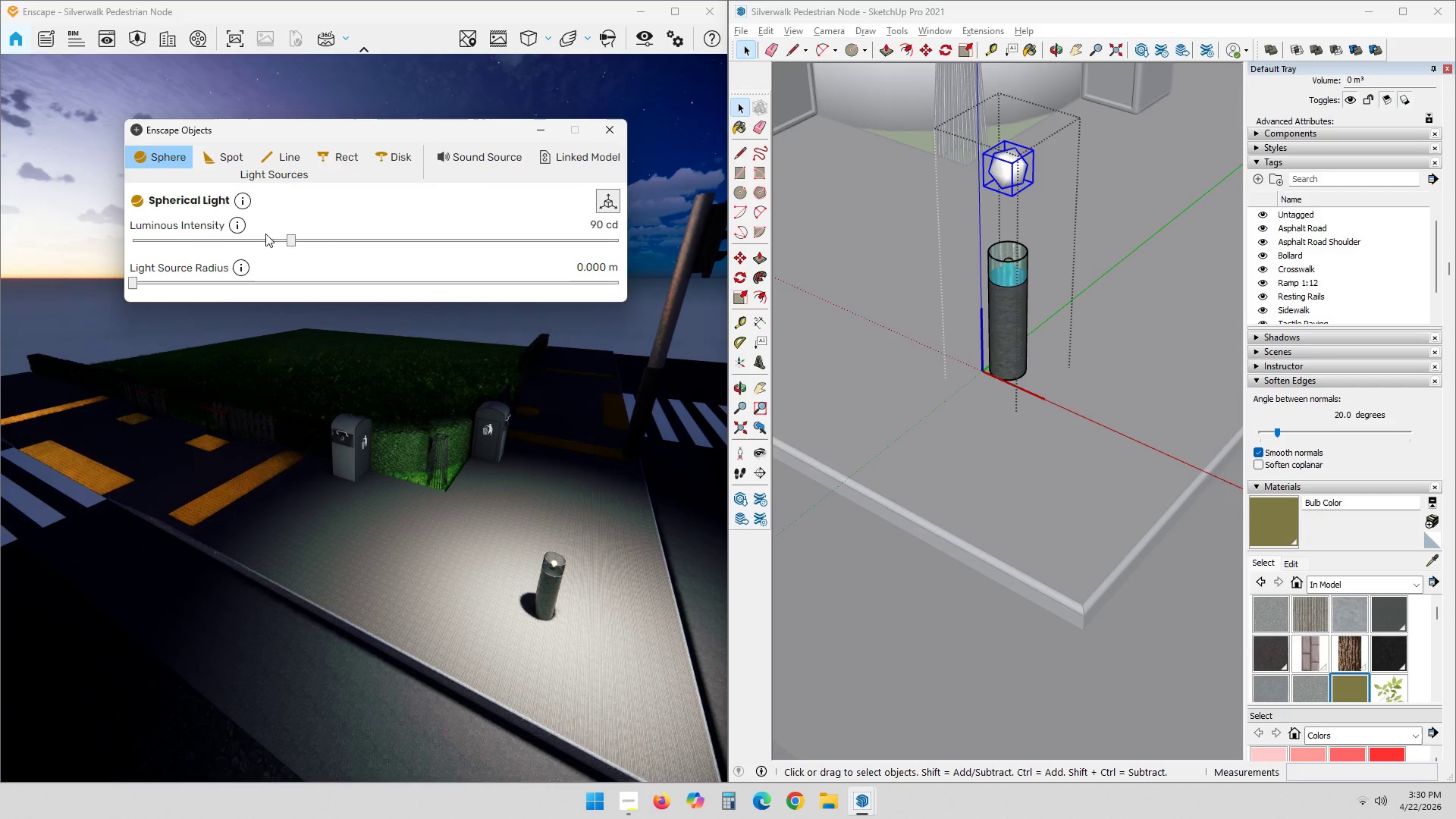 
left_click_drag(start_coordinate=[241, 242], to_coordinate=[227, 243])
 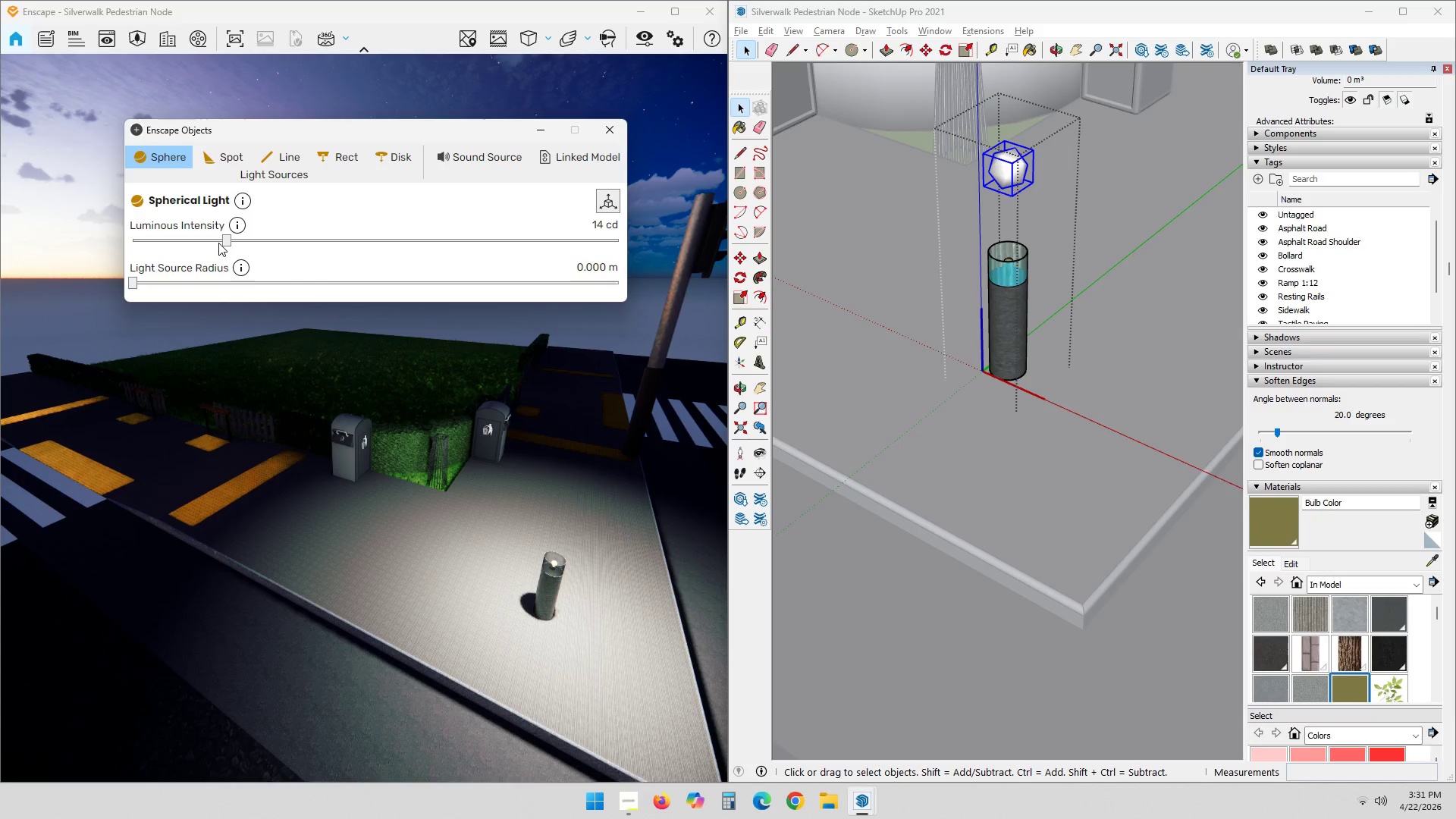 
left_click([220, 242])
 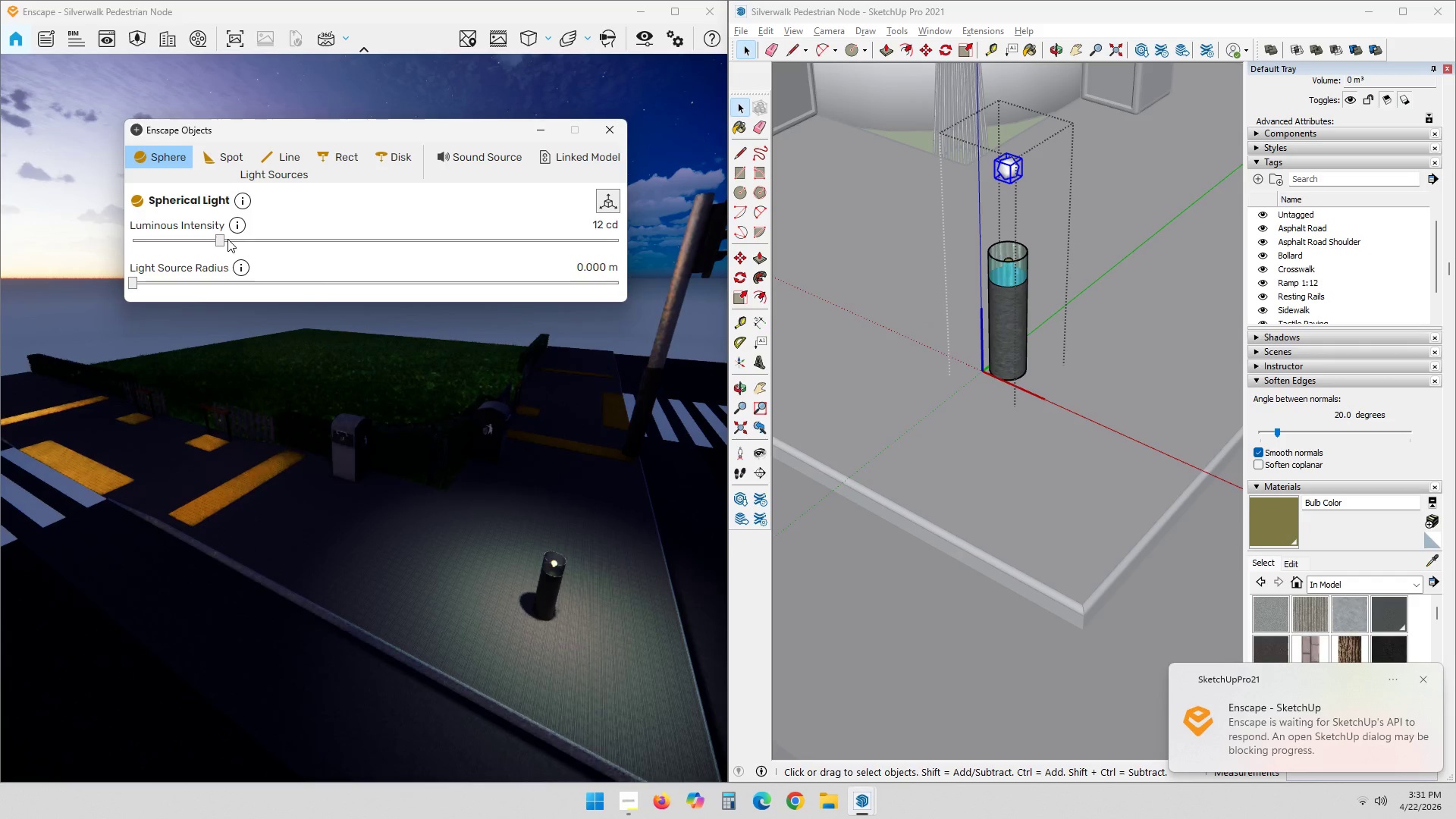 
left_click_drag(start_coordinate=[219, 241], to_coordinate=[231, 242])
 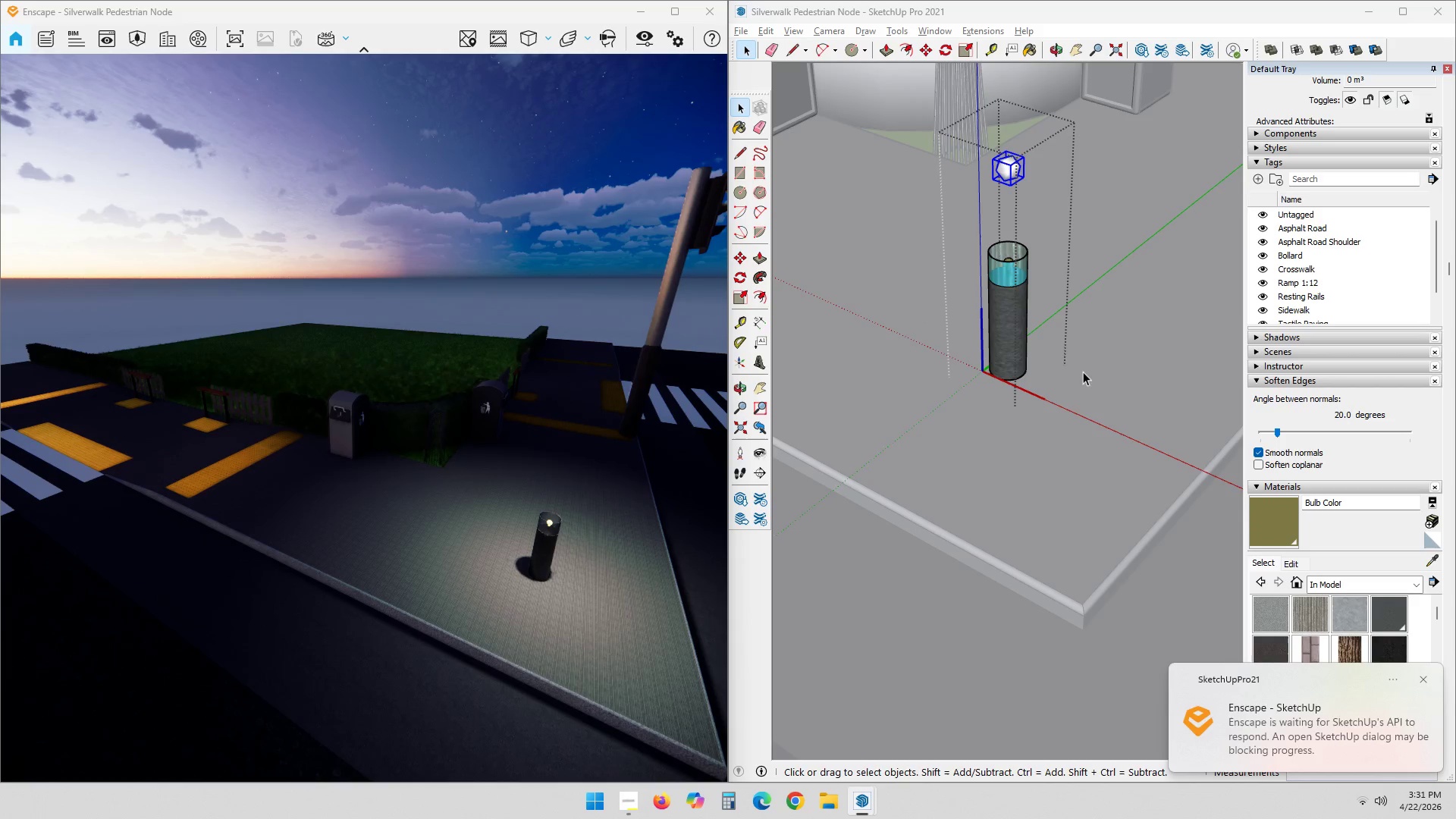 
double_click([1018, 295])
 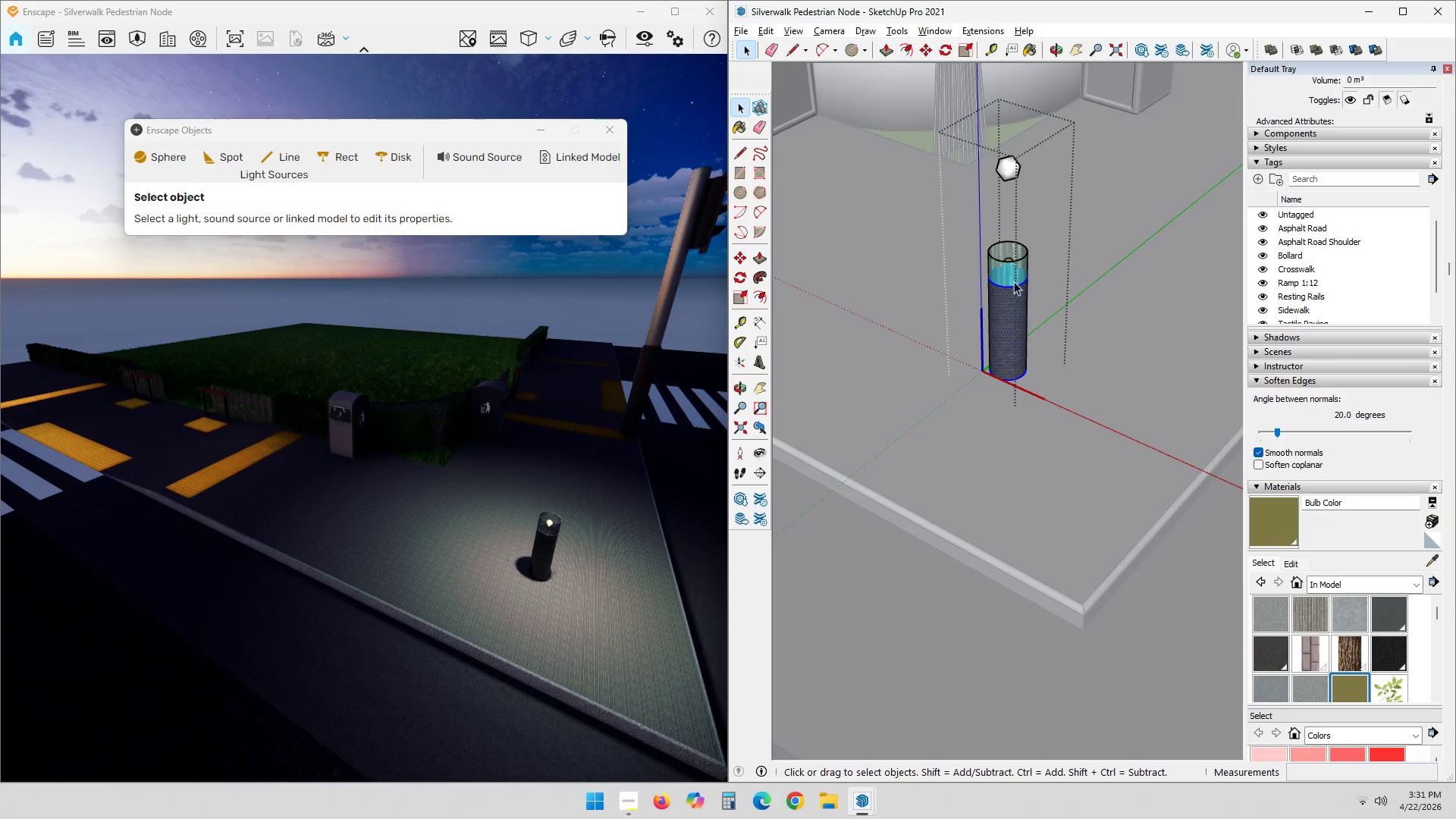 
key(Escape)
 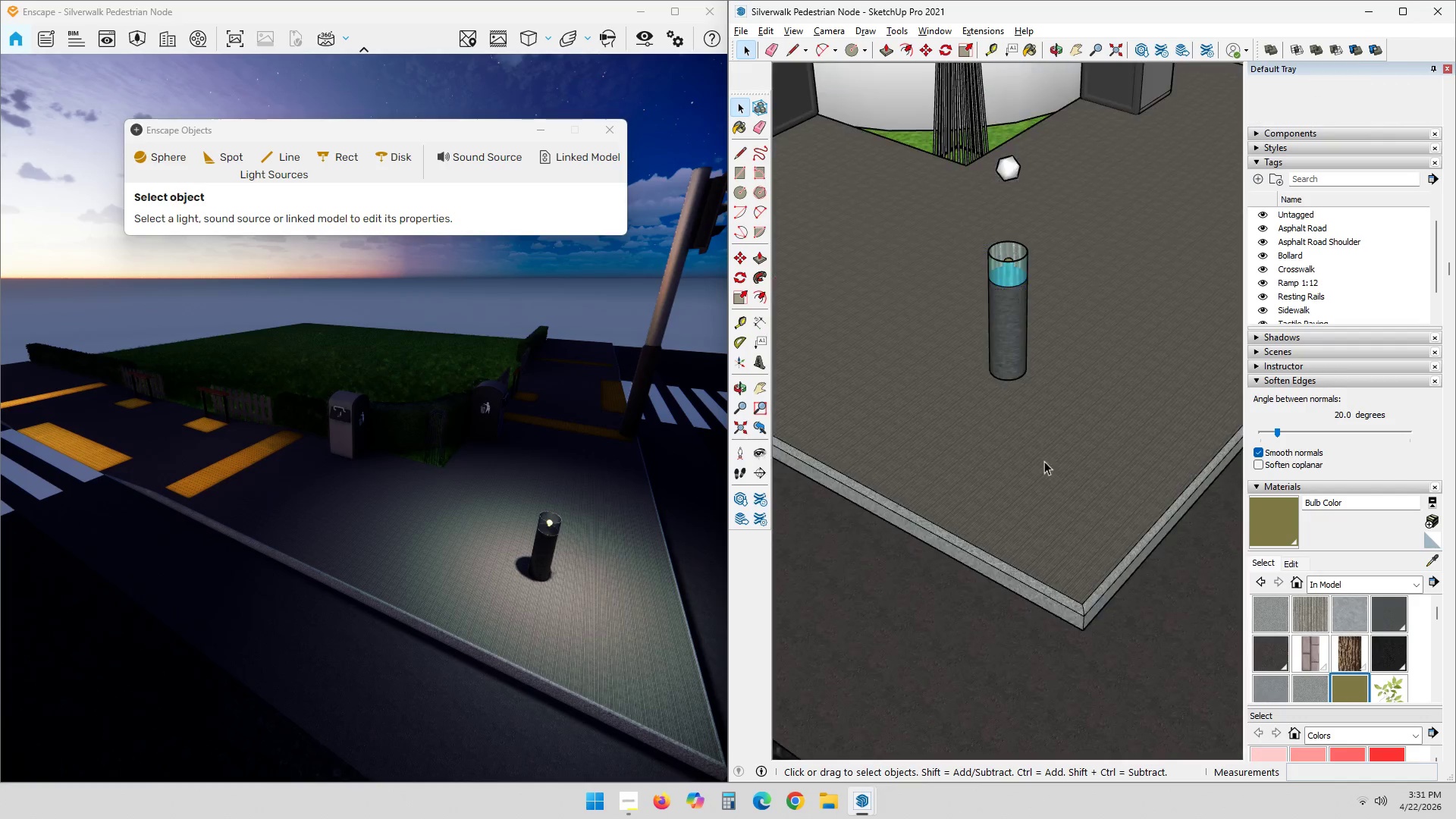 
key(Escape)
 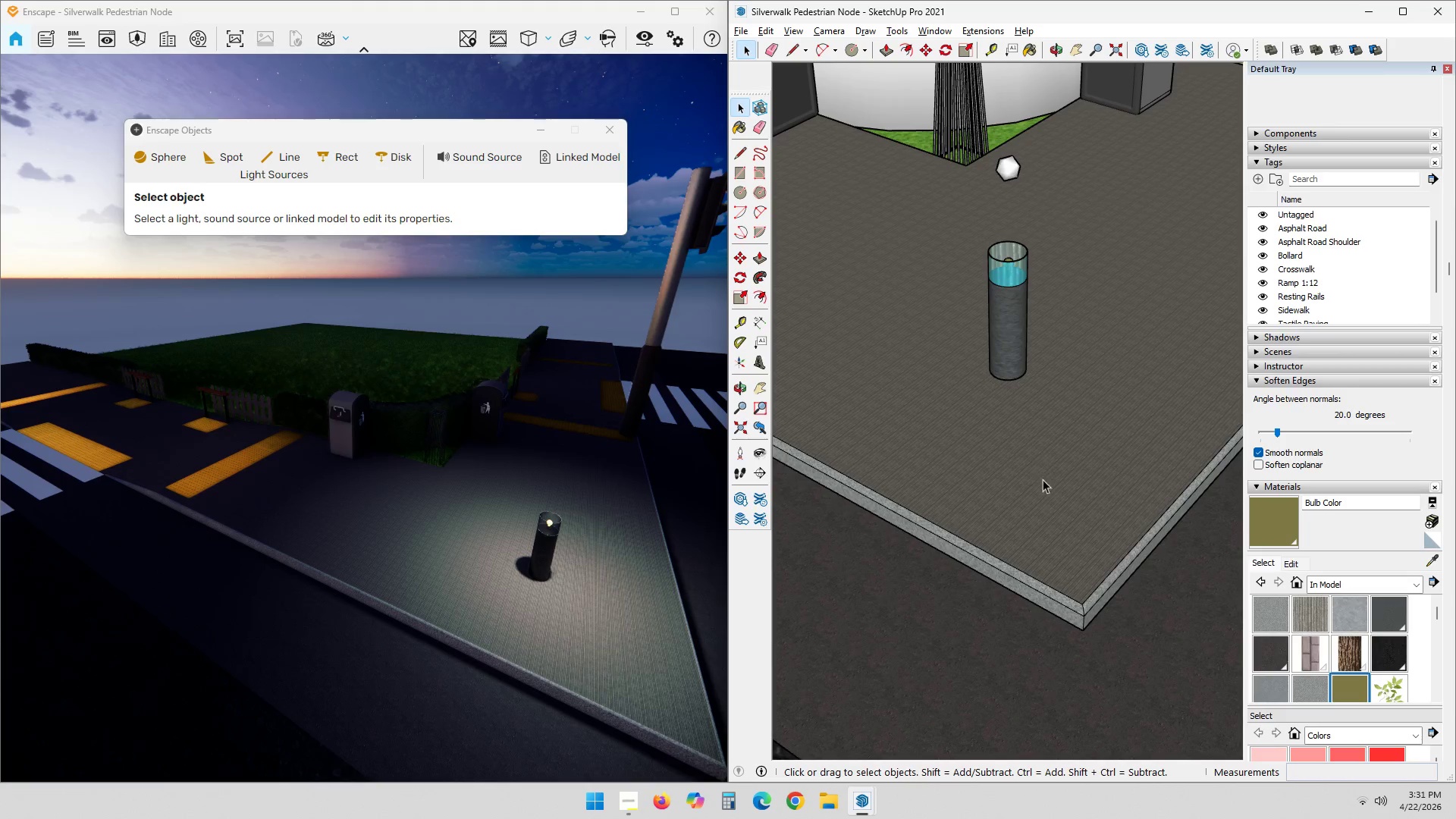 
key(Escape)
 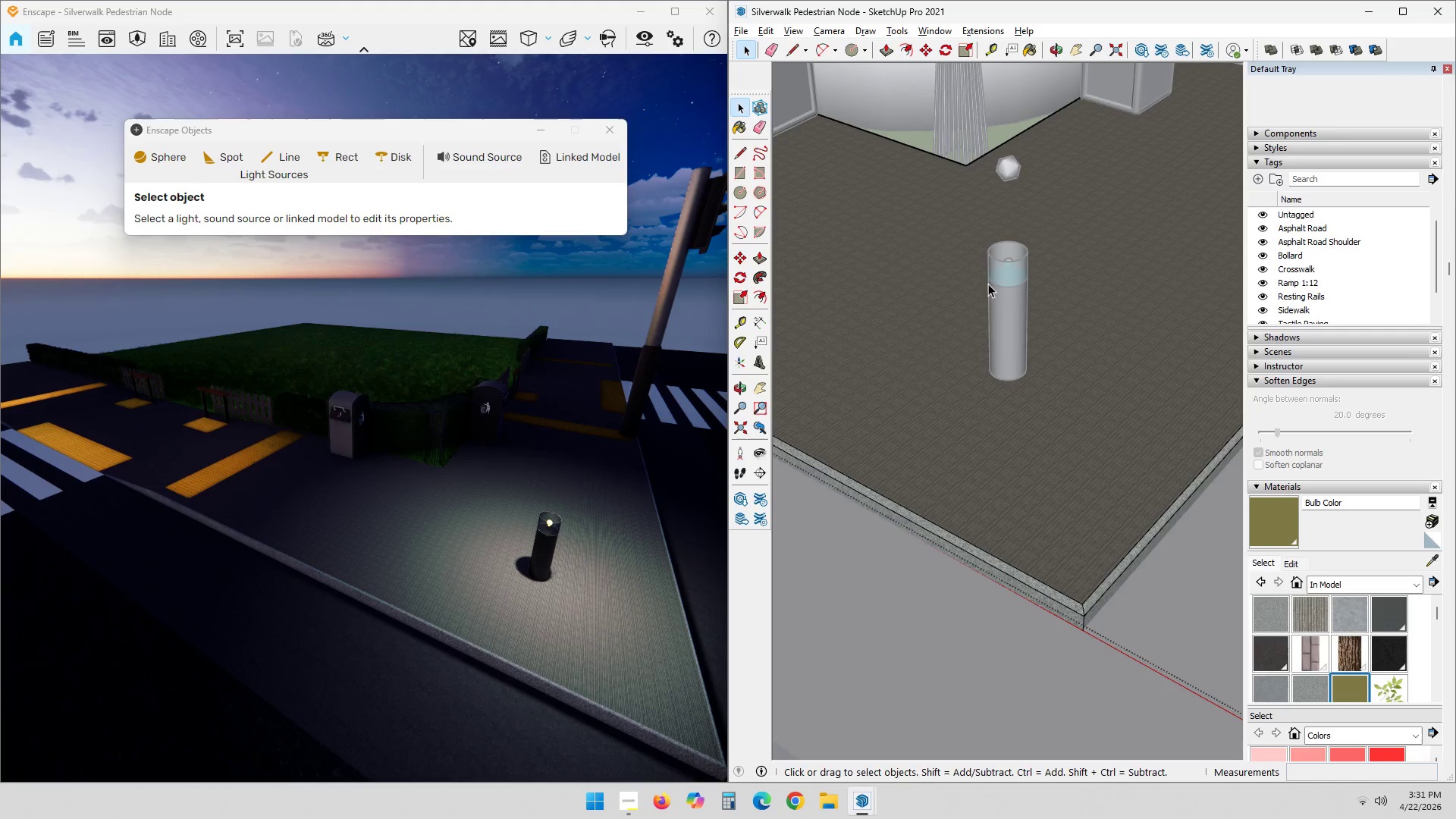 
triple_click([1005, 271])
 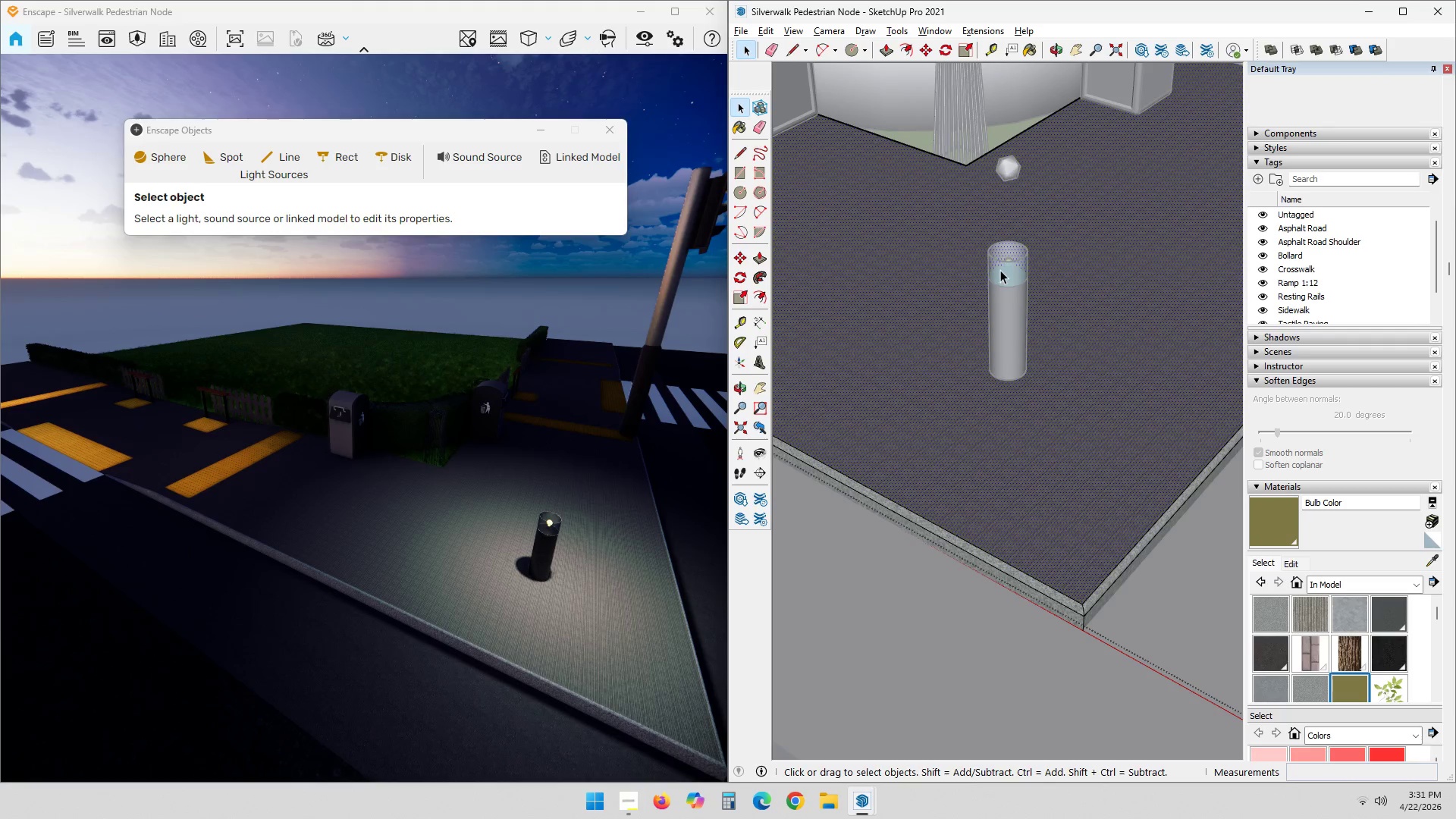 
key(Escape)
 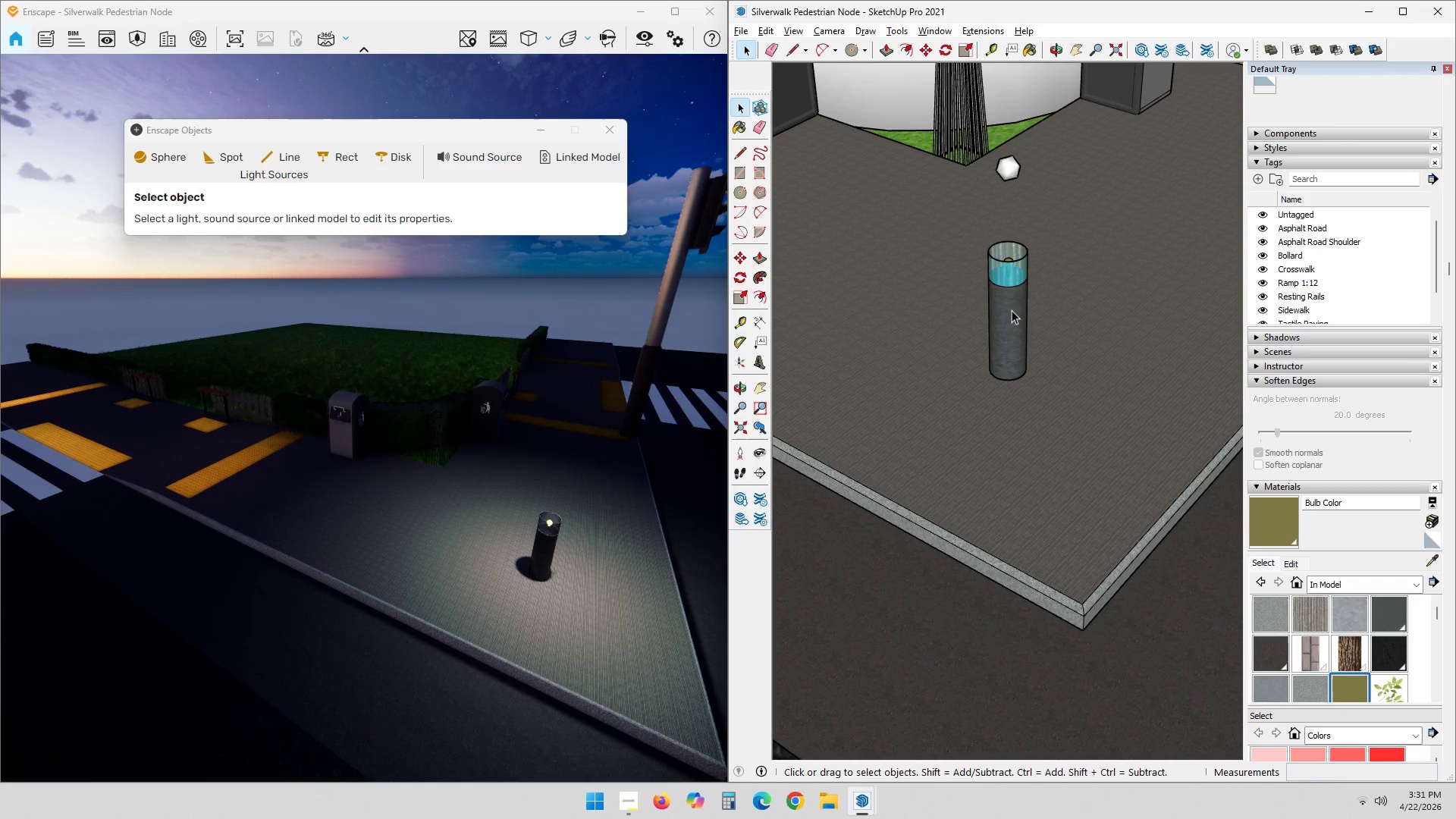 
key(Escape)
 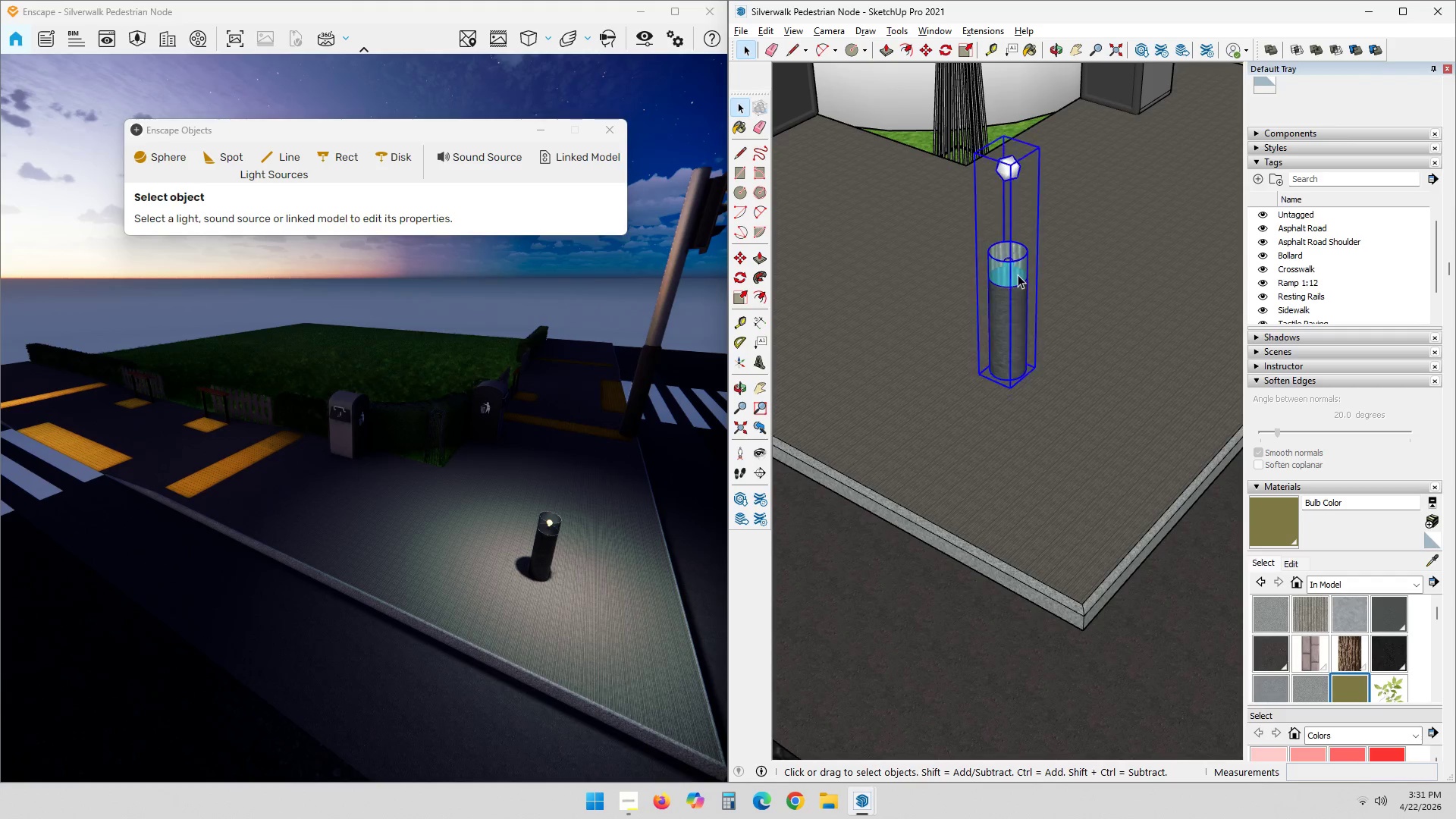 
double_click([1018, 275])
 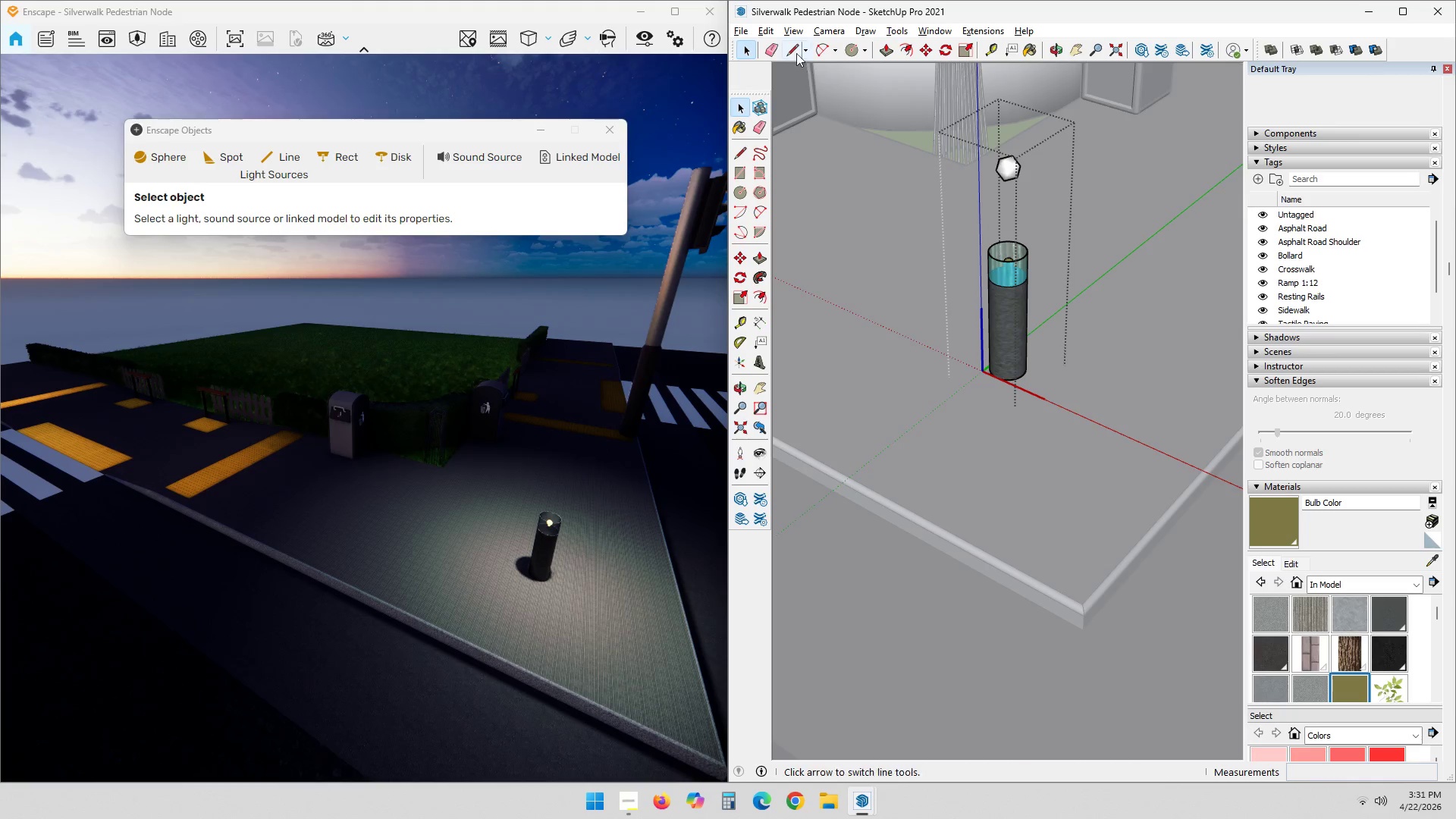 
left_click([762, 34])
 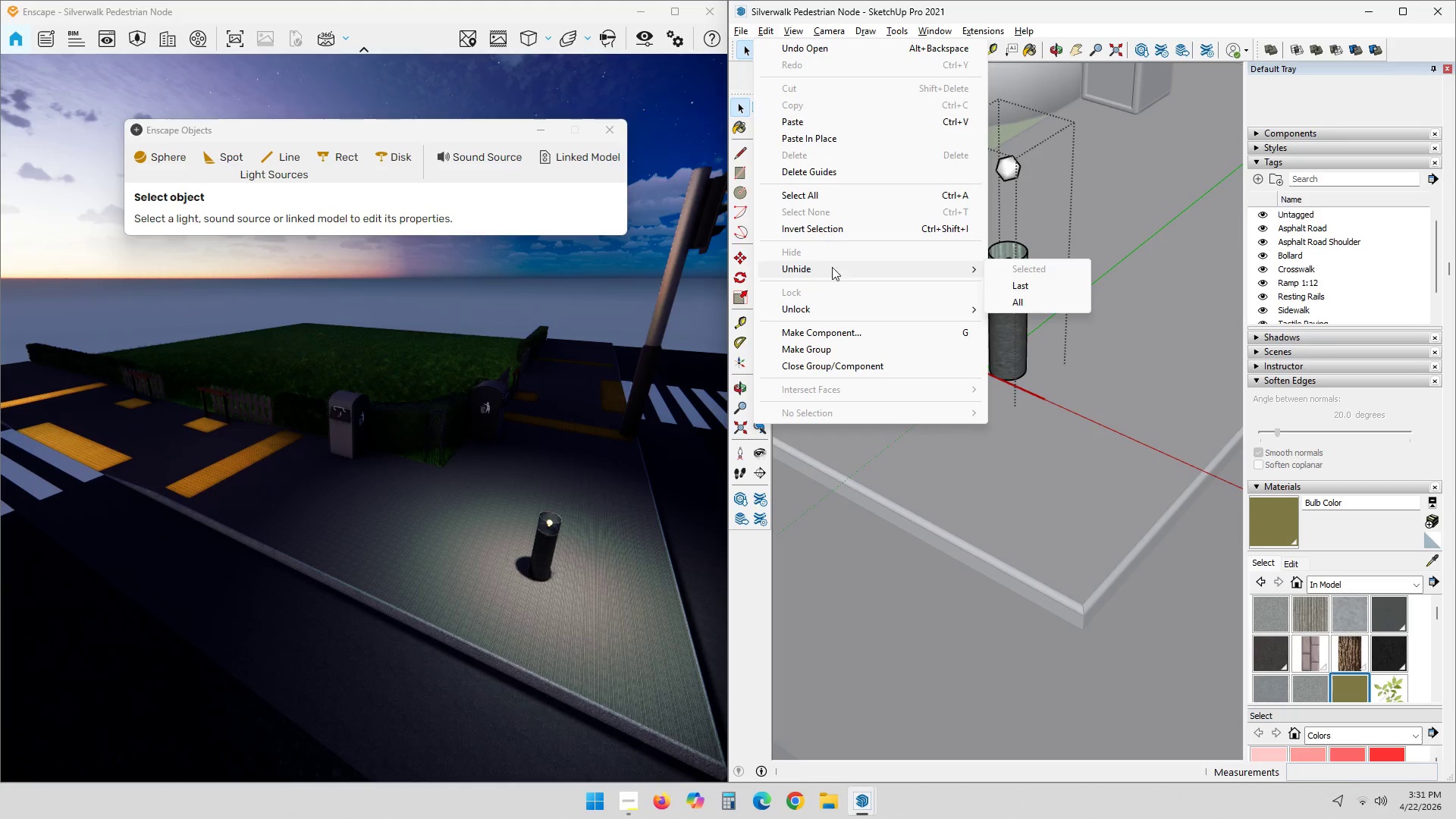 
left_click([1023, 301])
 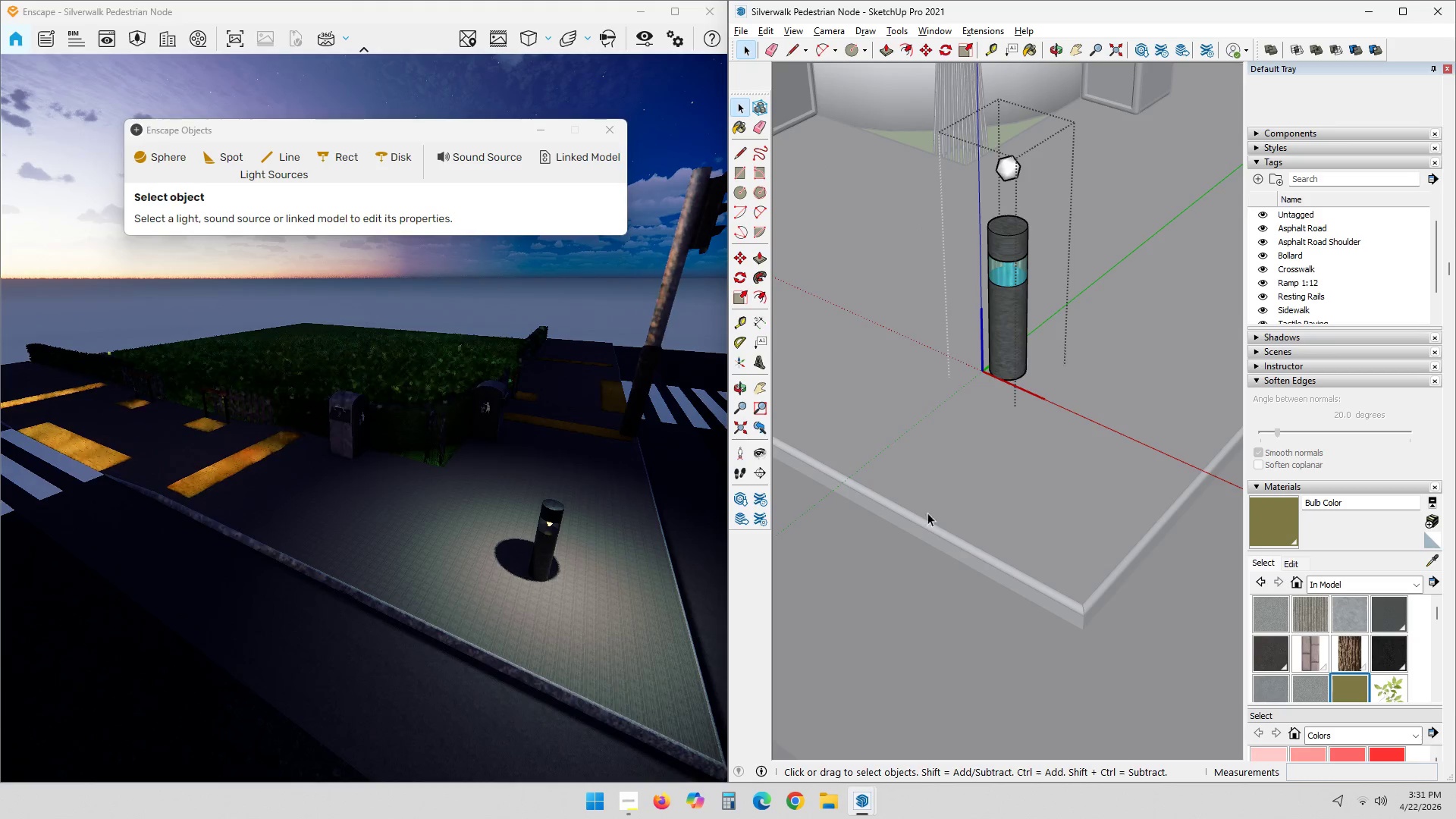 
key(Space)
 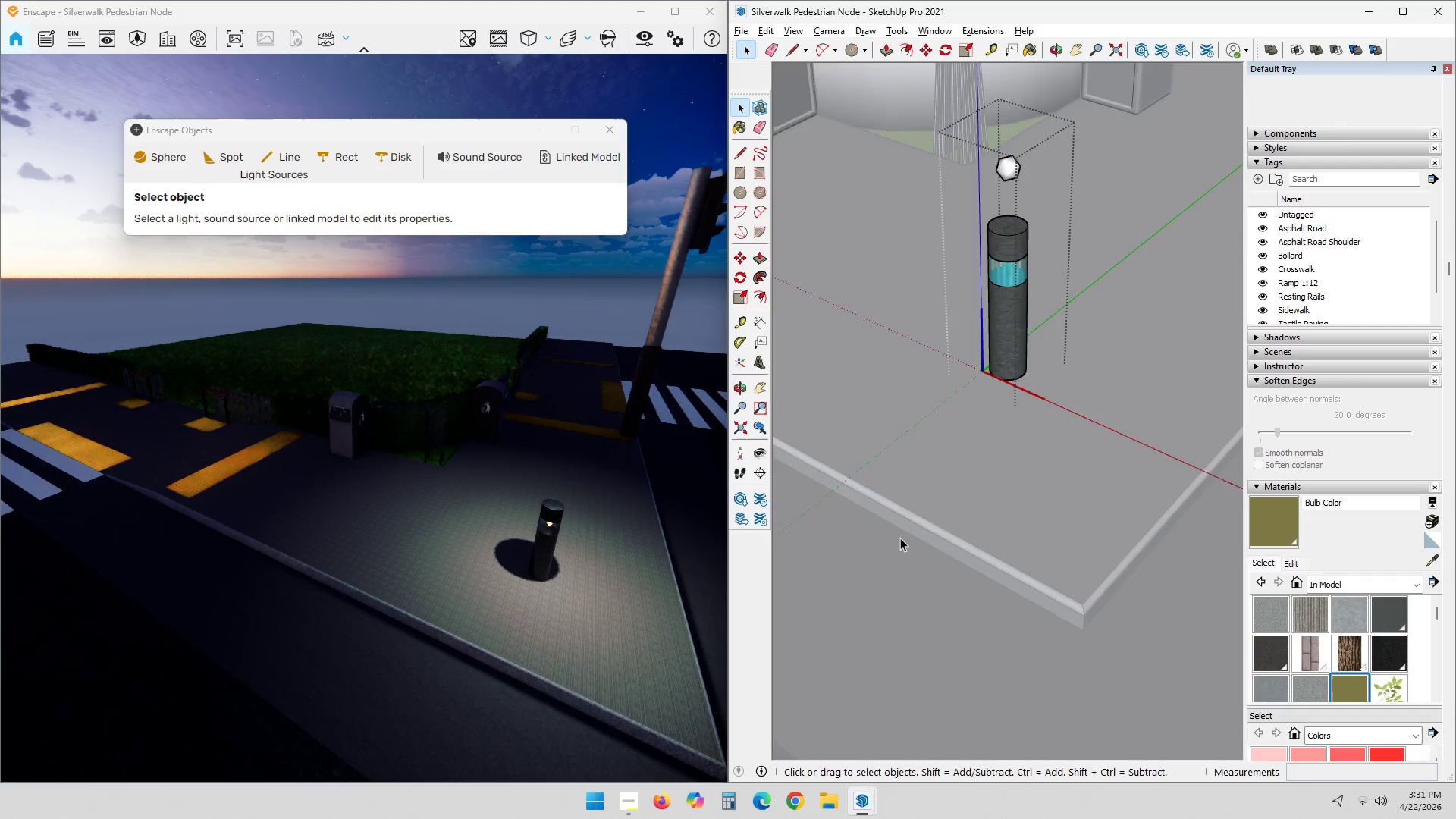 
key(Escape)
 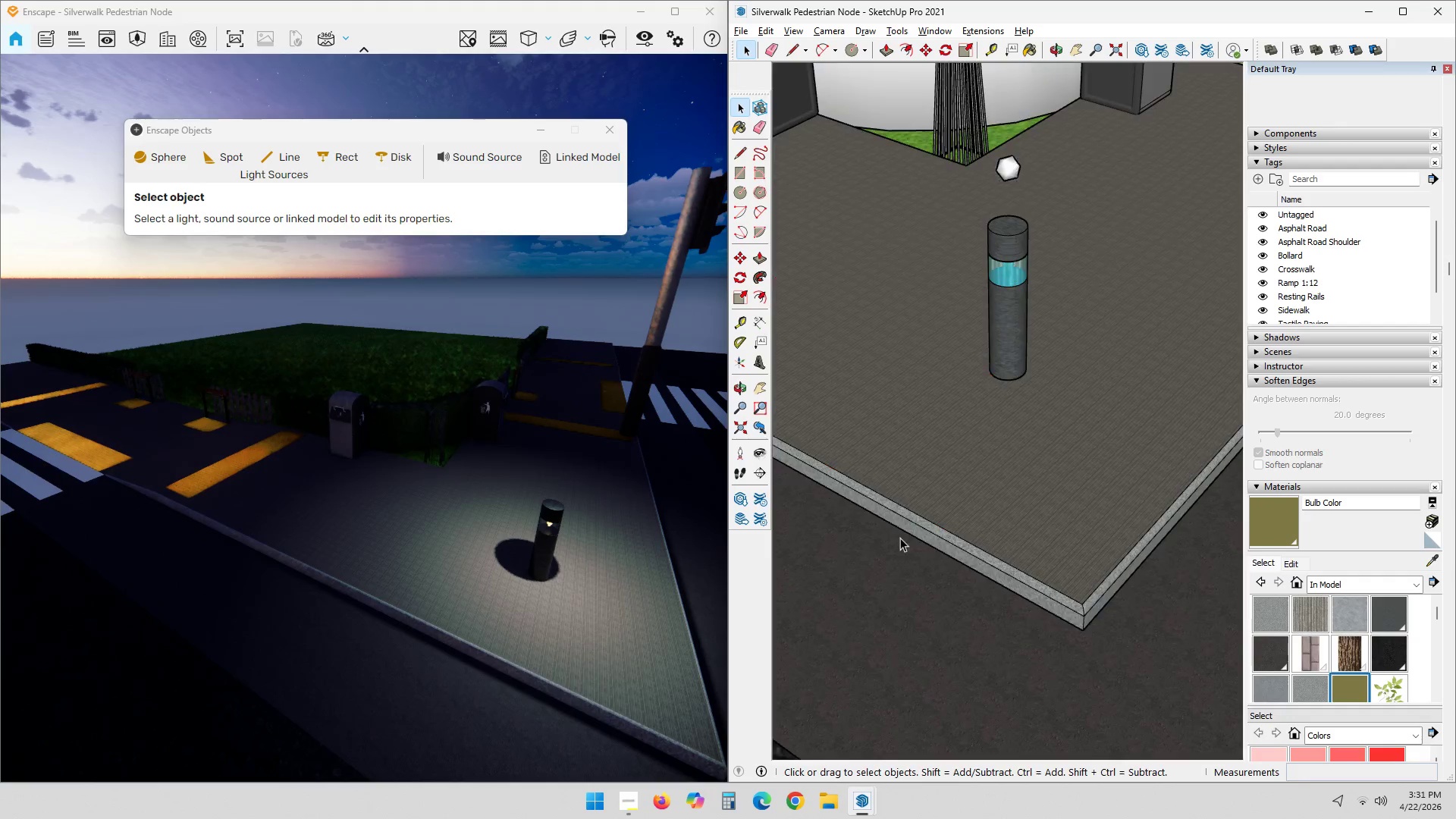 
key(Escape)
 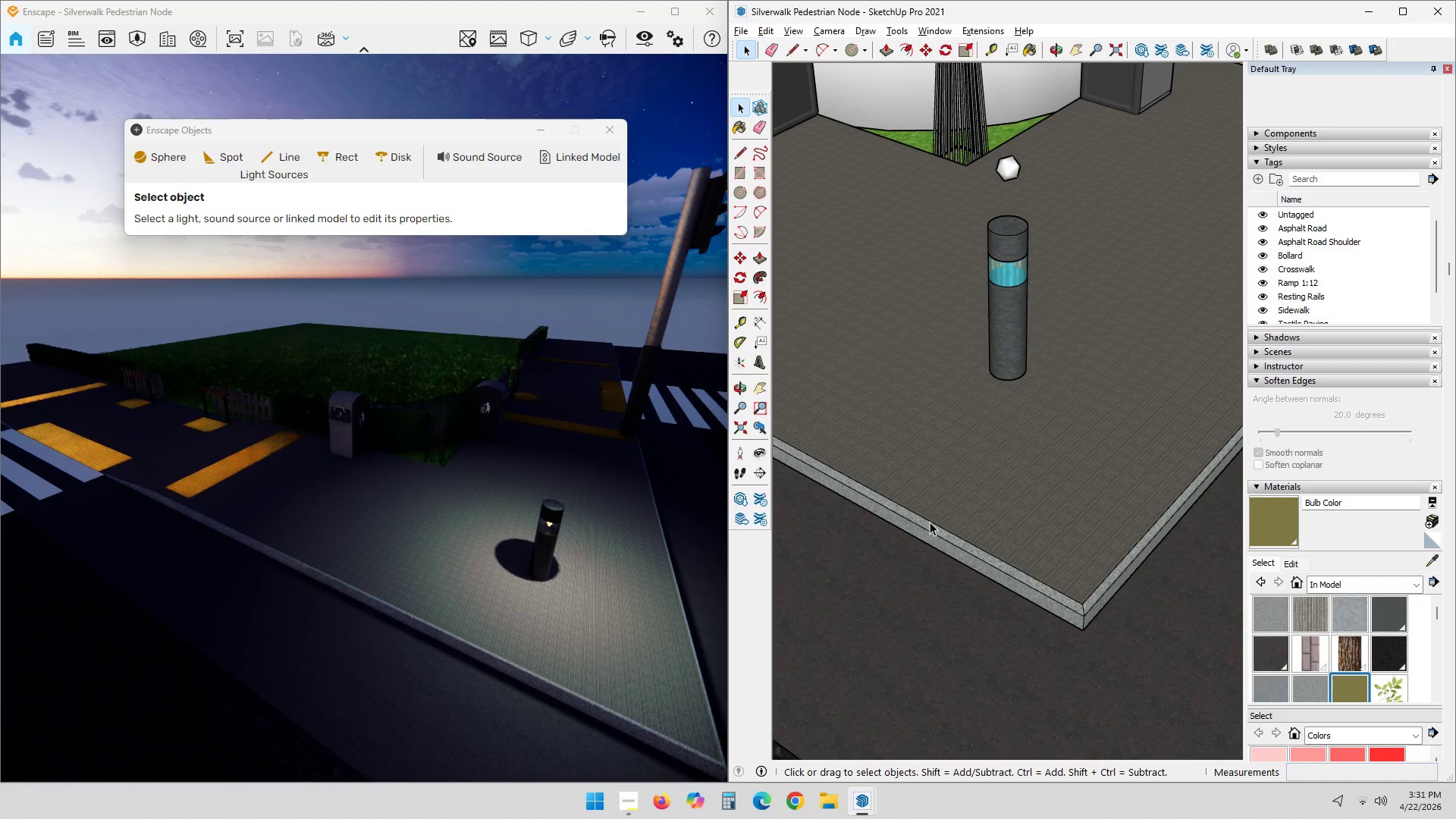 
key(Escape)
 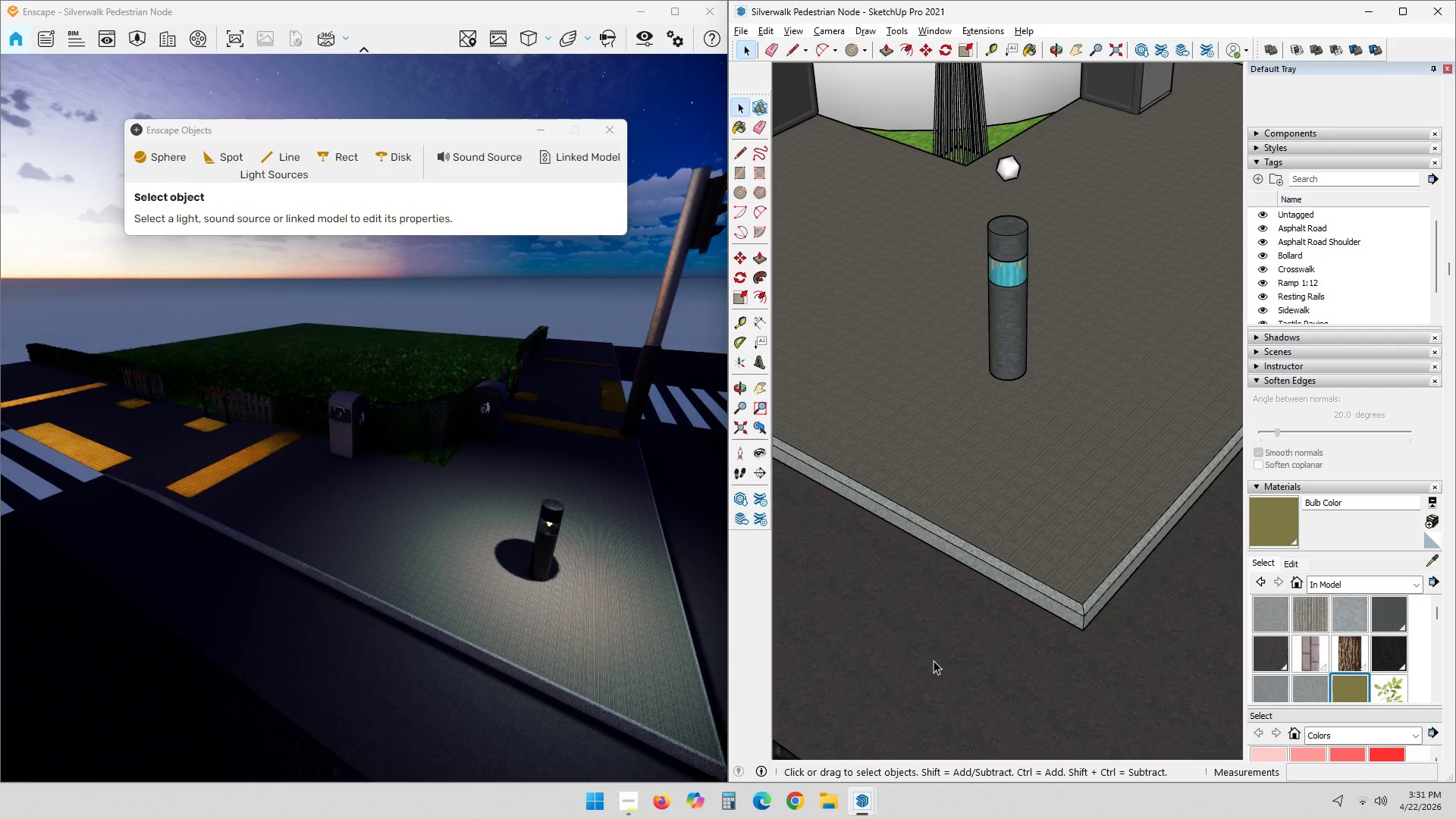 
scroll: coordinate [980, 426], scroll_direction: down, amount: 12.0
 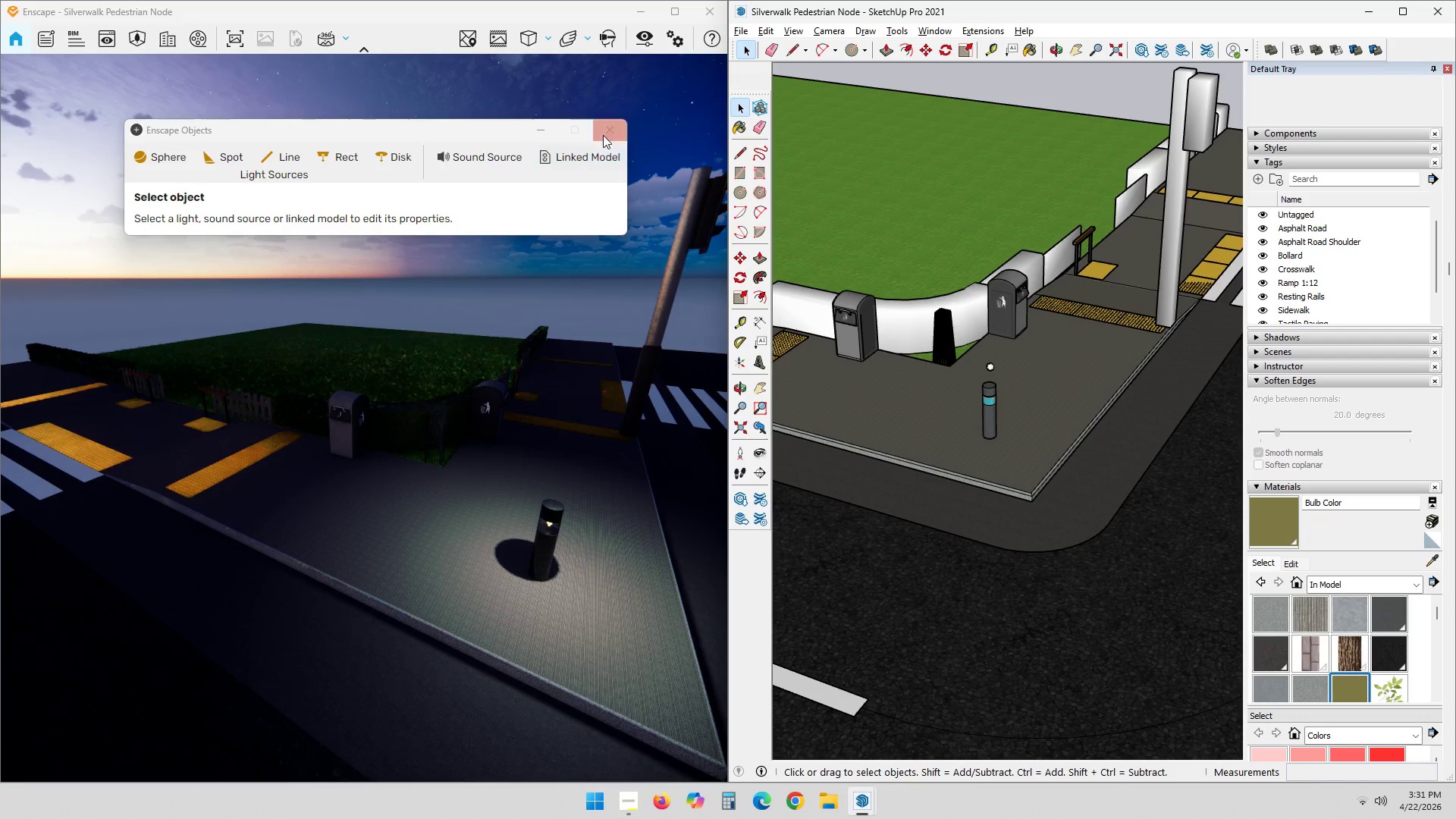 
left_click([615, 125])
 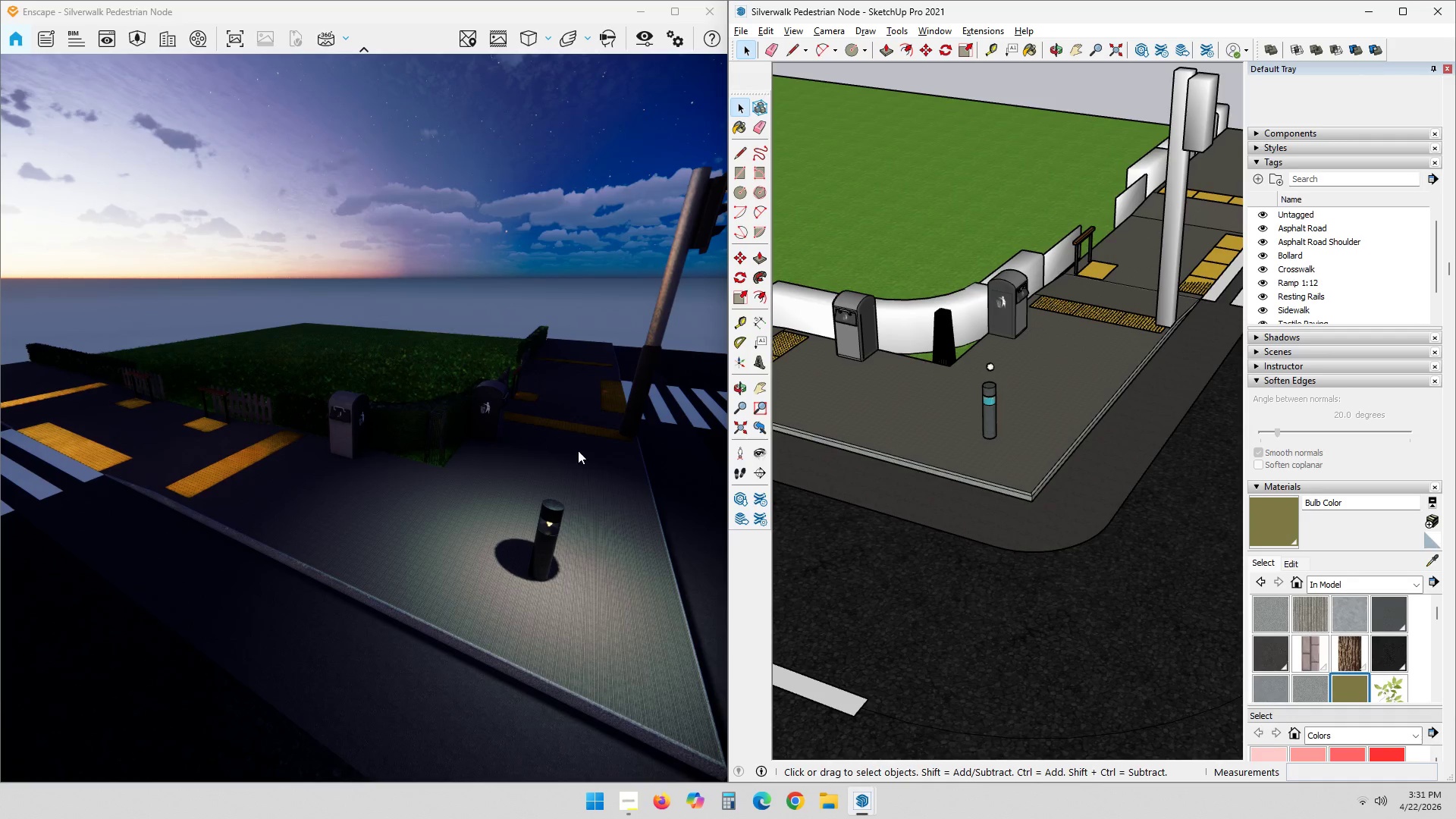 
scroll: coordinate [551, 457], scroll_direction: down, amount: 1.0
 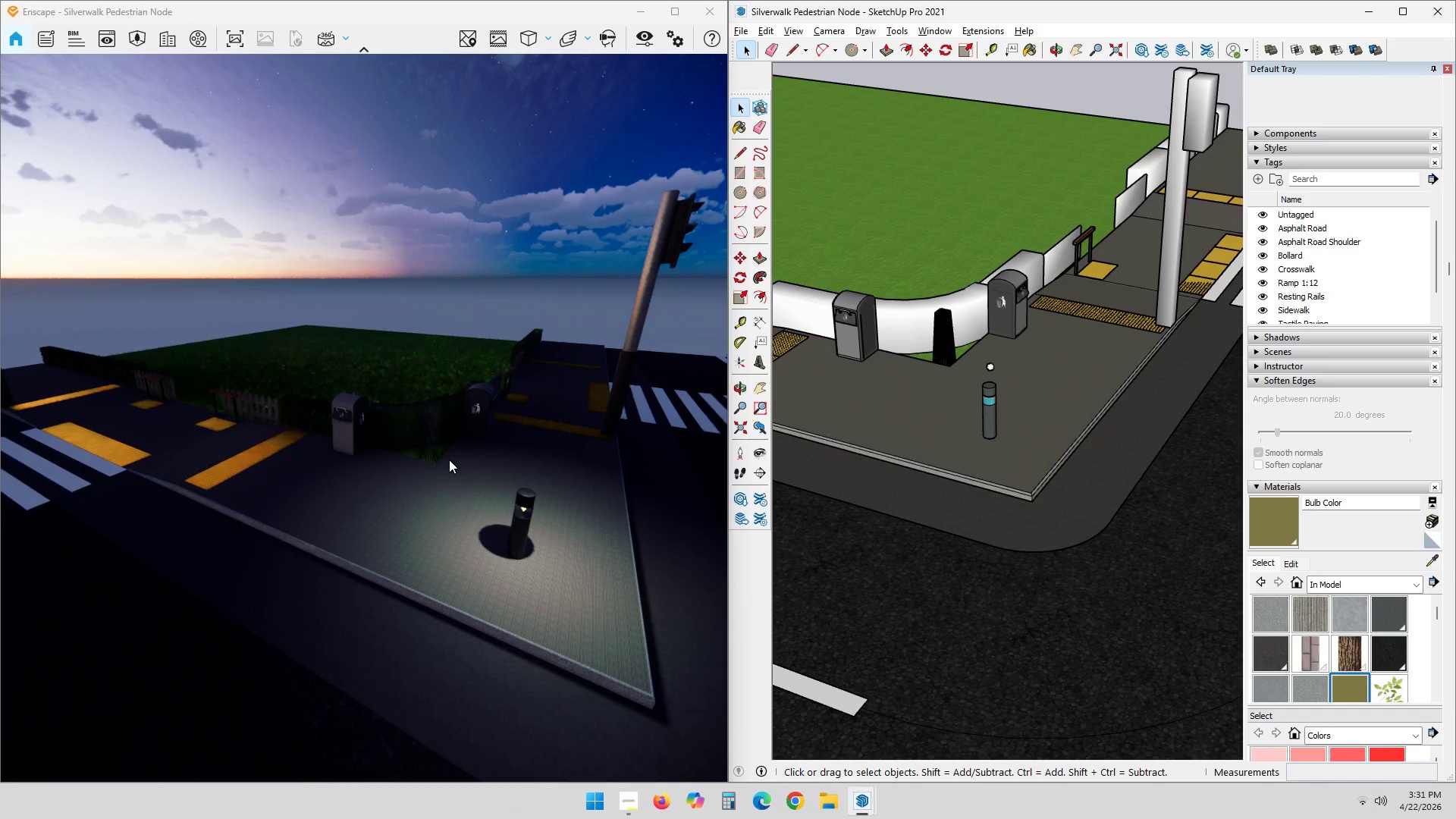 
hold_key(key=ShiftLeft, duration=0.92)
 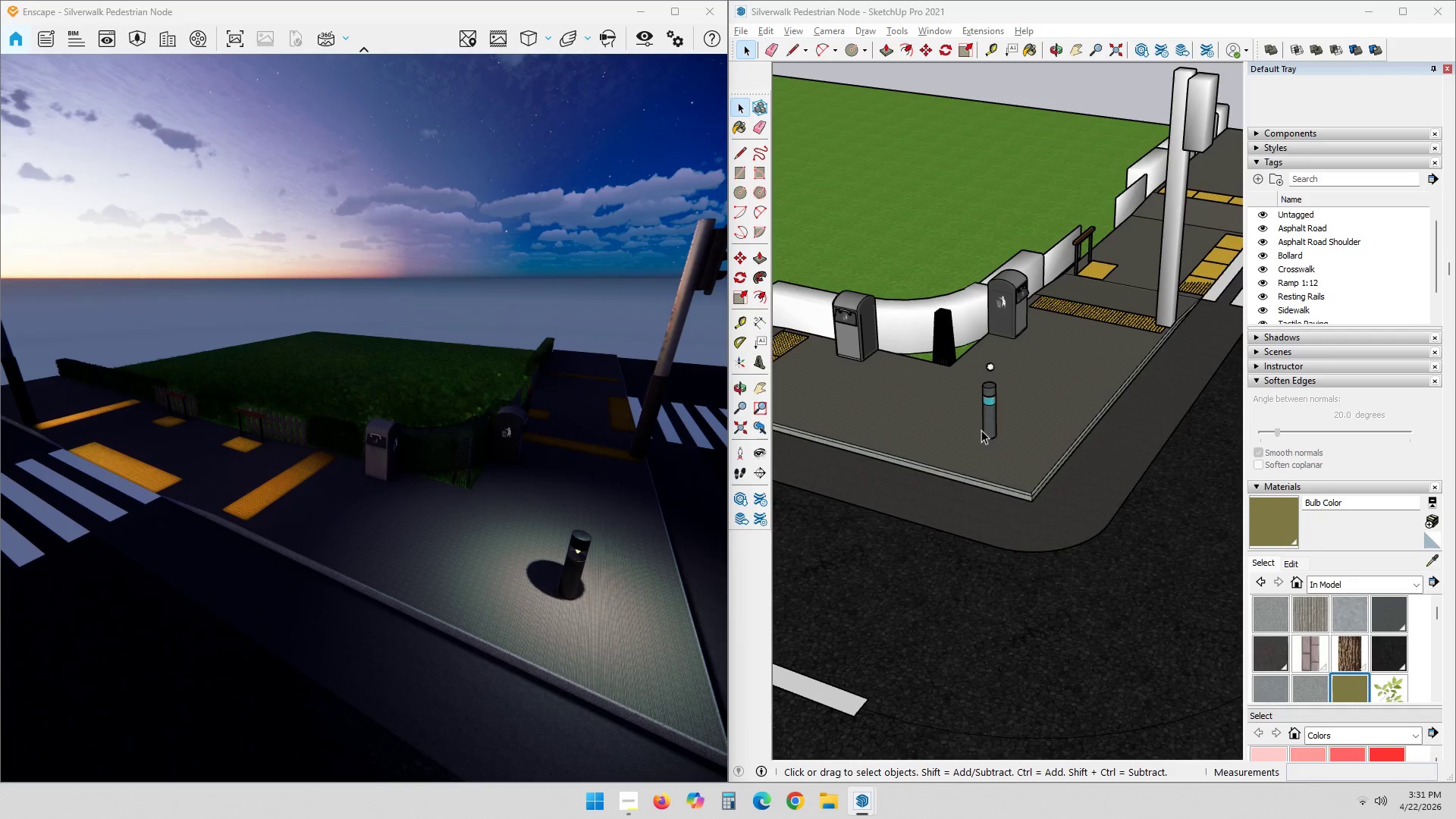 
hold_key(key=ShiftLeft, duration=0.66)
 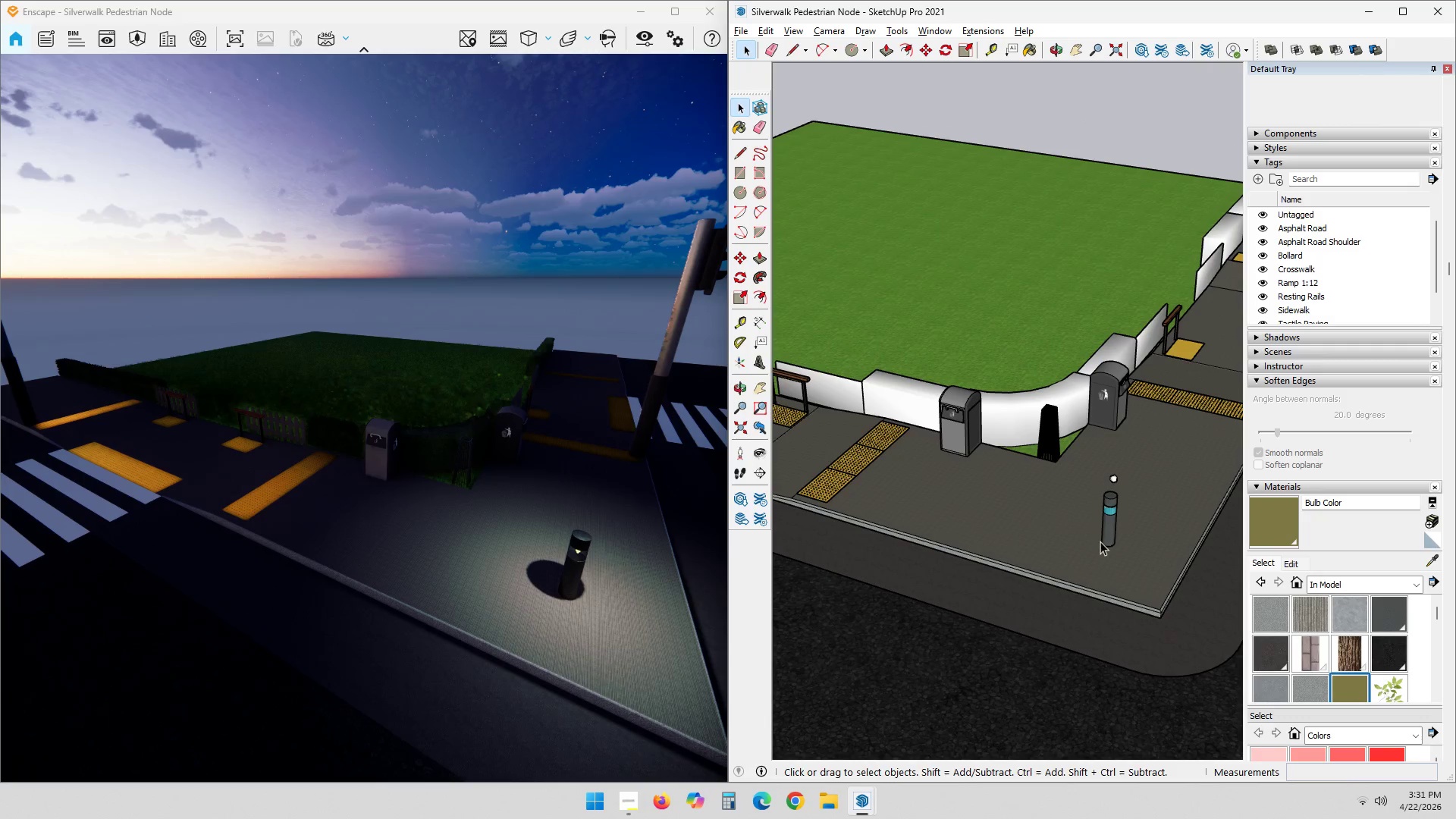 
left_click([1108, 543])
 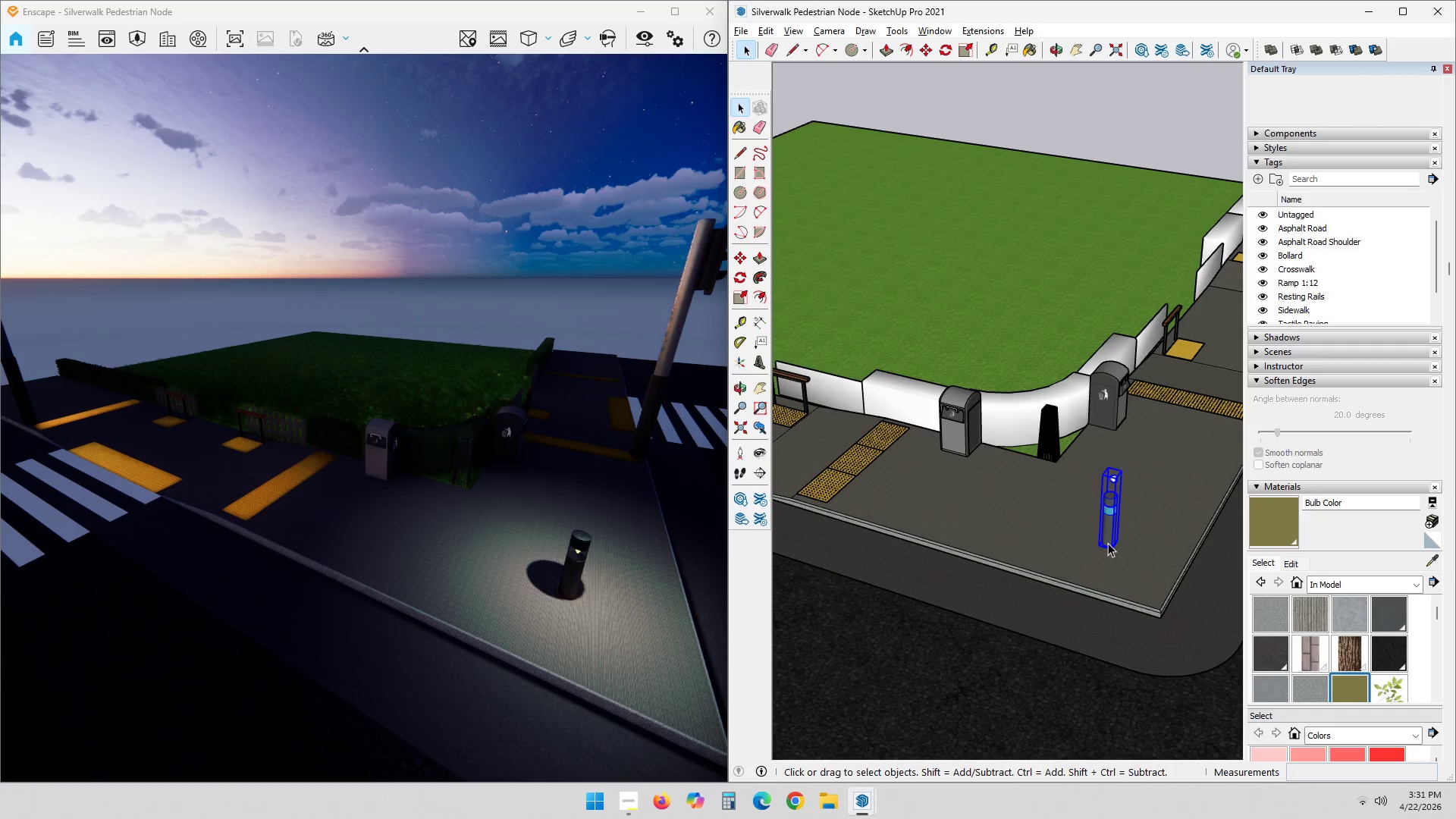 
scroll: coordinate [1108, 543], scroll_direction: up, amount: 2.0
 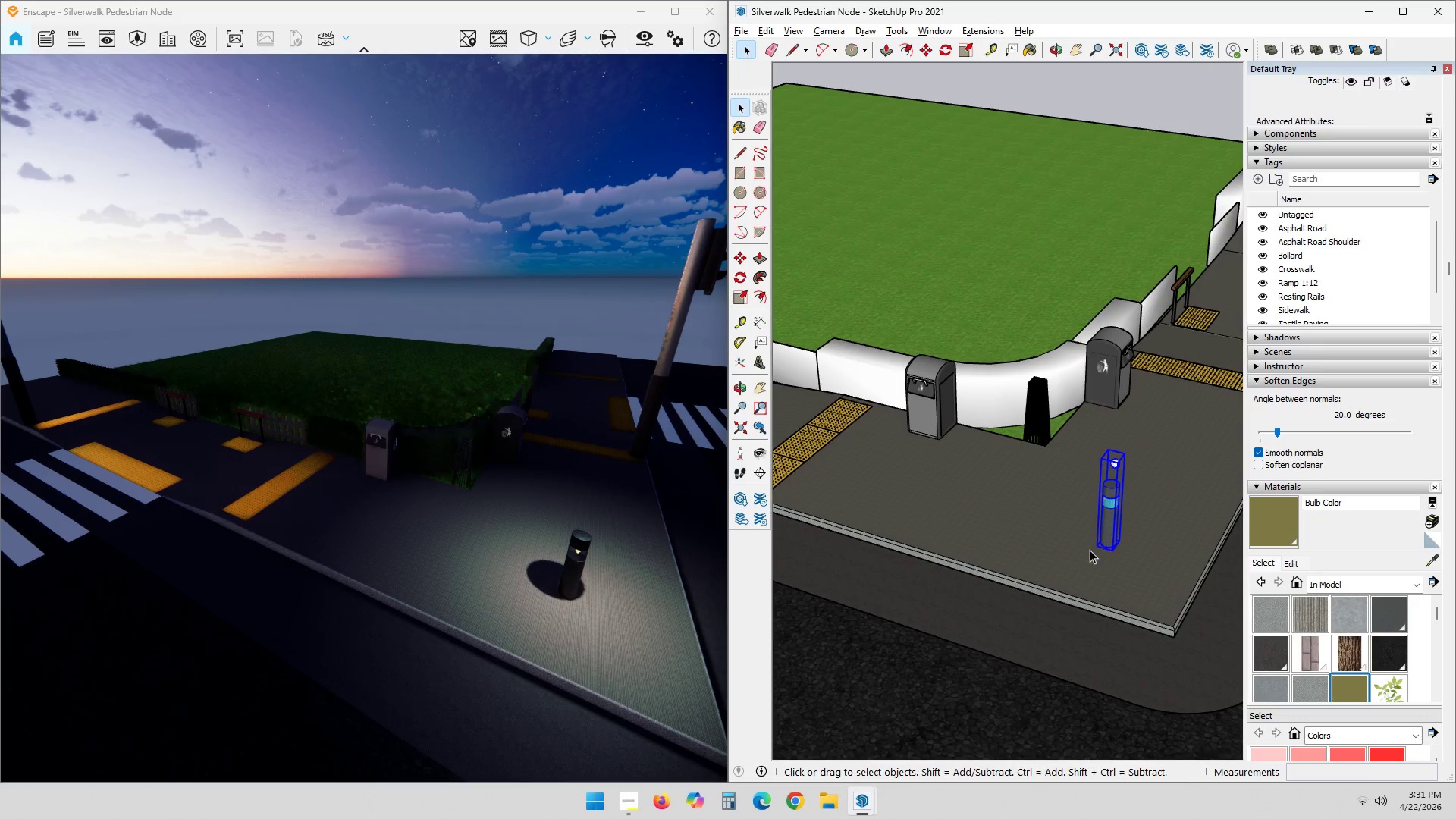 
key(M)
 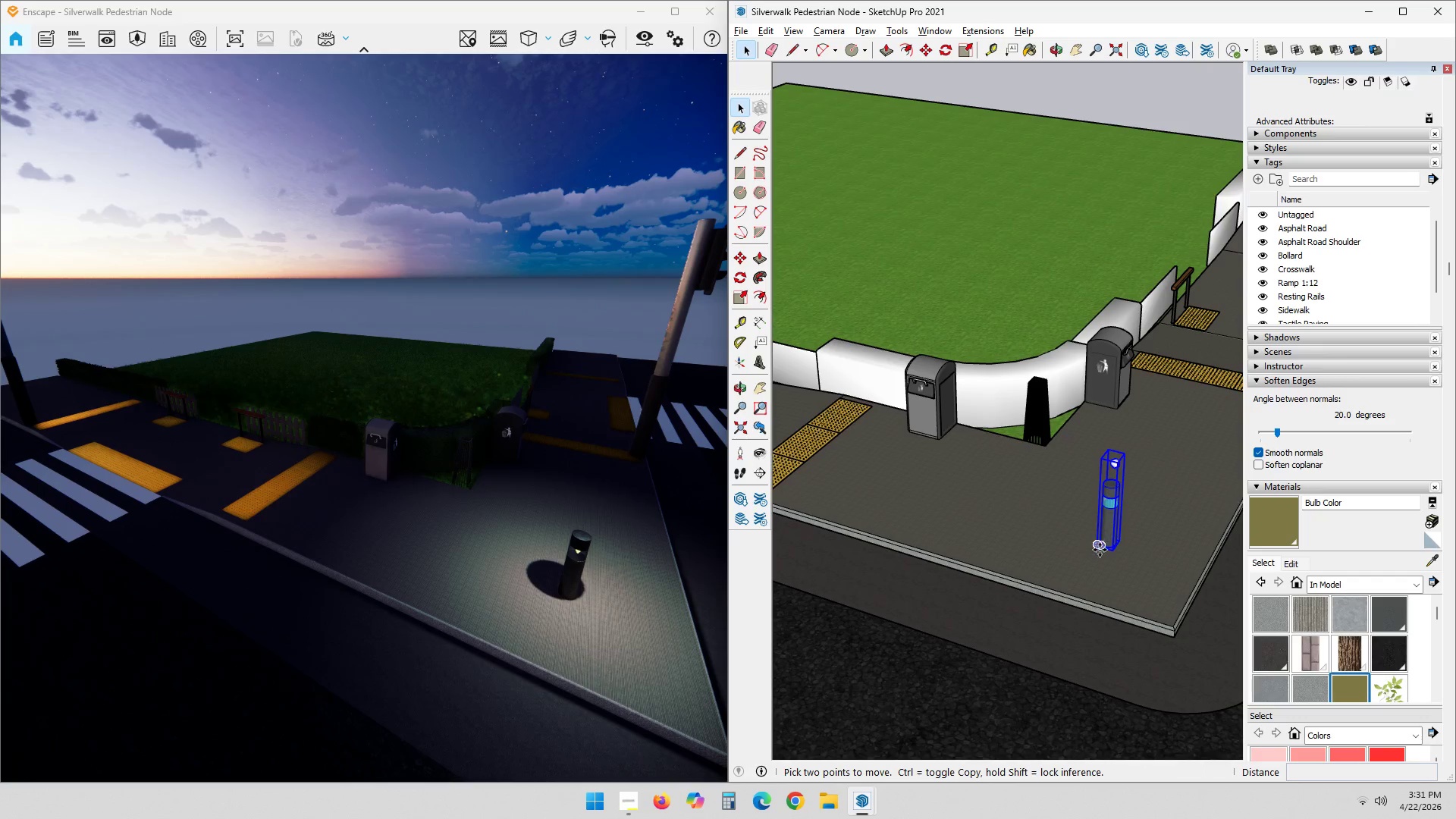 
scroll: coordinate [1097, 550], scroll_direction: up, amount: 4.0
 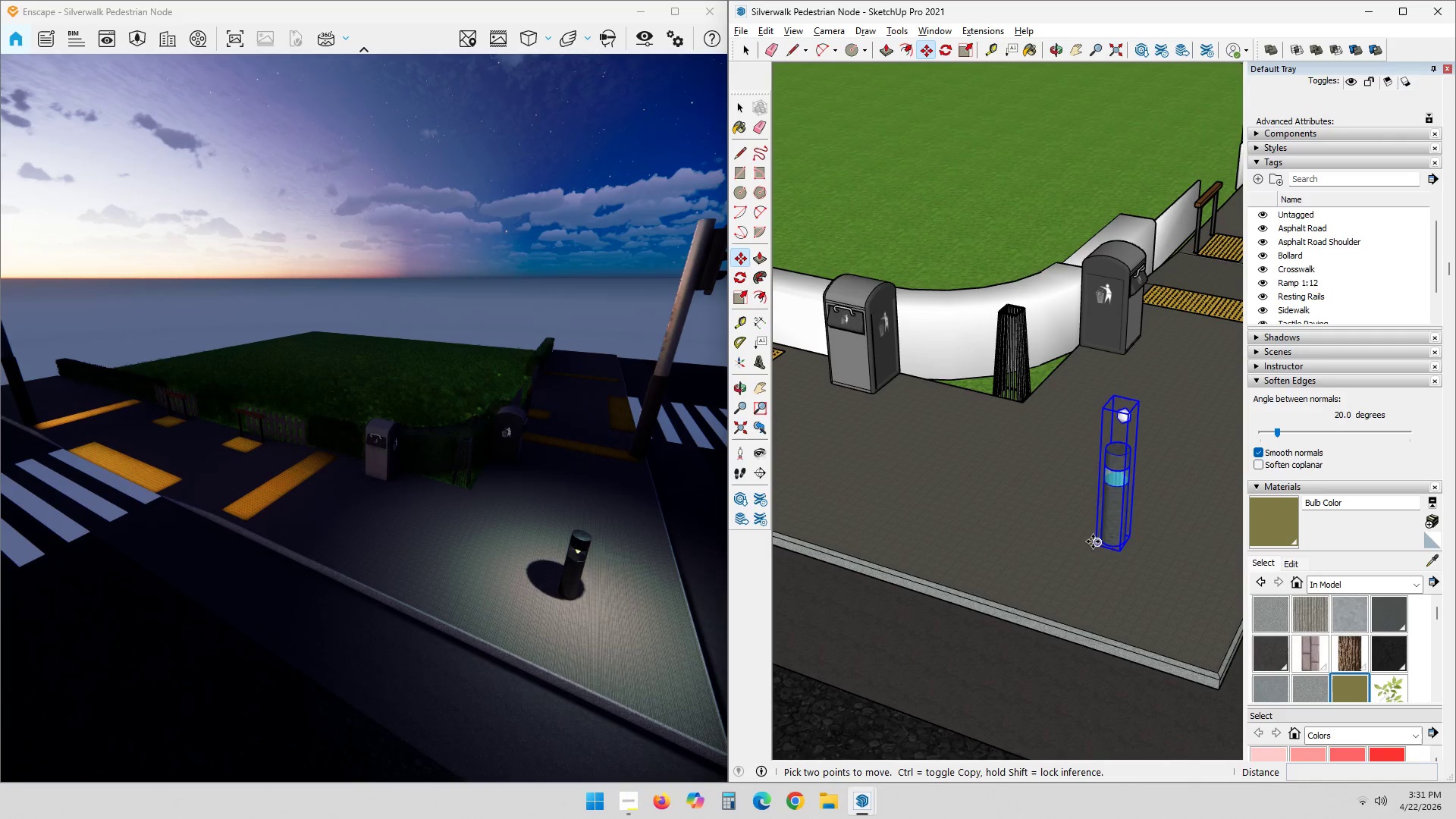 
left_click([1093, 541])
 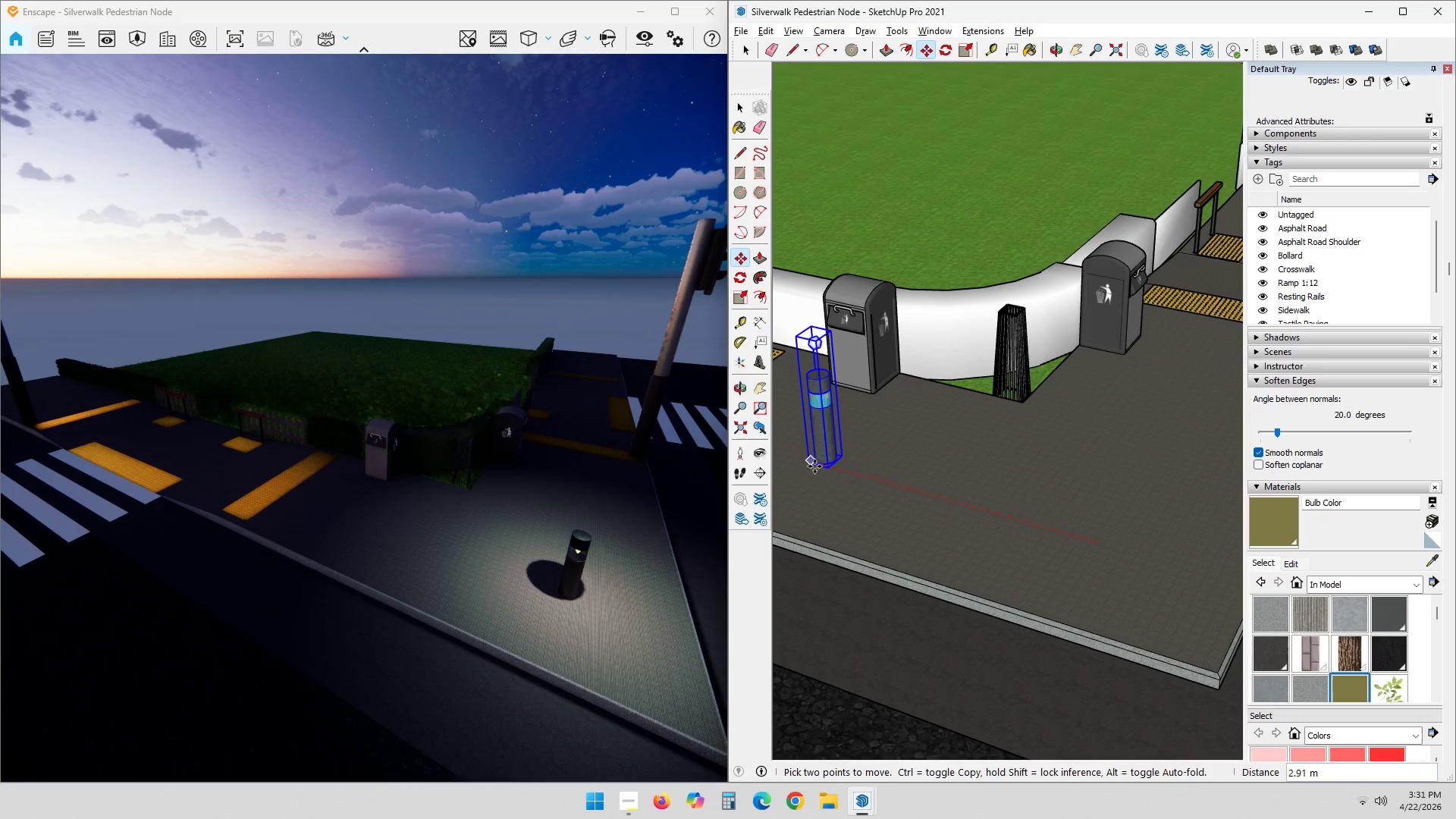 
hold_key(key=ShiftLeft, duration=0.31)
 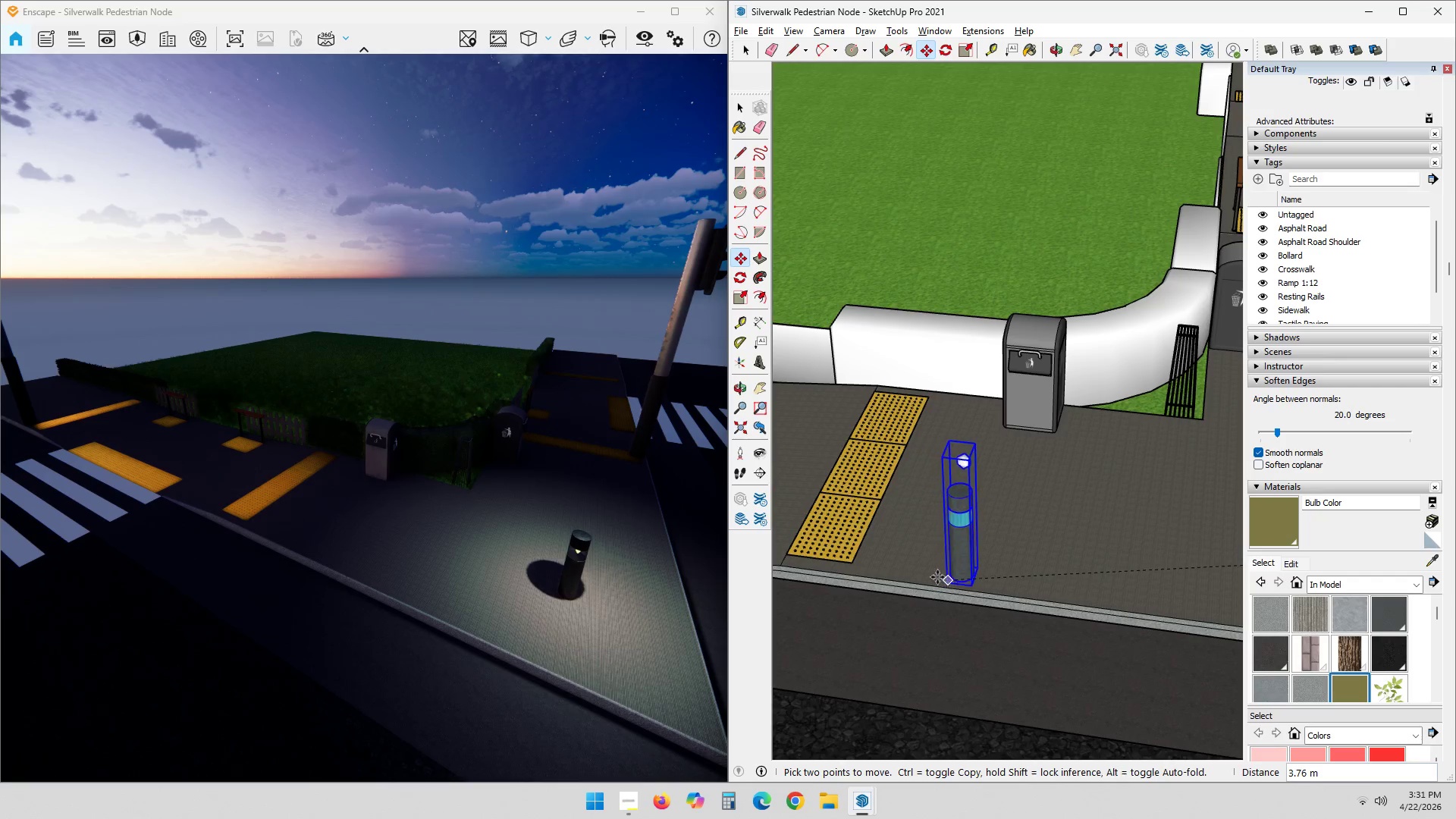 
key(Shift+ShiftLeft)
 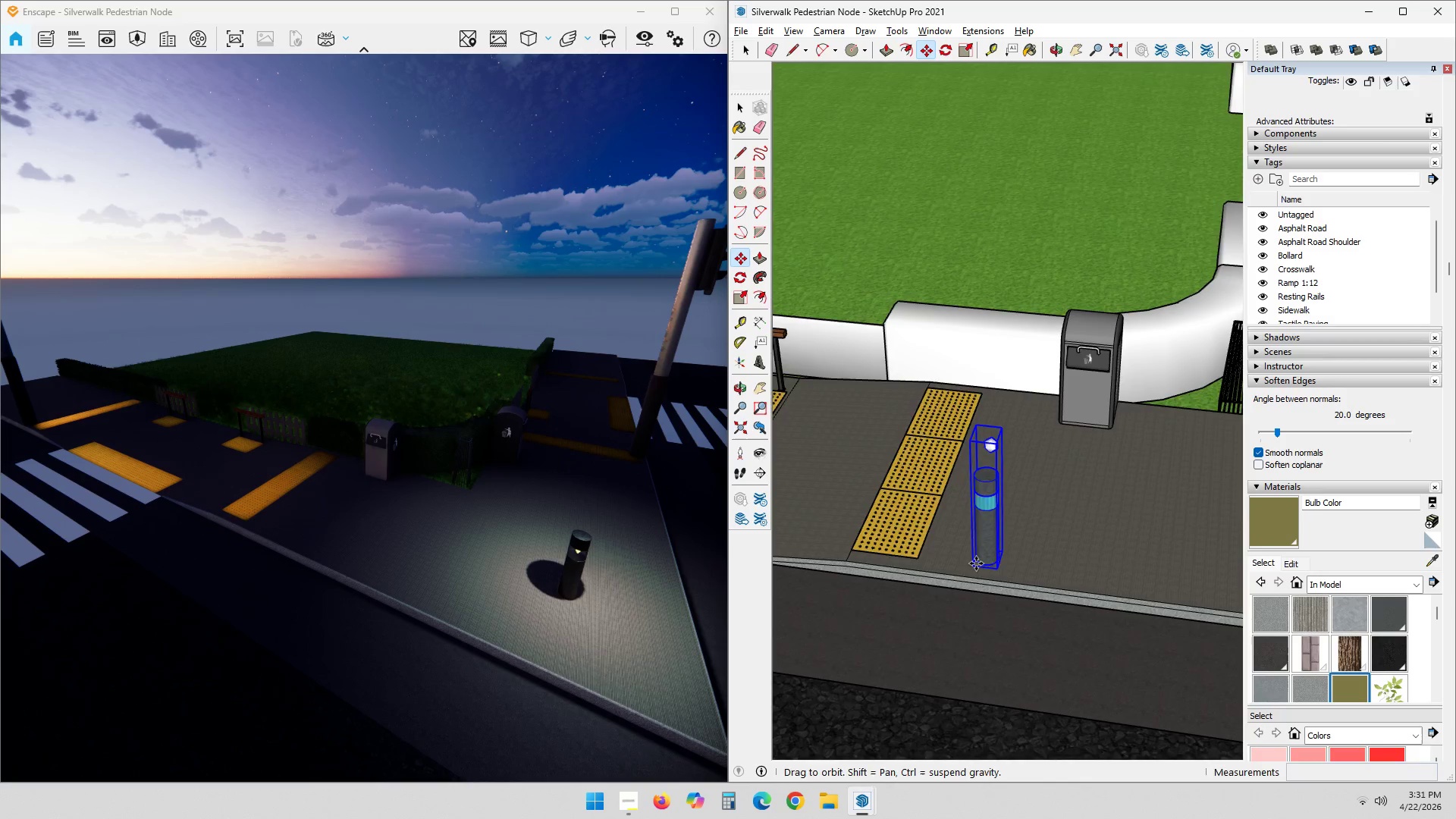 
scroll: coordinate [908, 576], scroll_direction: up, amount: 10.0
 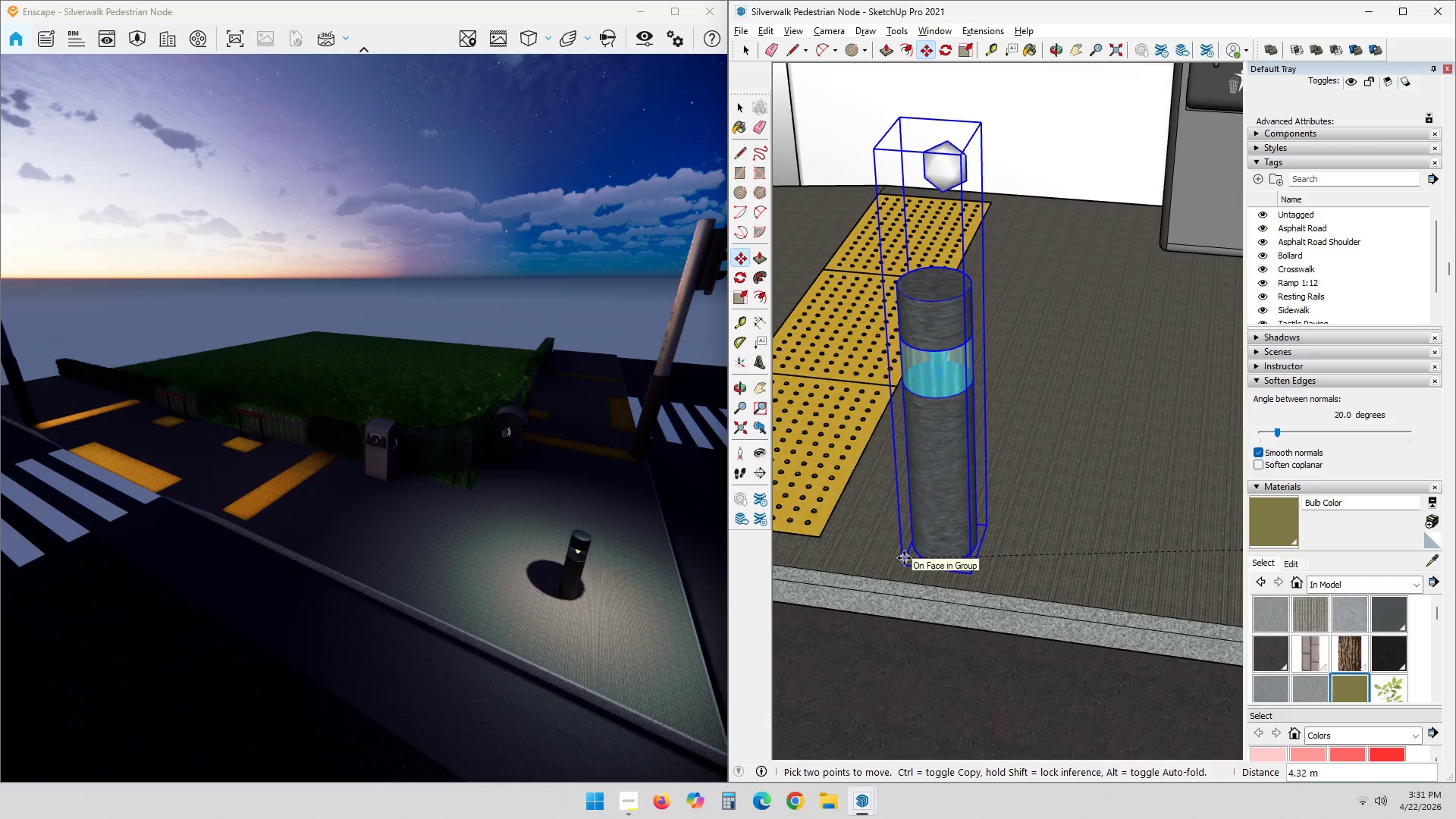 
left_click([904, 558])
 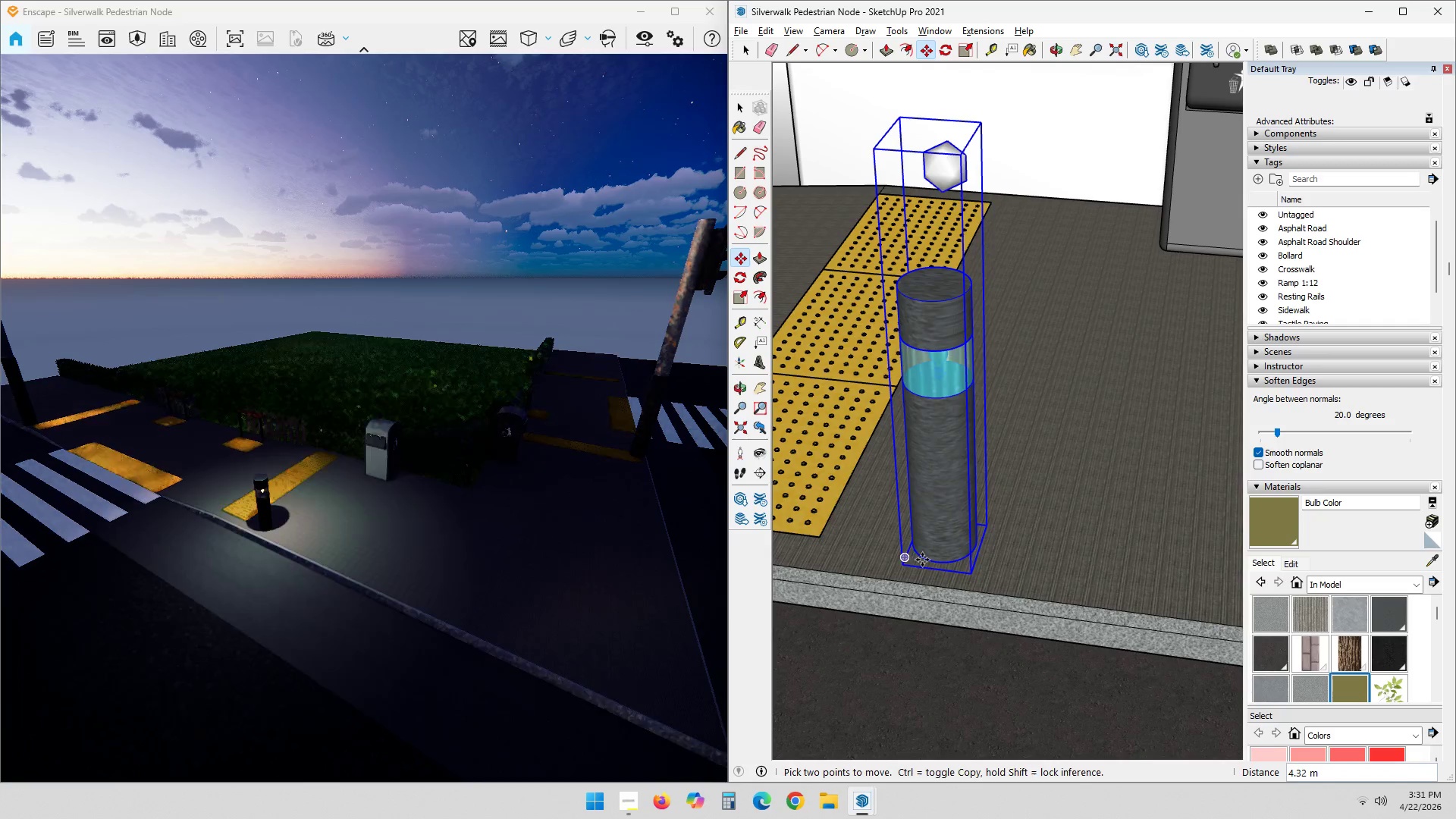 
scroll: coordinate [927, 560], scroll_direction: up, amount: 3.0
 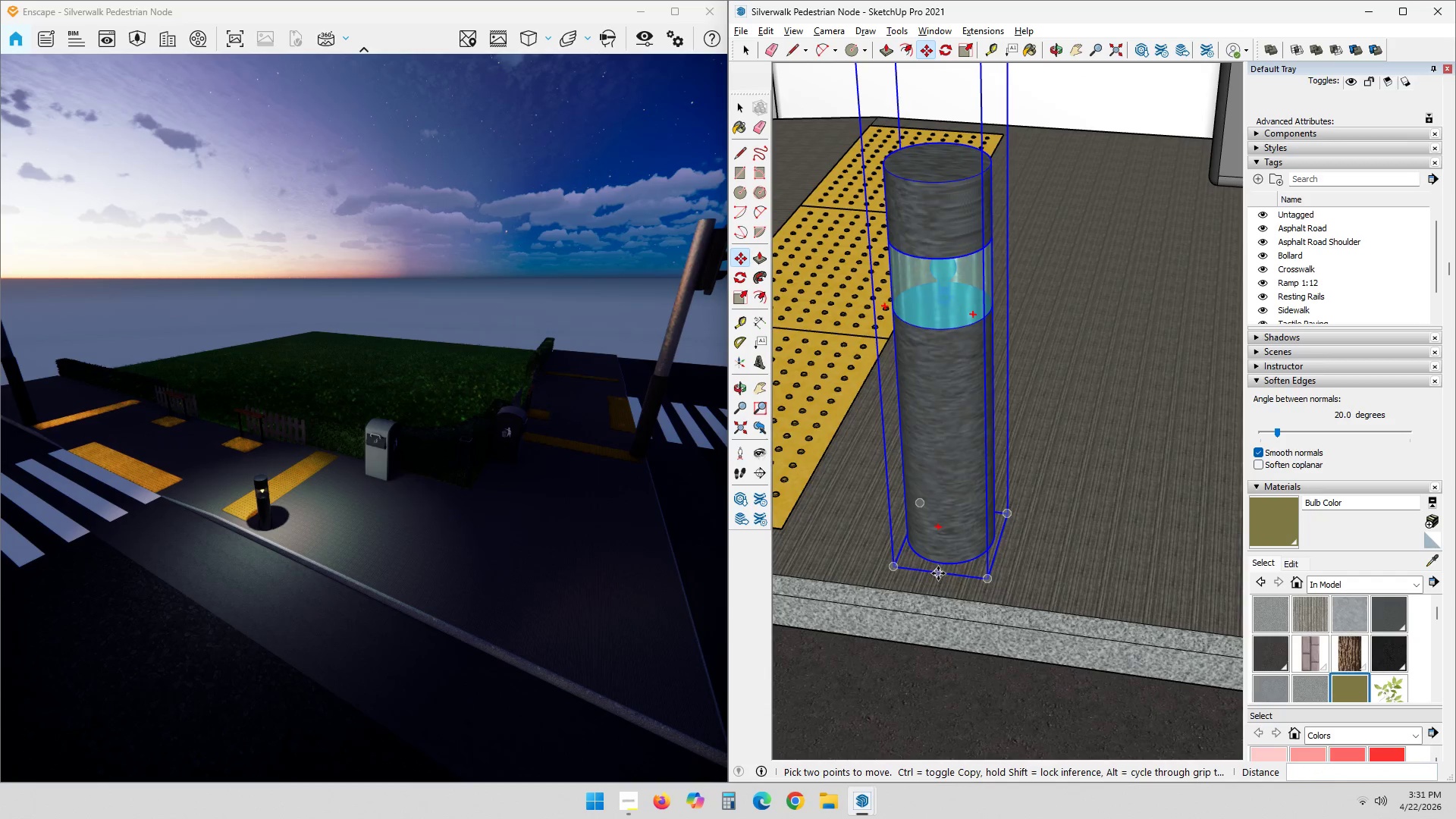 
left_click([892, 570])
 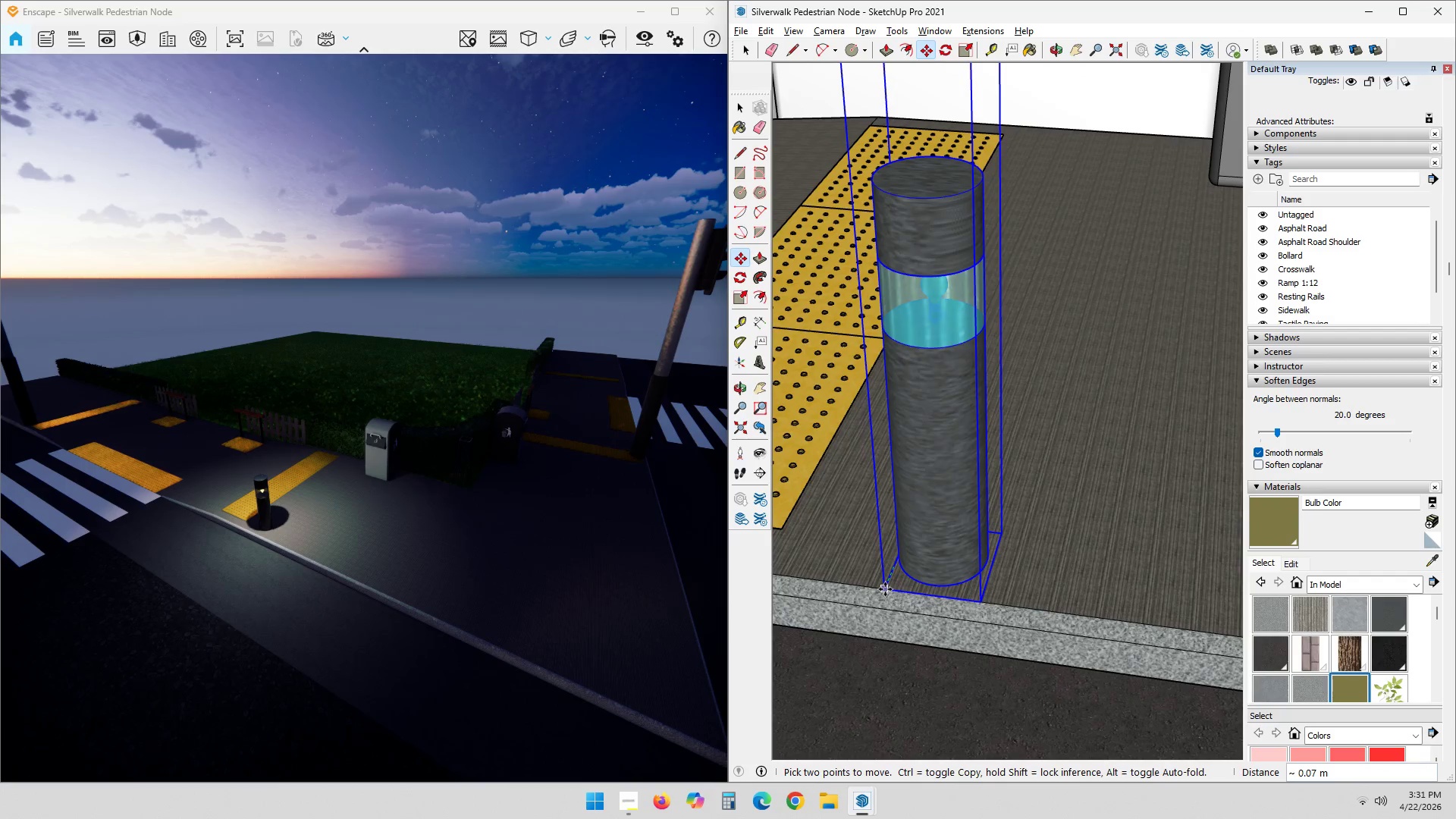 
left_click([885, 589])
 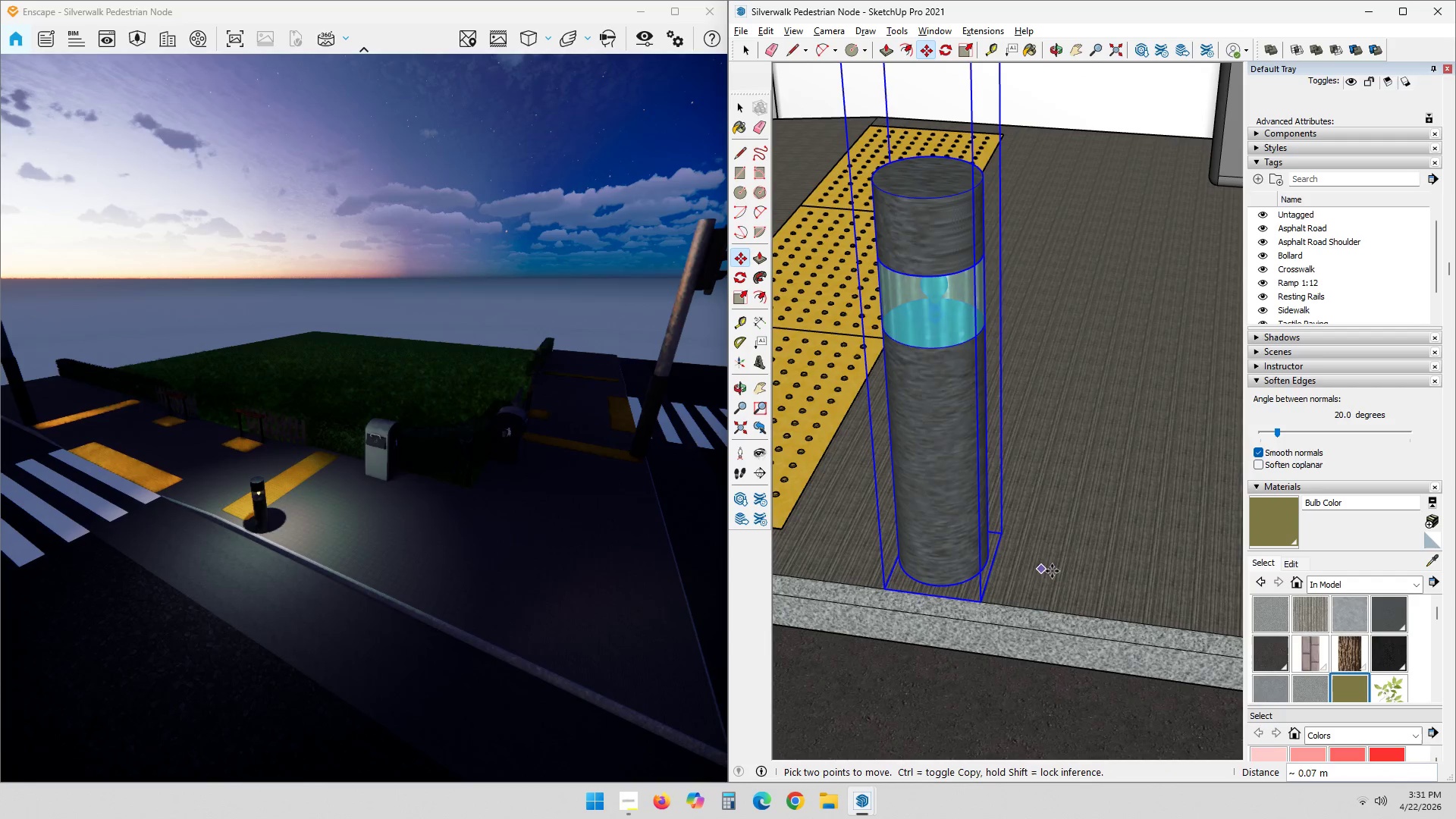 
key(M)
 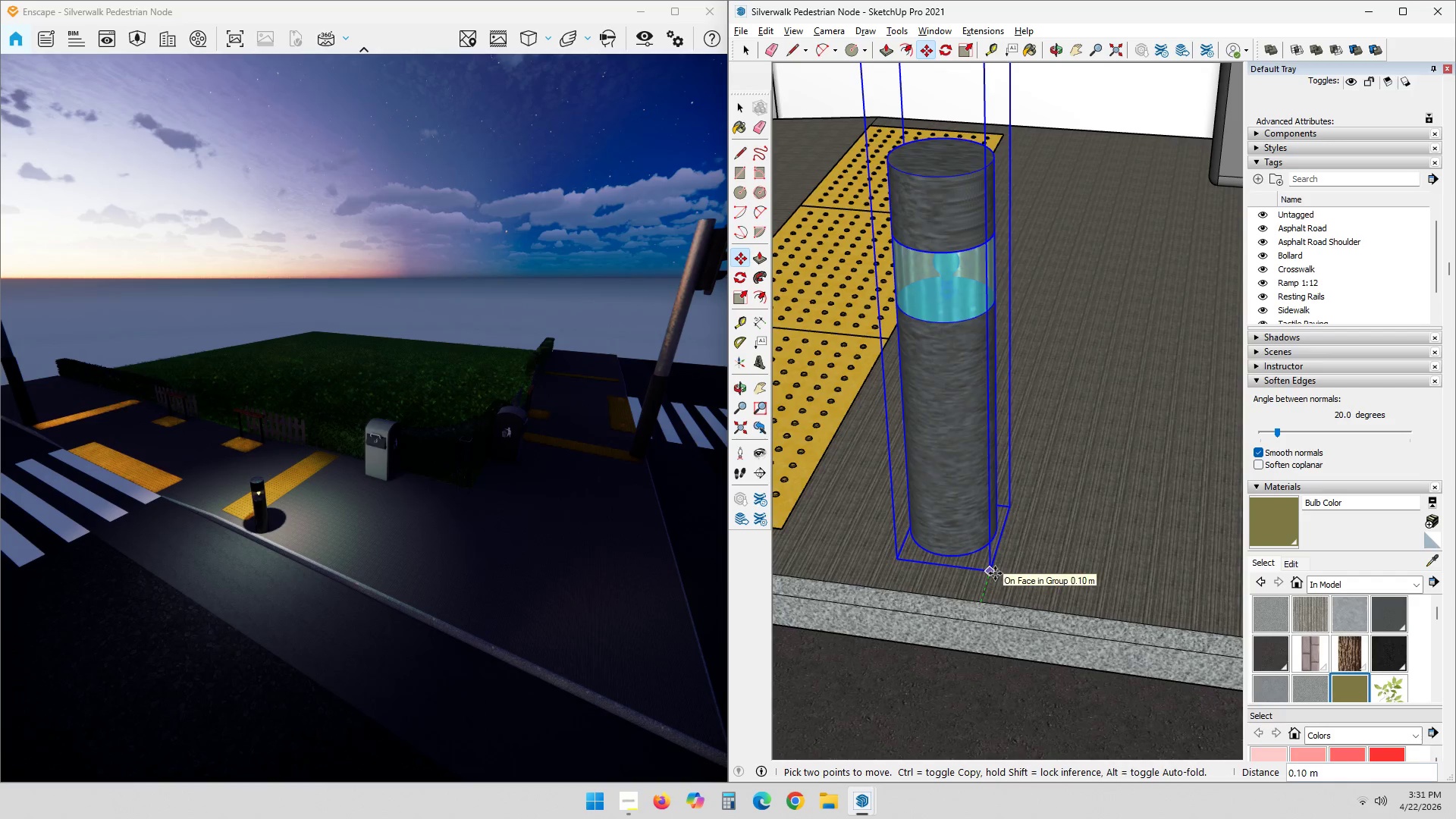 
key(NumpadDecimal)
 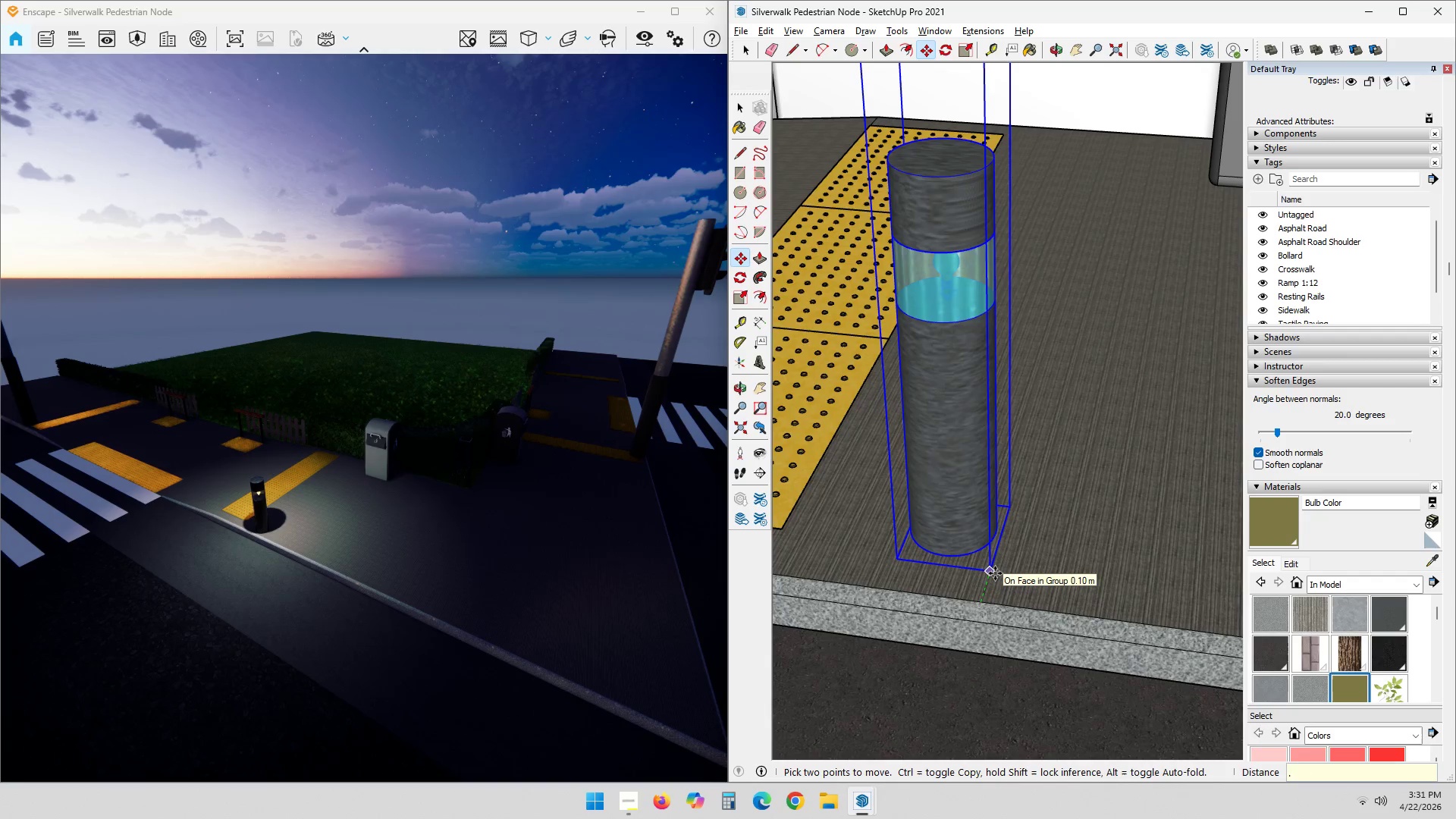 
key(Numpad2)
 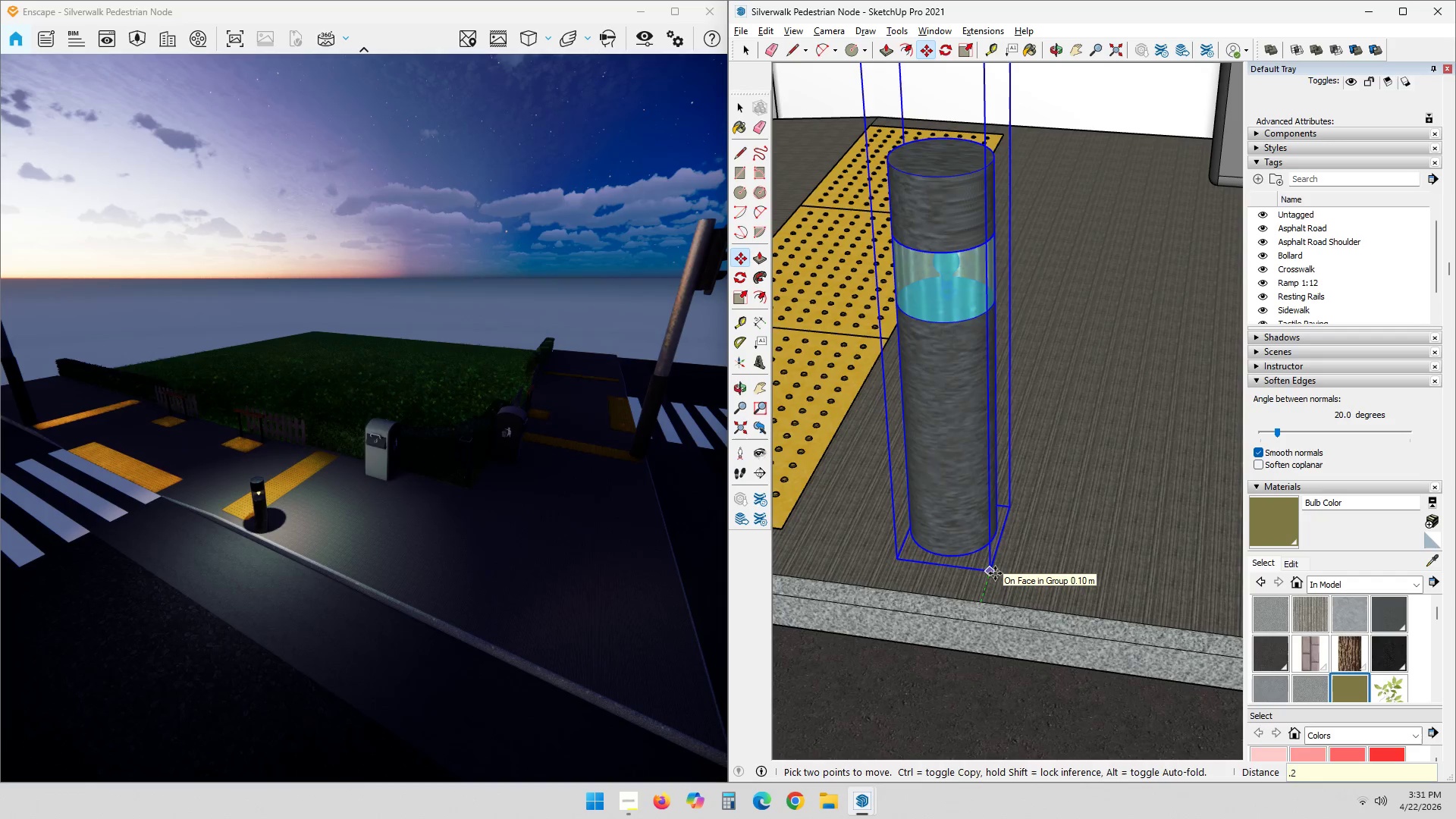 
key(NumpadEnter)
 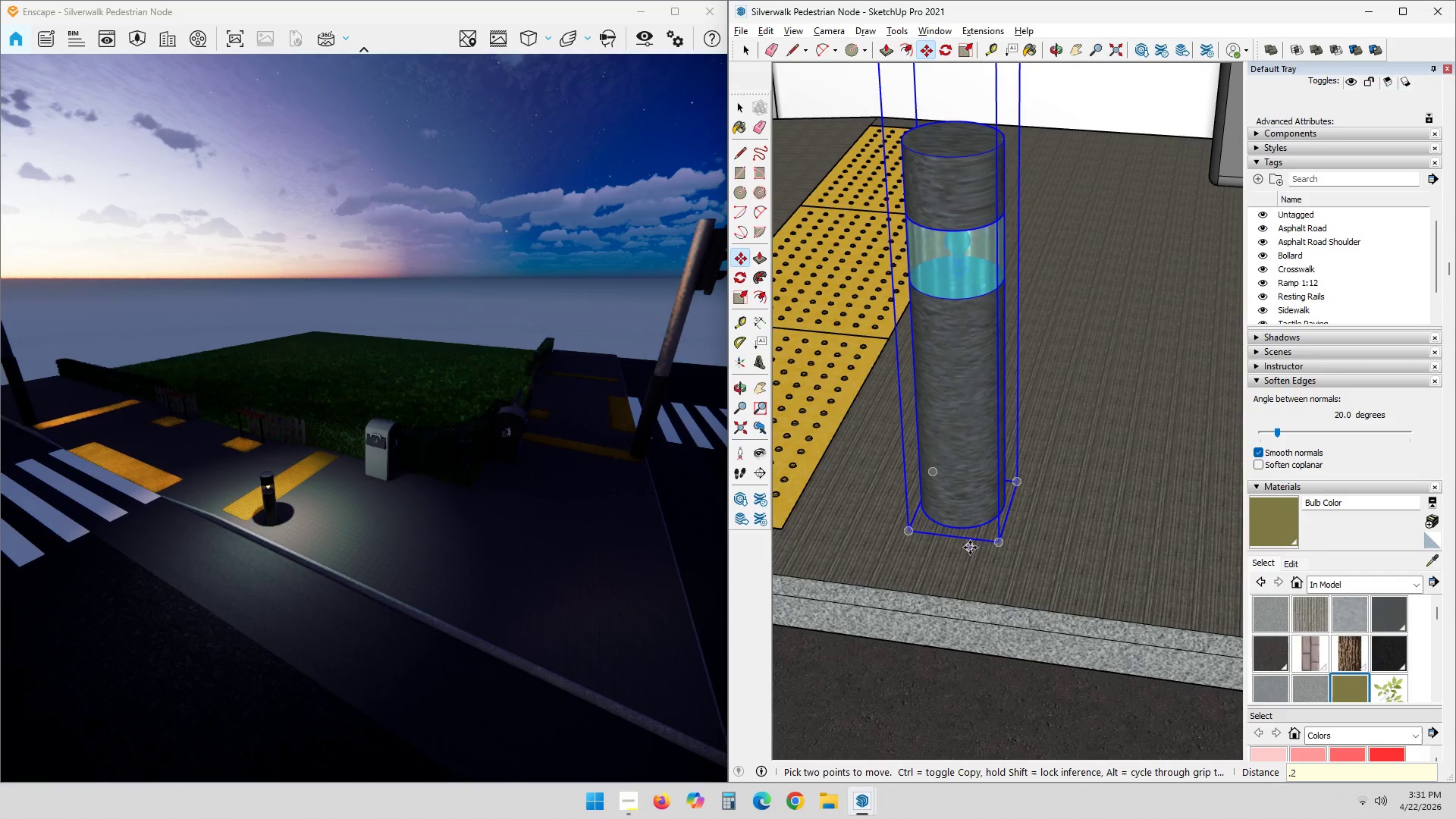 
scroll: coordinate [1034, 567], scroll_direction: down, amount: 16.0
 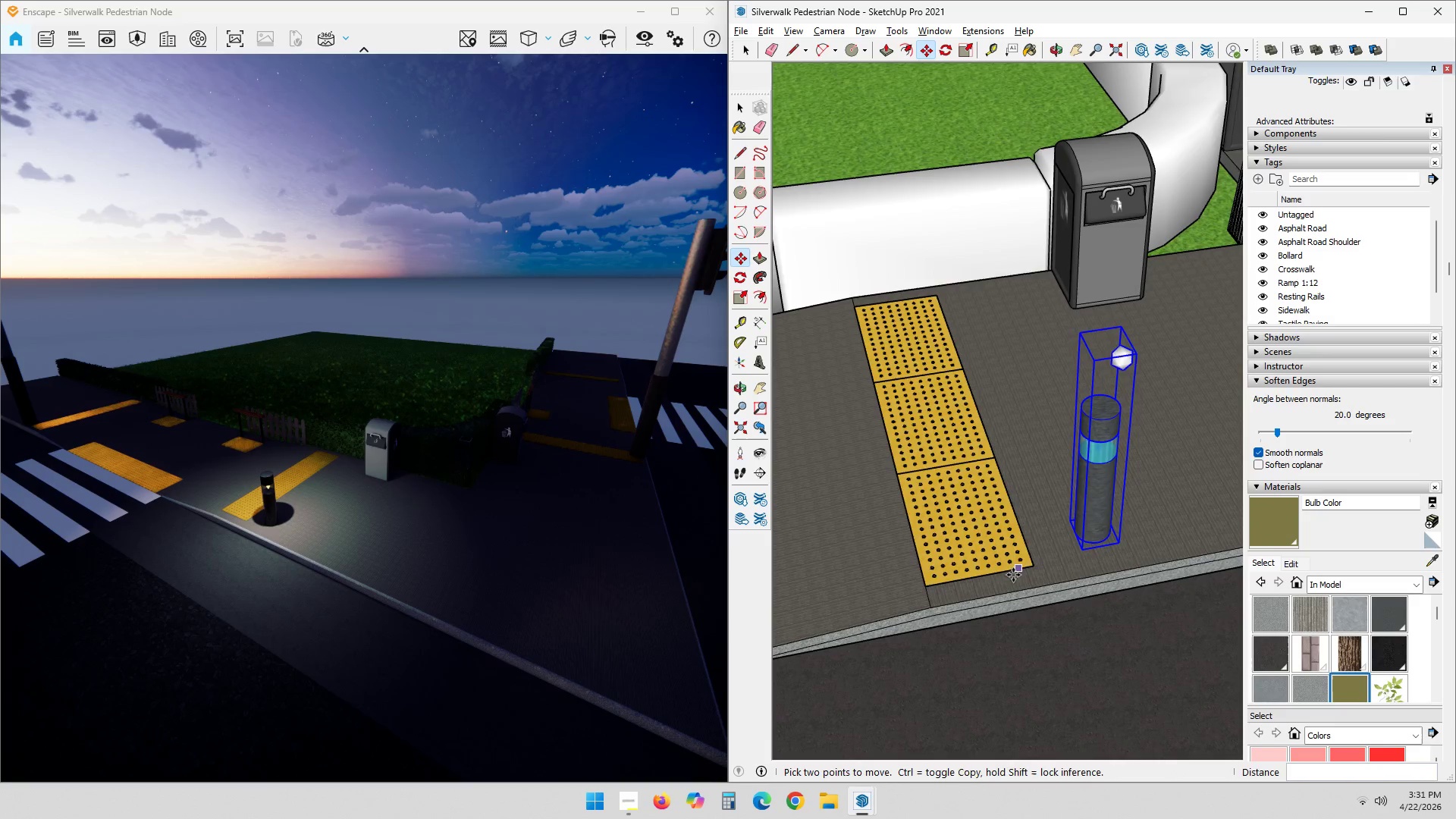 
scroll: coordinate [1040, 453], scroll_direction: up, amount: 9.0
 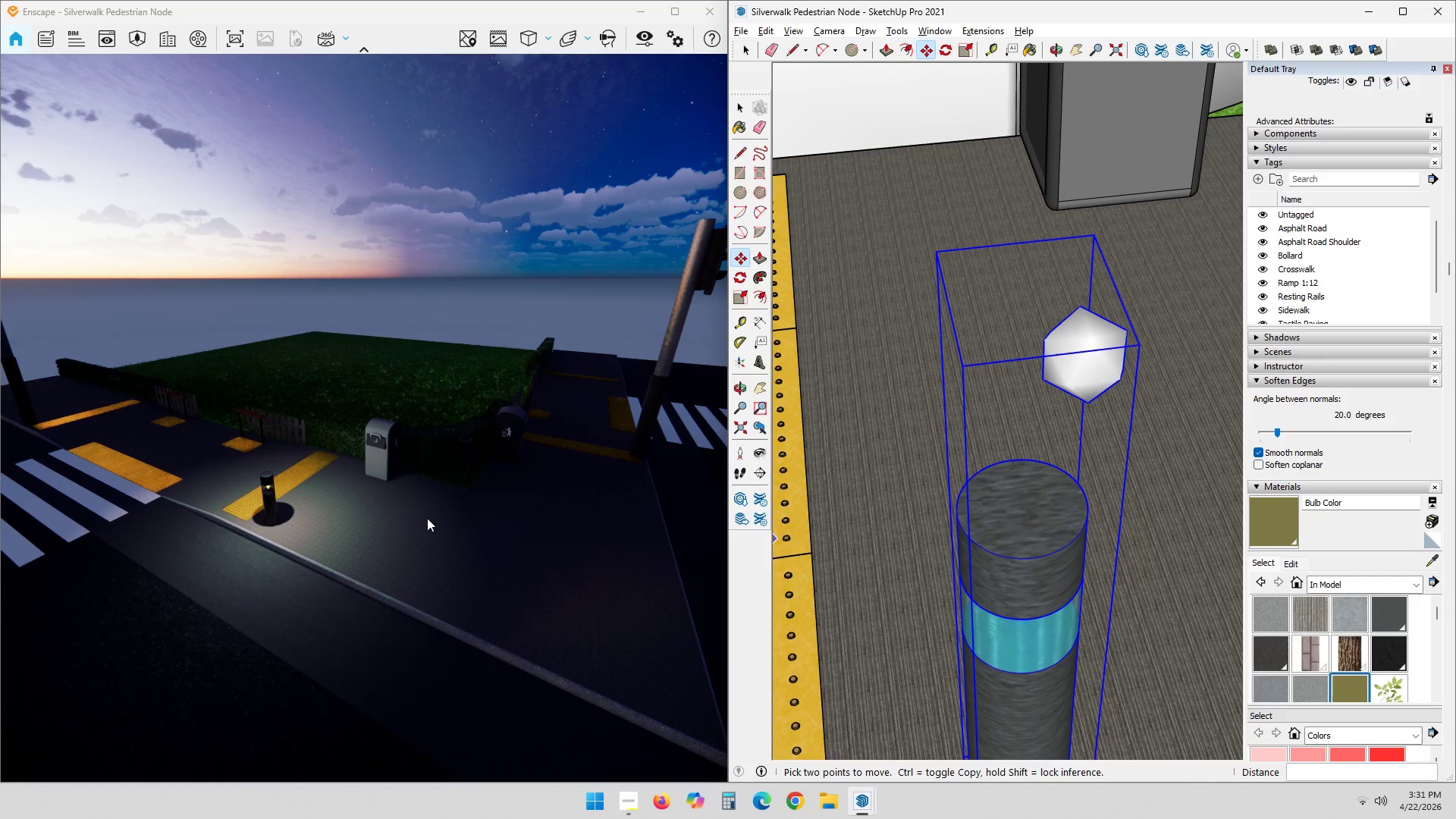 
scroll: coordinate [849, 587], scroll_direction: down, amount: 3.0
 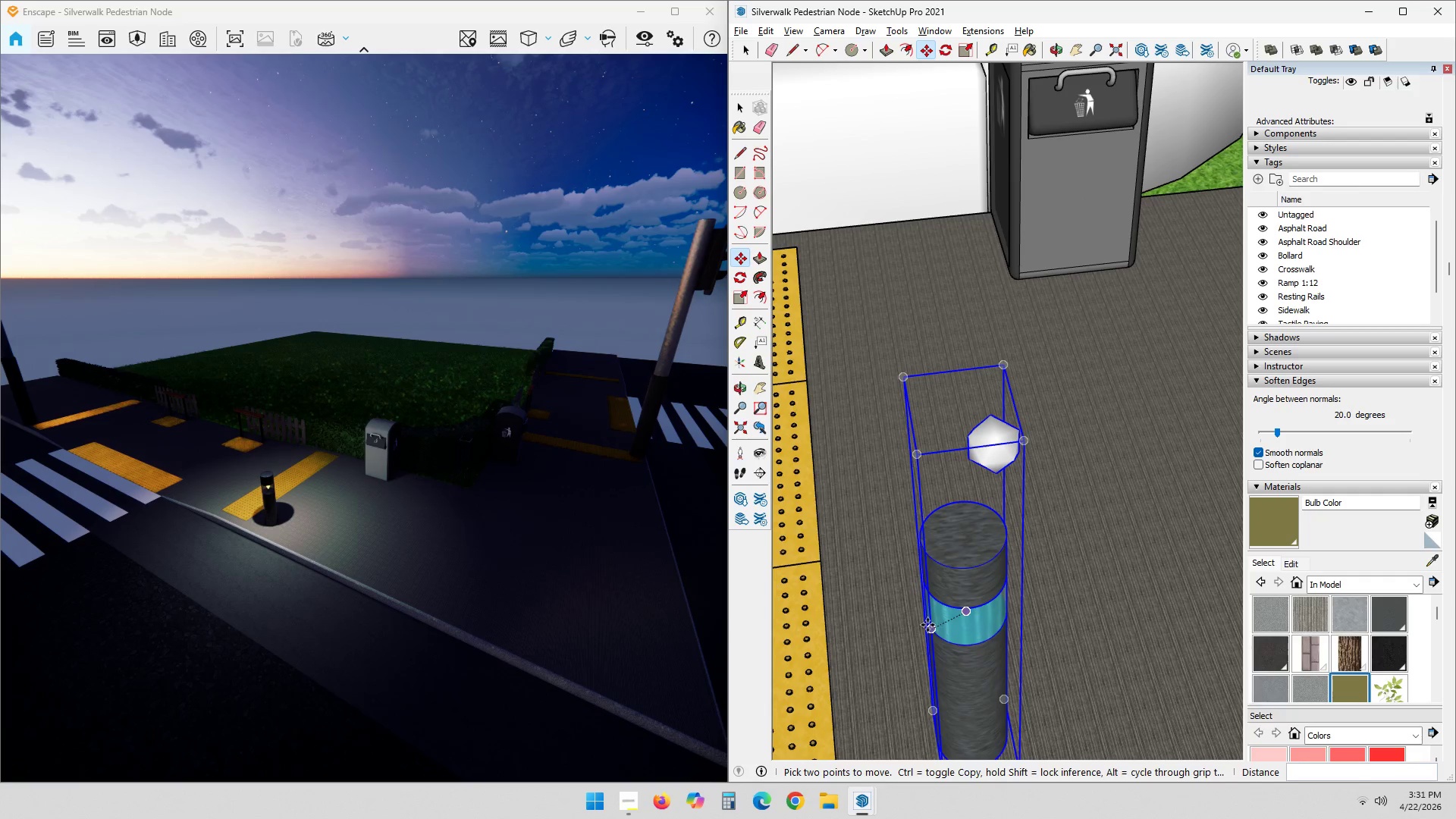 
hold_key(key=ShiftLeft, duration=0.34)
 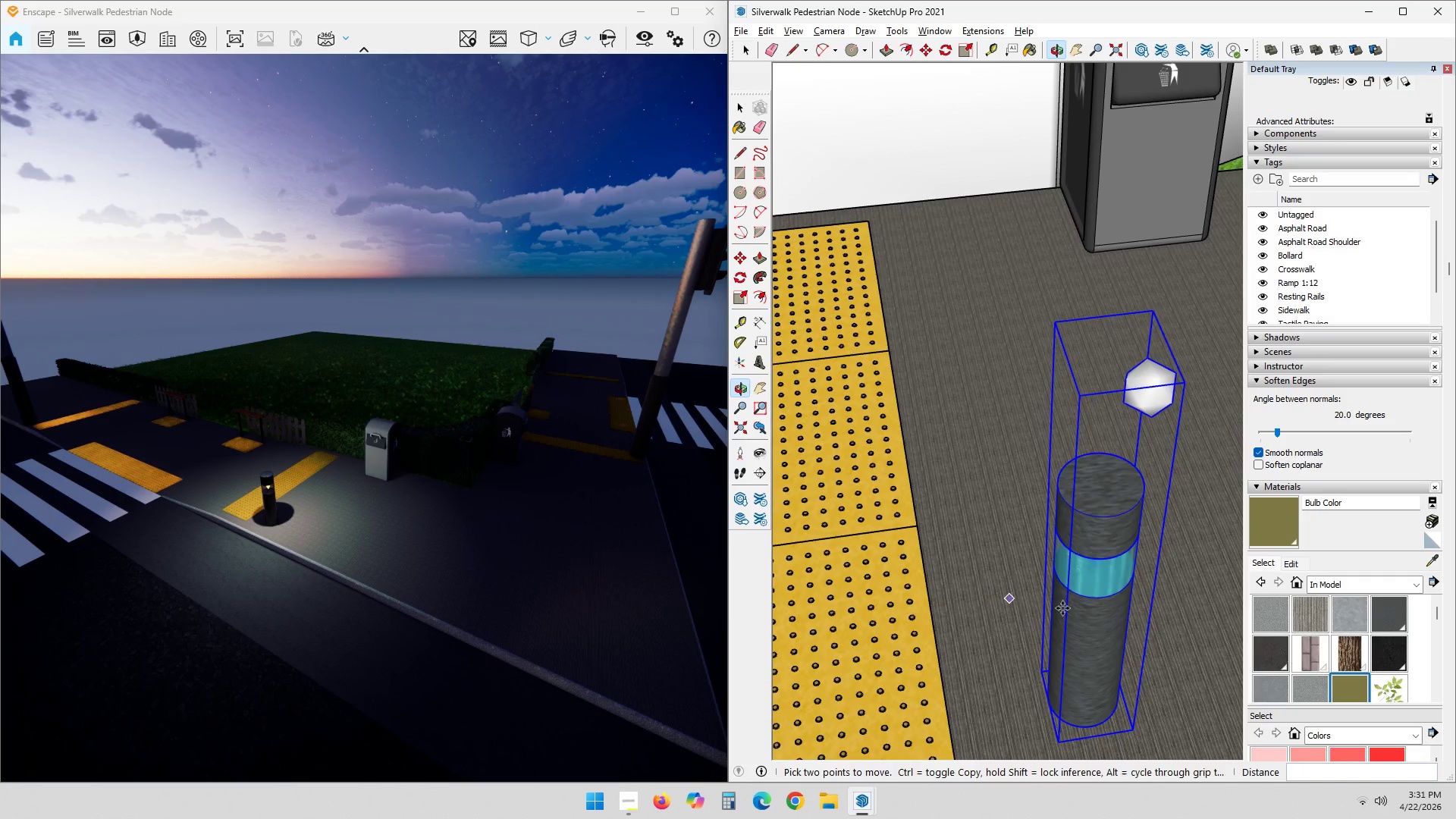 
scroll: coordinate [1067, 641], scroll_direction: down, amount: 8.0
 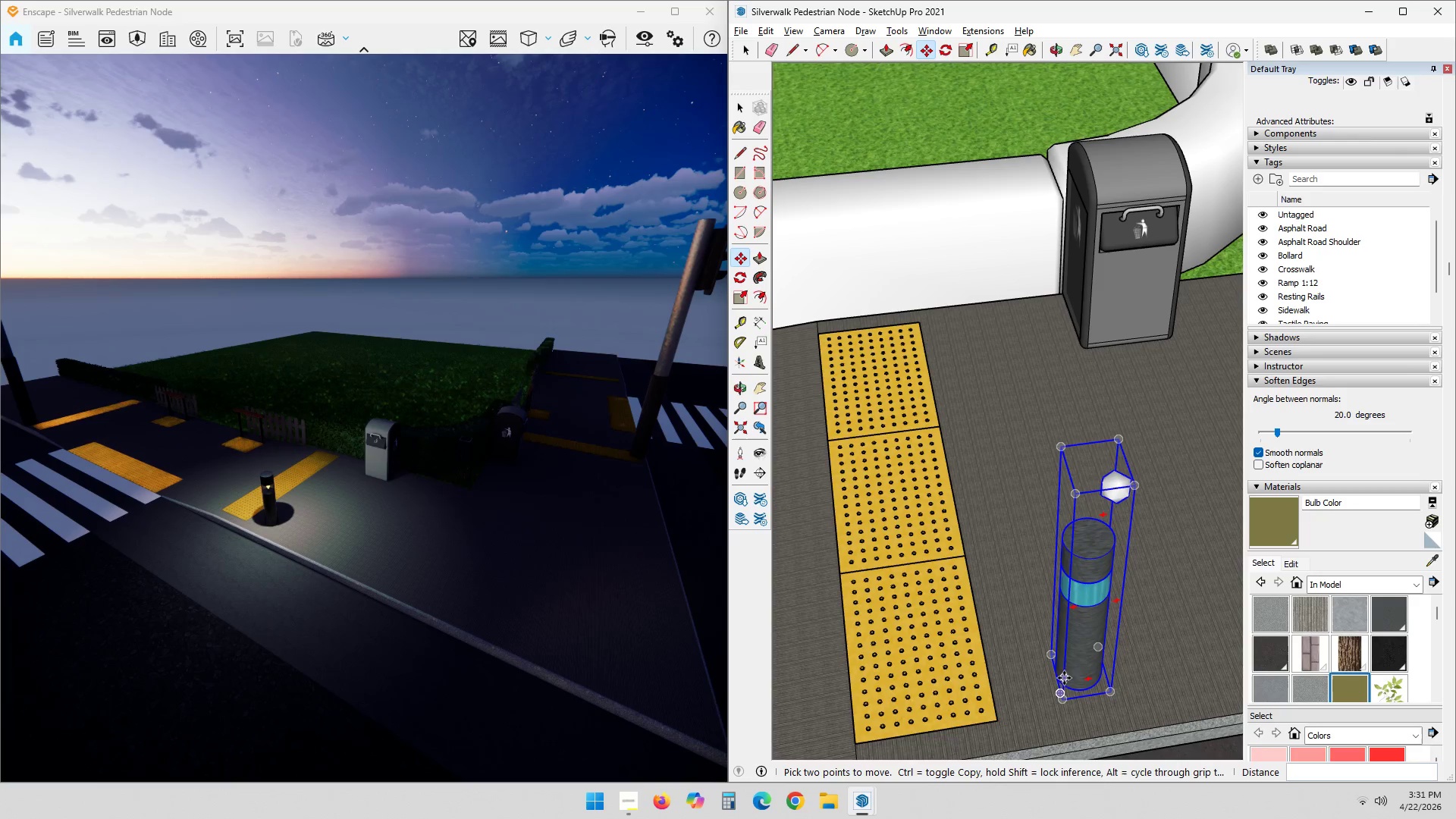 
key(M)
 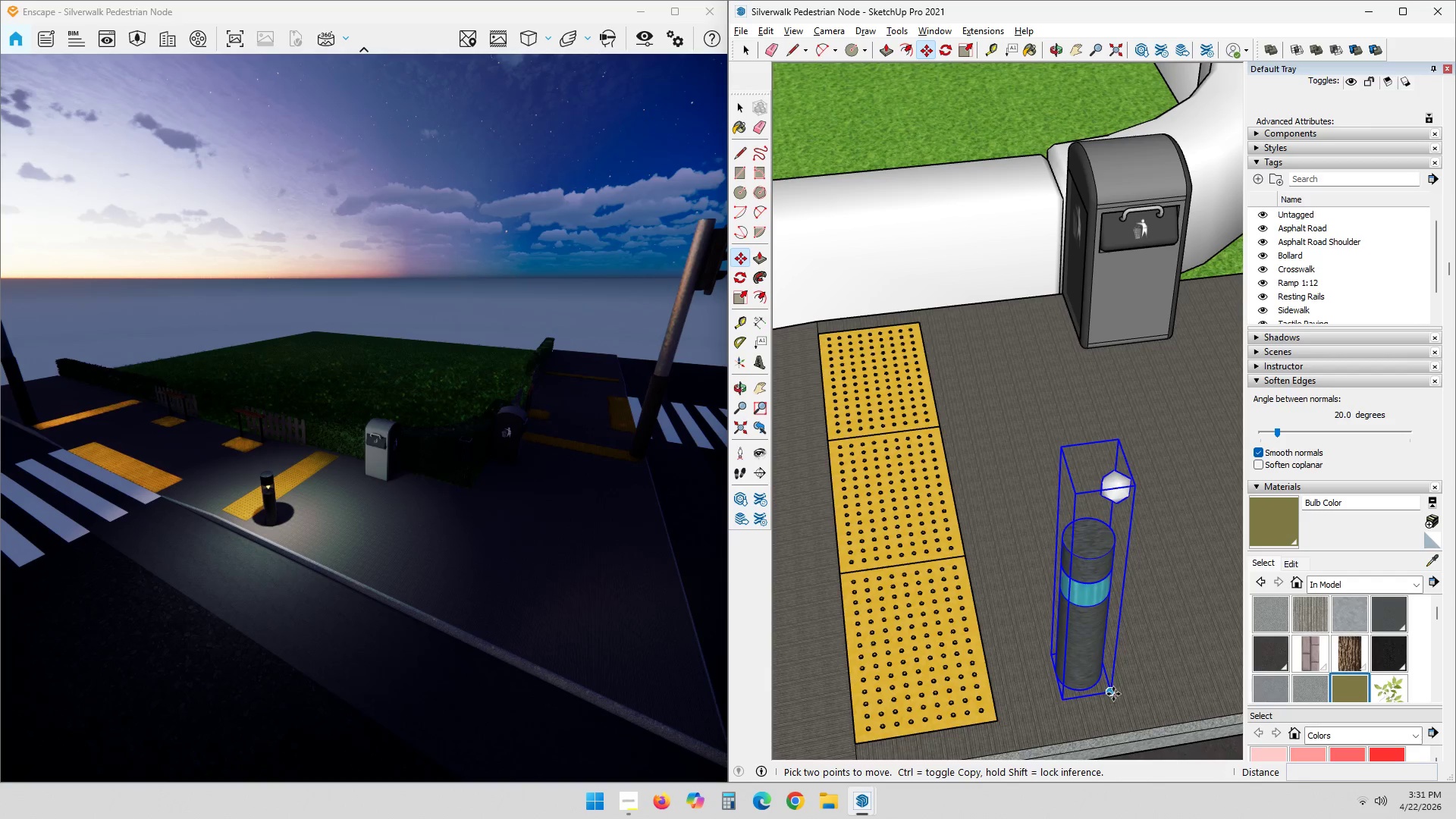 
key(Control+ControlLeft)
 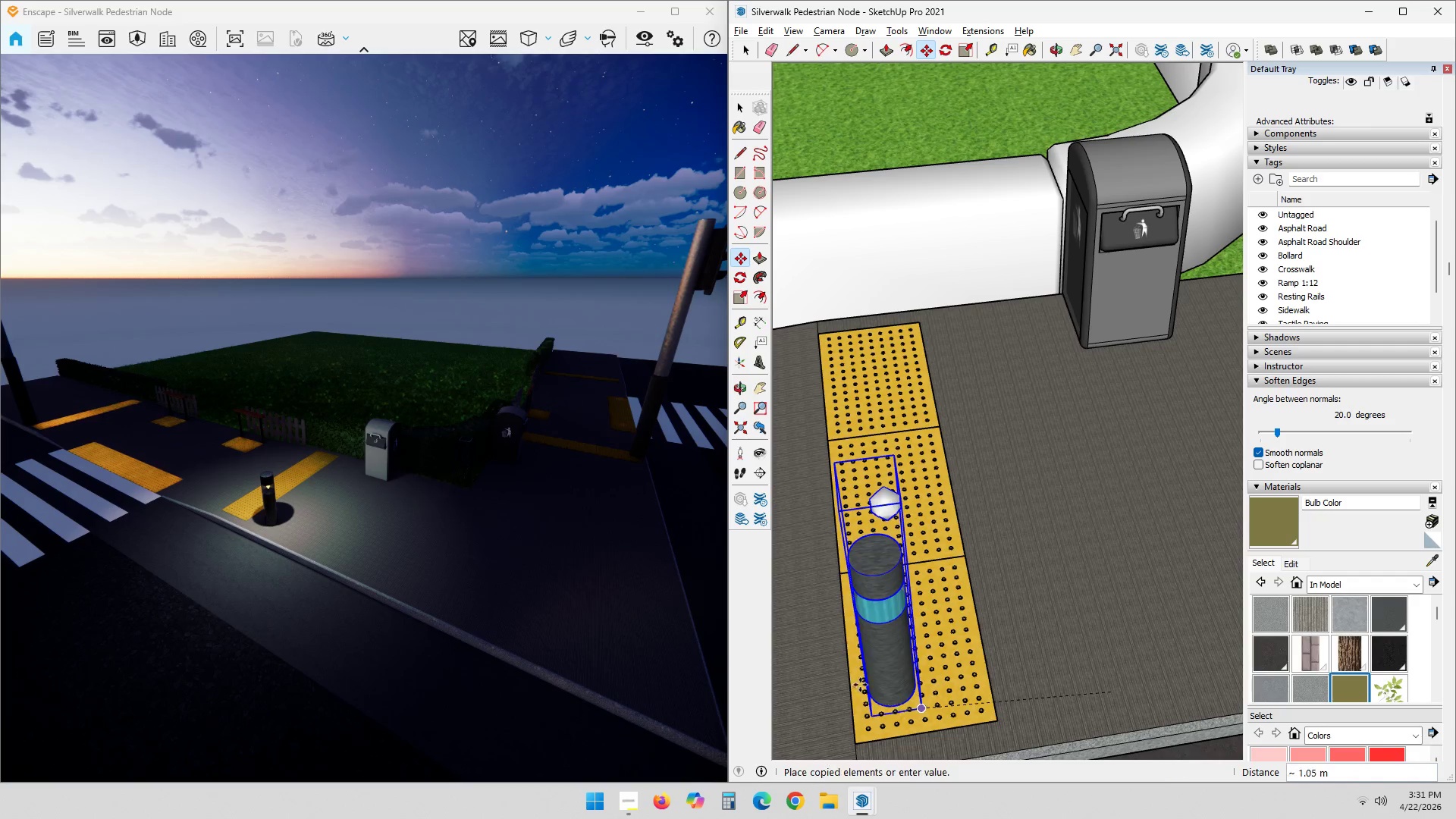 
hold_key(key=ShiftLeft, duration=0.41)
hold_key(key=ShiftLeft, duration=0.45)
scroll: coordinate [885, 551], scroll_direction: down, amount: 12.0
 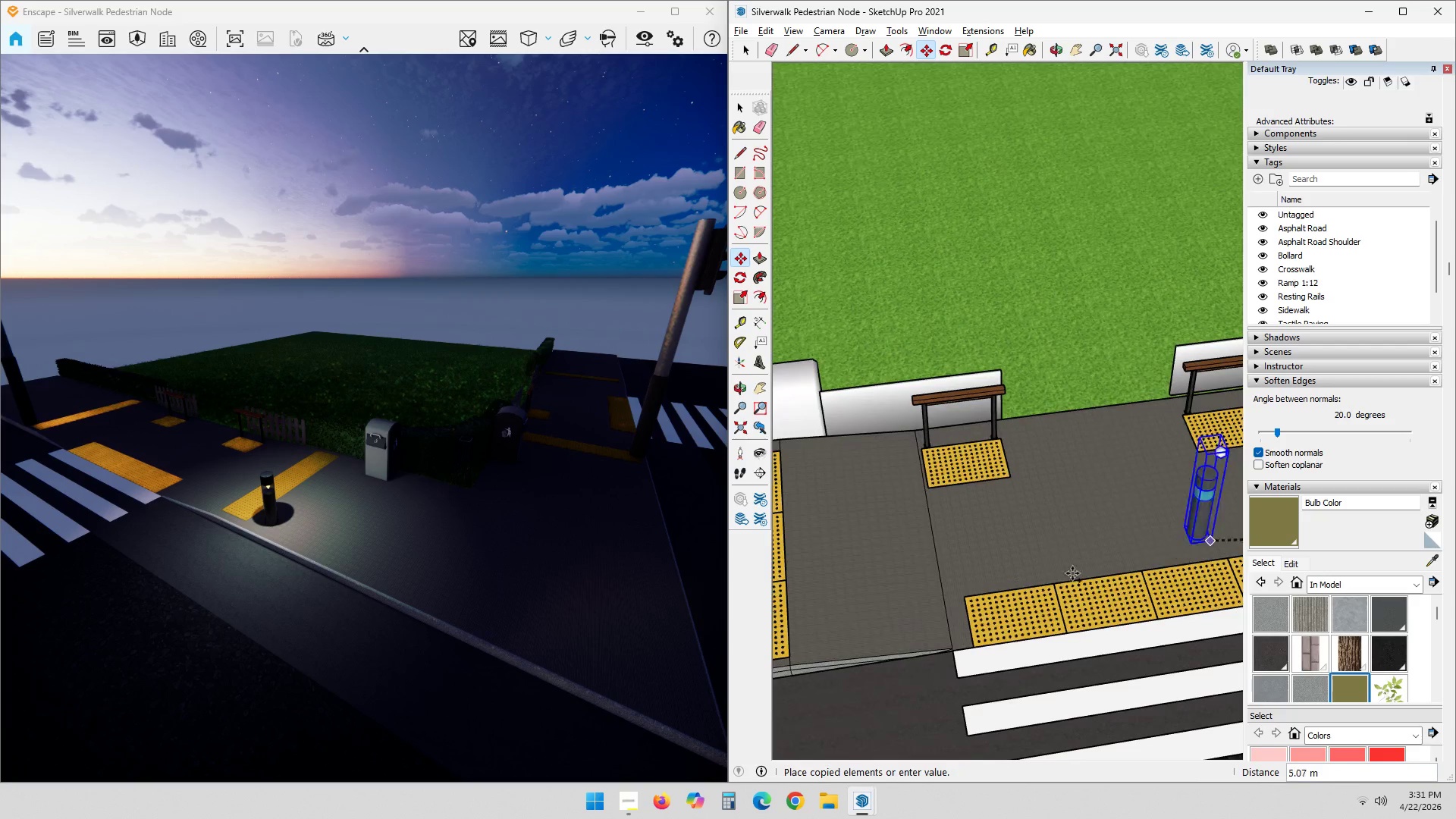 
hold_key(key=ShiftLeft, duration=0.34)
 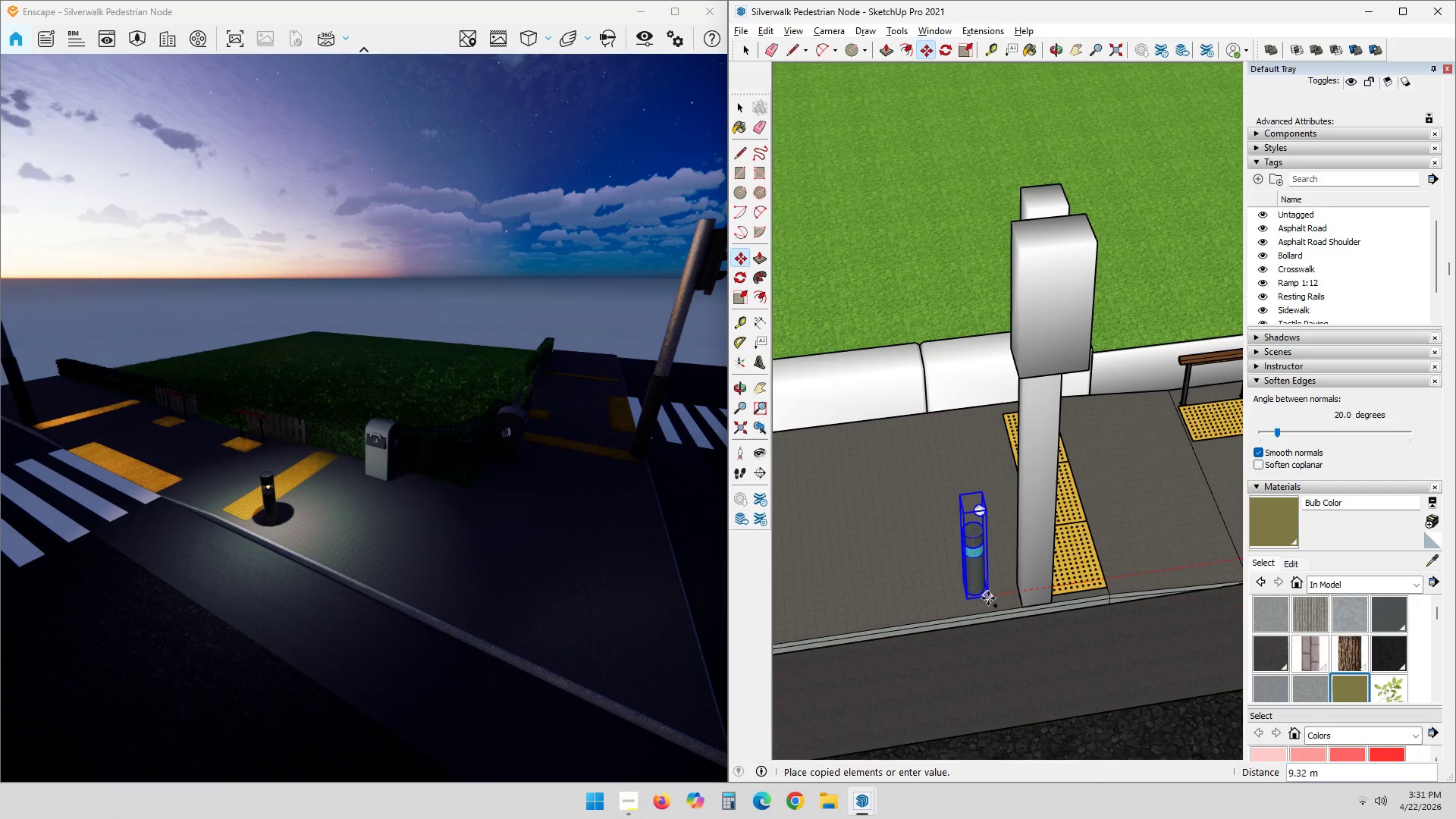 
scroll: coordinate [908, 599], scroll_direction: down, amount: 1.0
 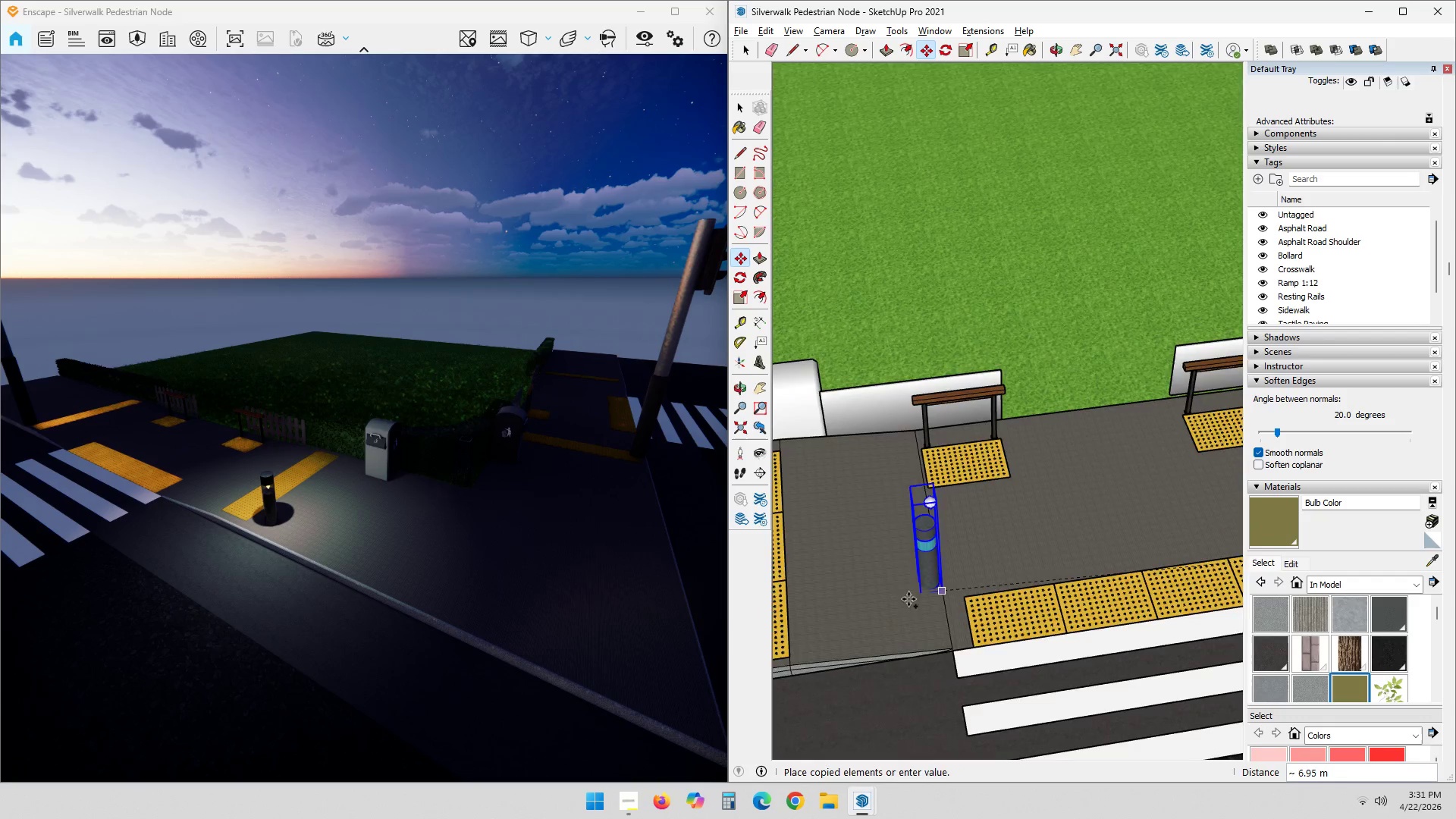 
left_click([993, 597])
 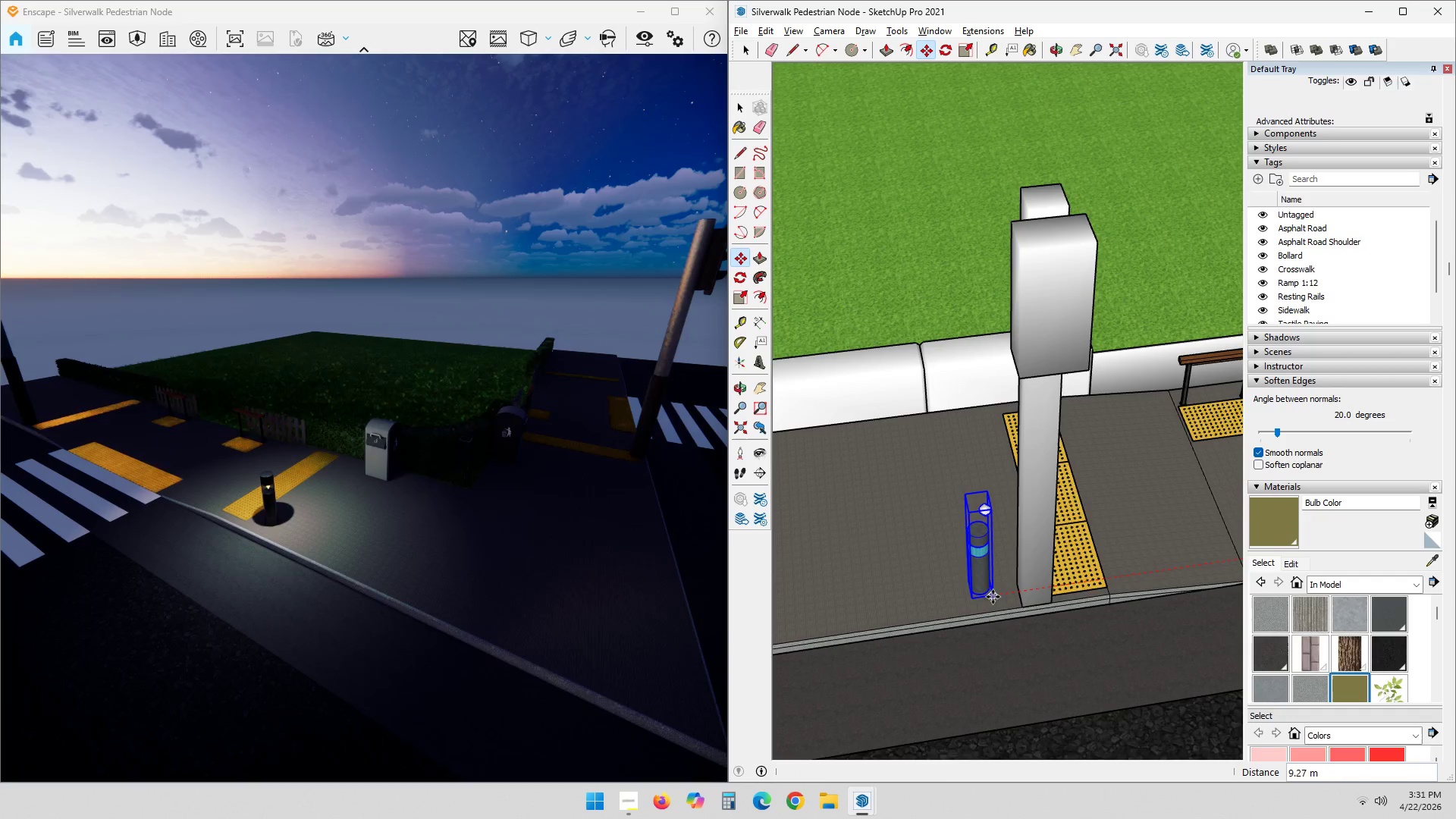 
scroll: coordinate [1103, 564], scroll_direction: down, amount: 20.0
 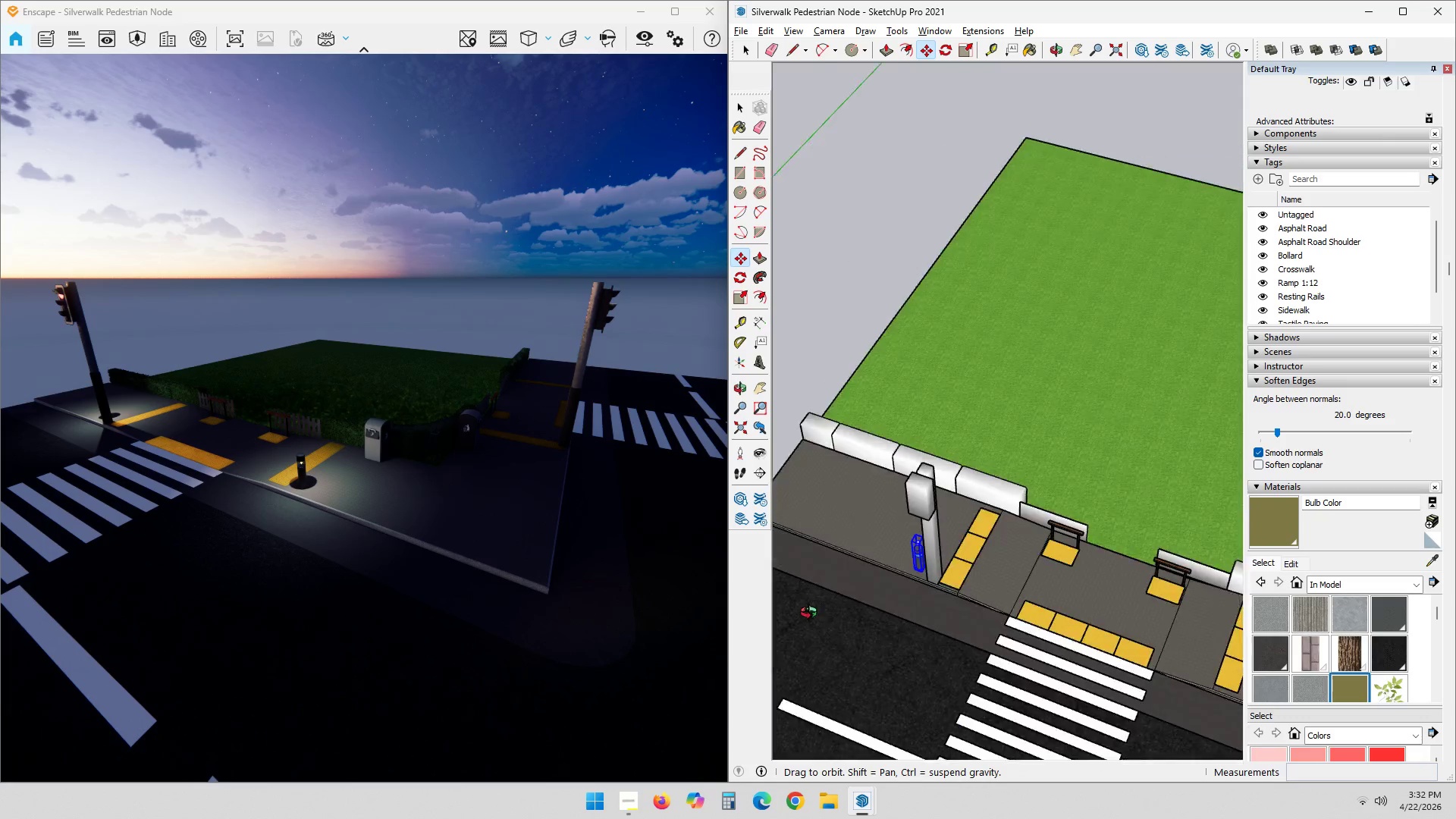 
hold_key(key=ShiftLeft, duration=0.36)
 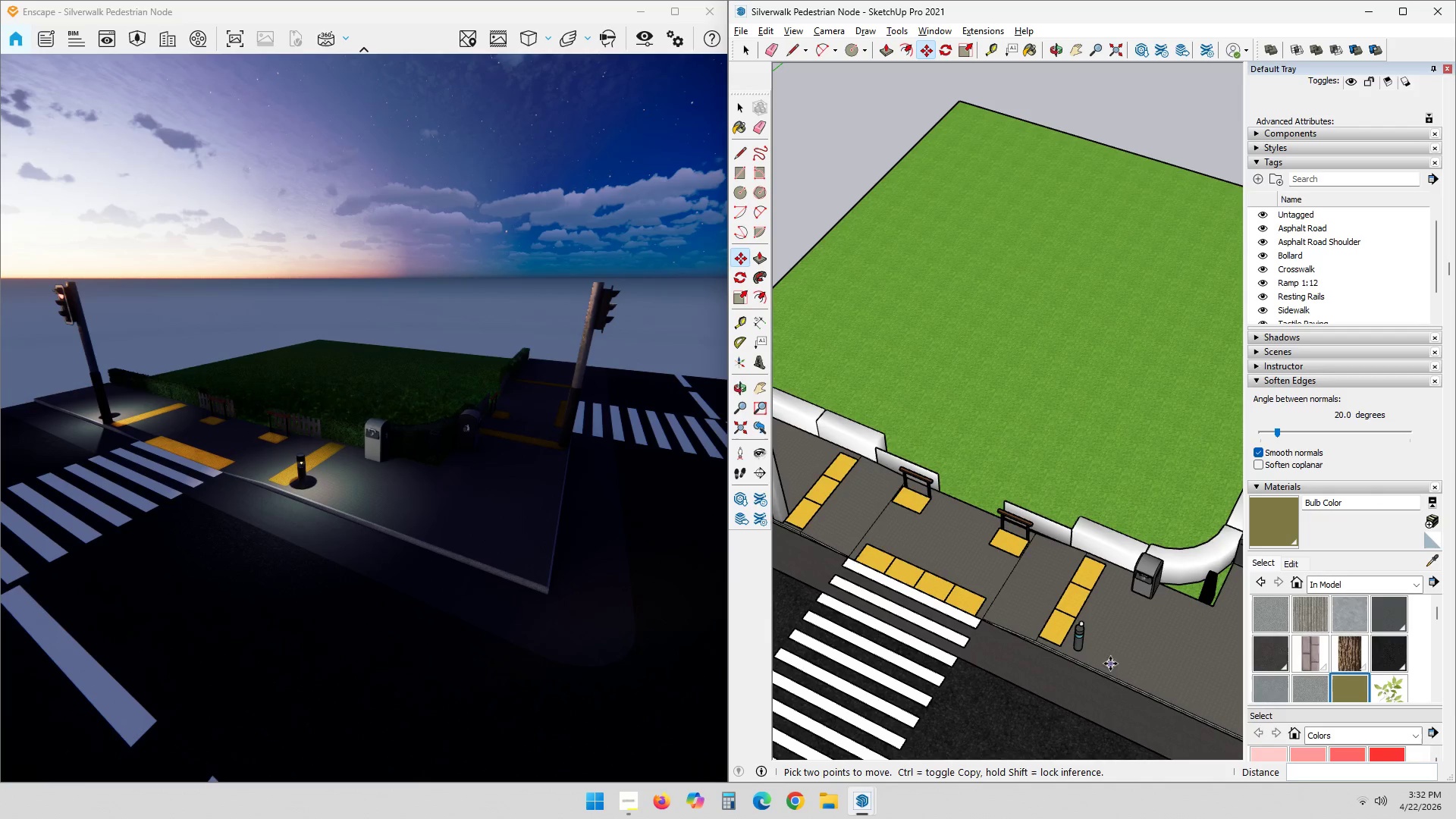 
scroll: coordinate [1083, 650], scroll_direction: up, amount: 14.0
 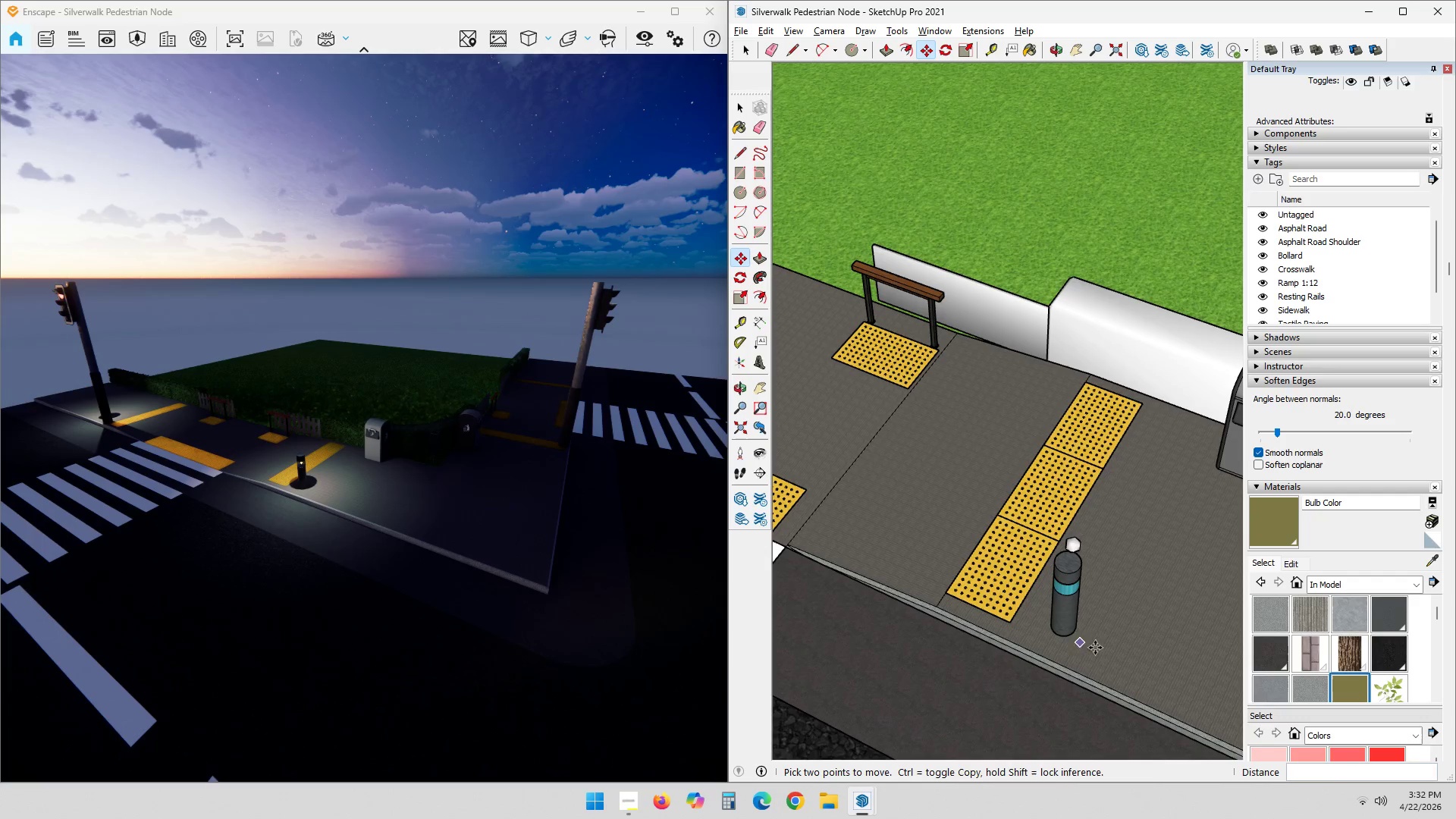 
key(M)
 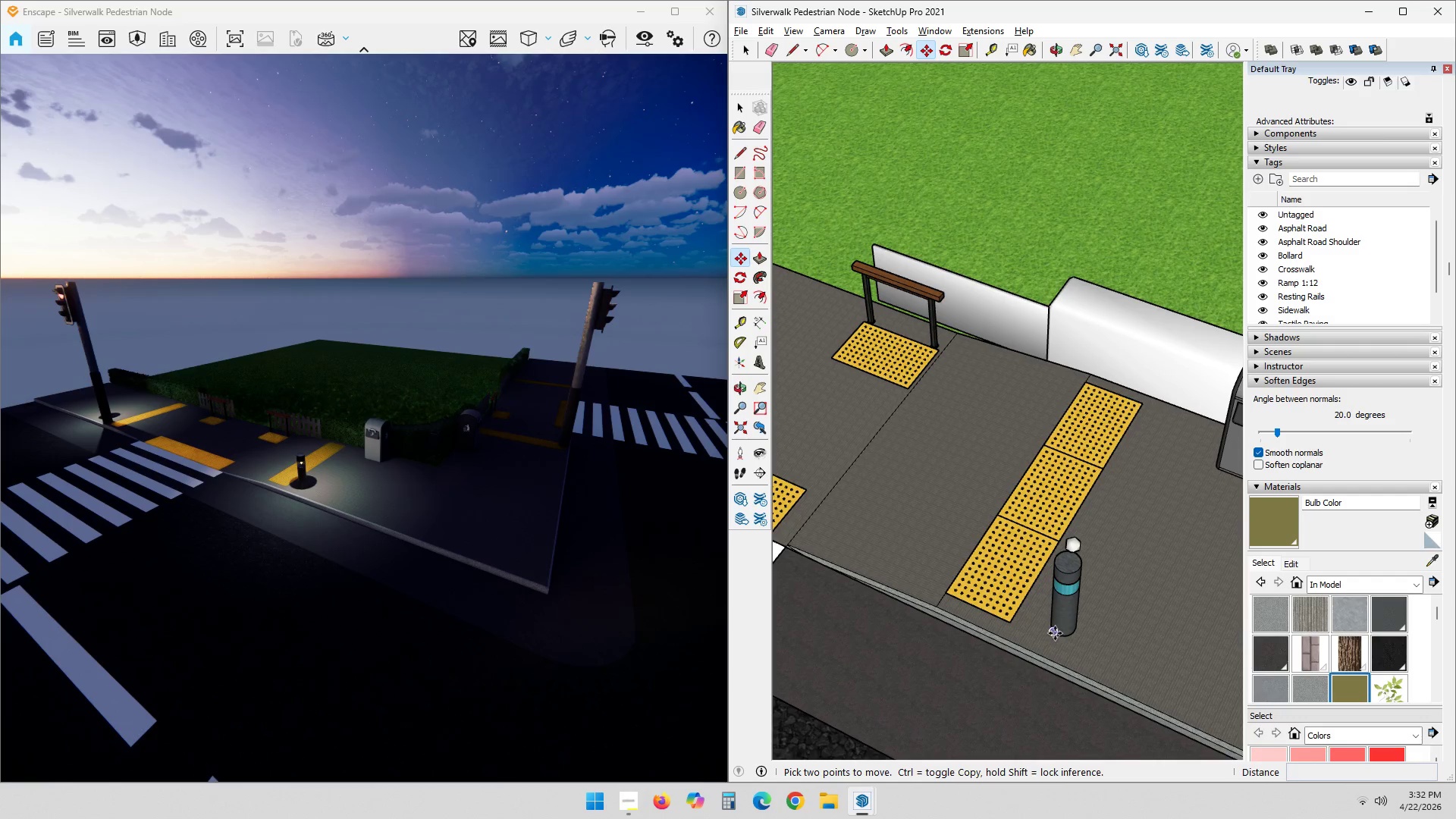 
key(Space)
 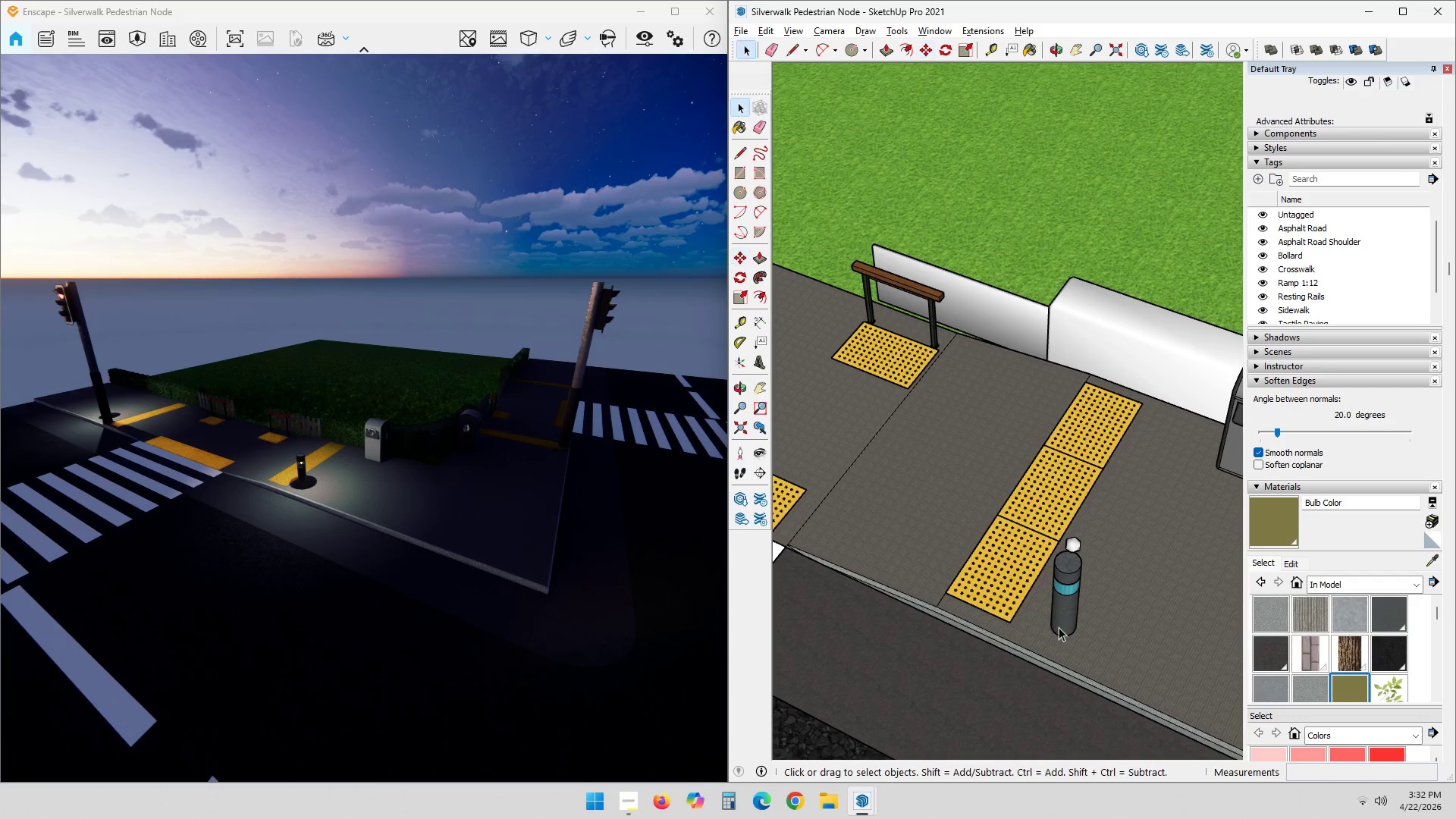 
left_click([1059, 627])
 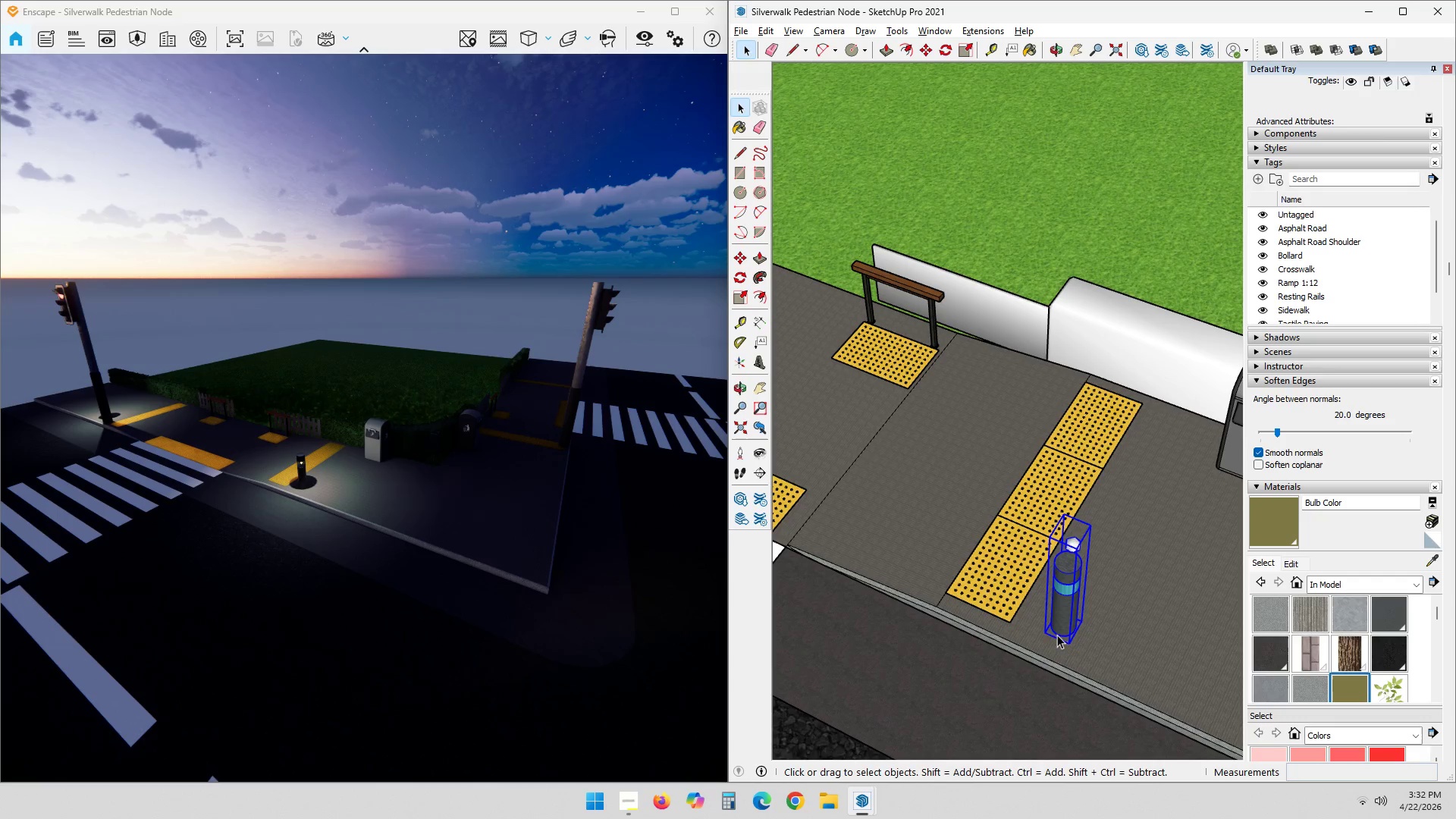 
key(M)
 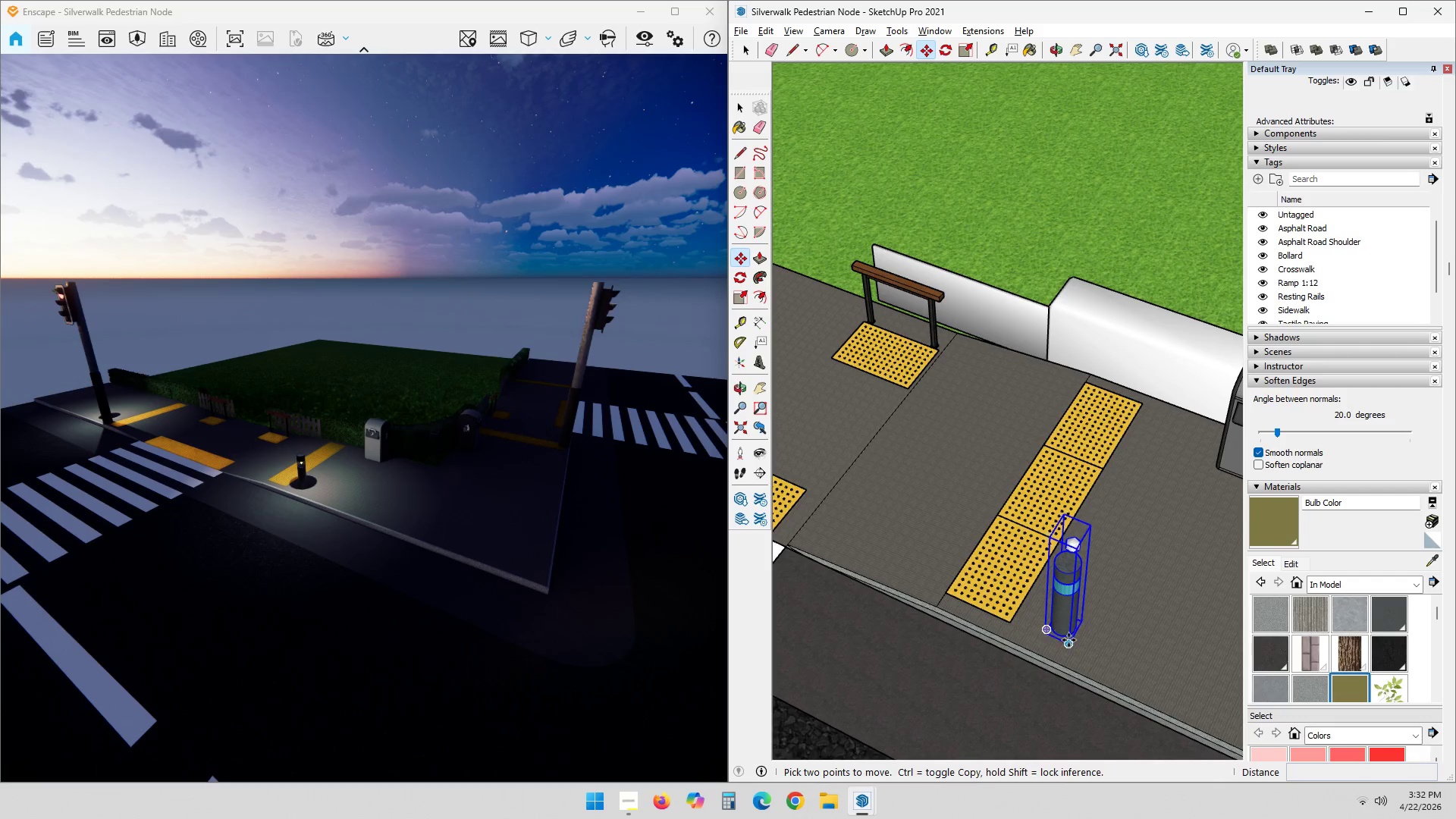 
left_click_drag(start_coordinate=[1069, 640], to_coordinate=[1103, 628])
 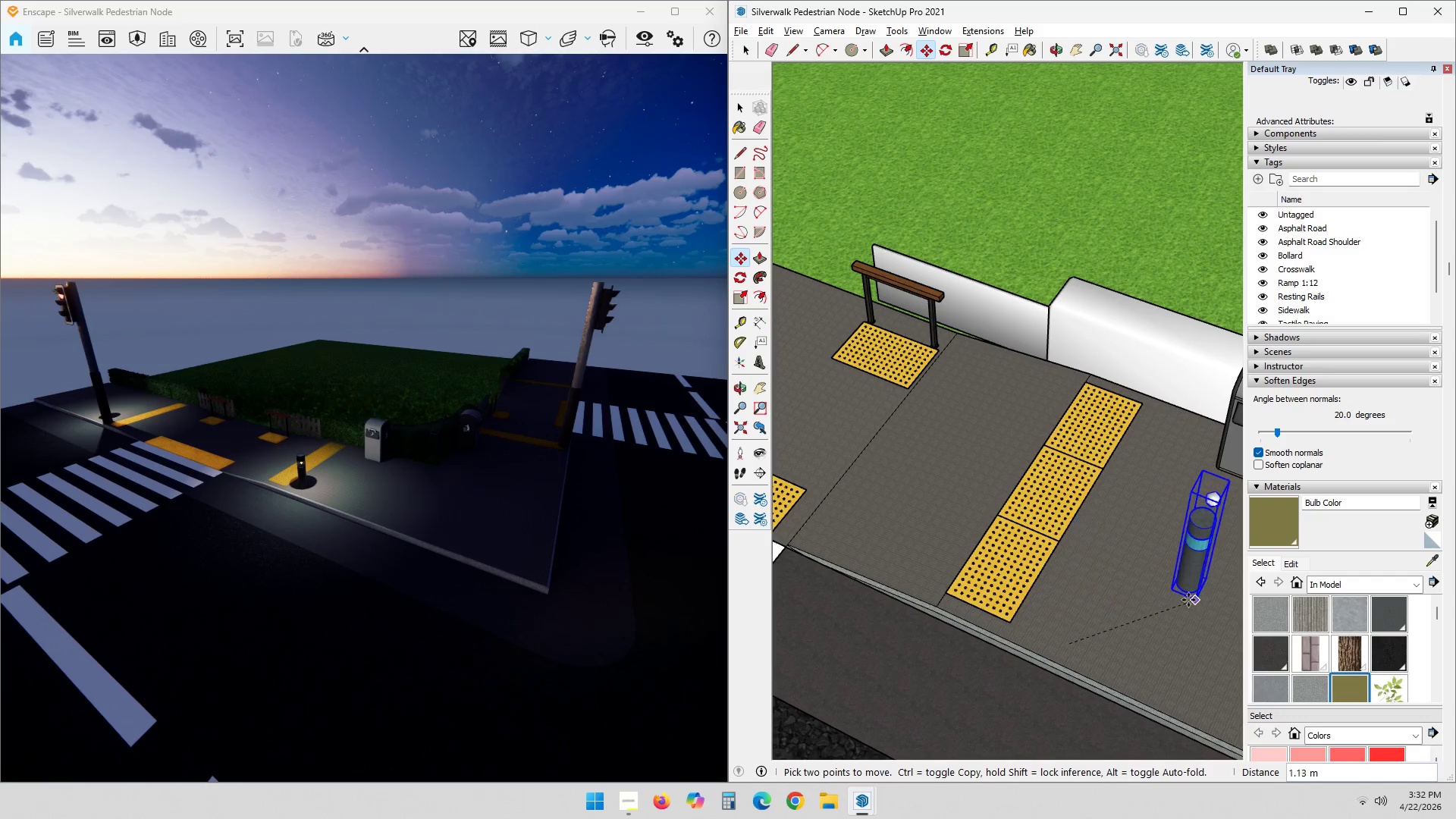 
key(Control+ControlLeft)
 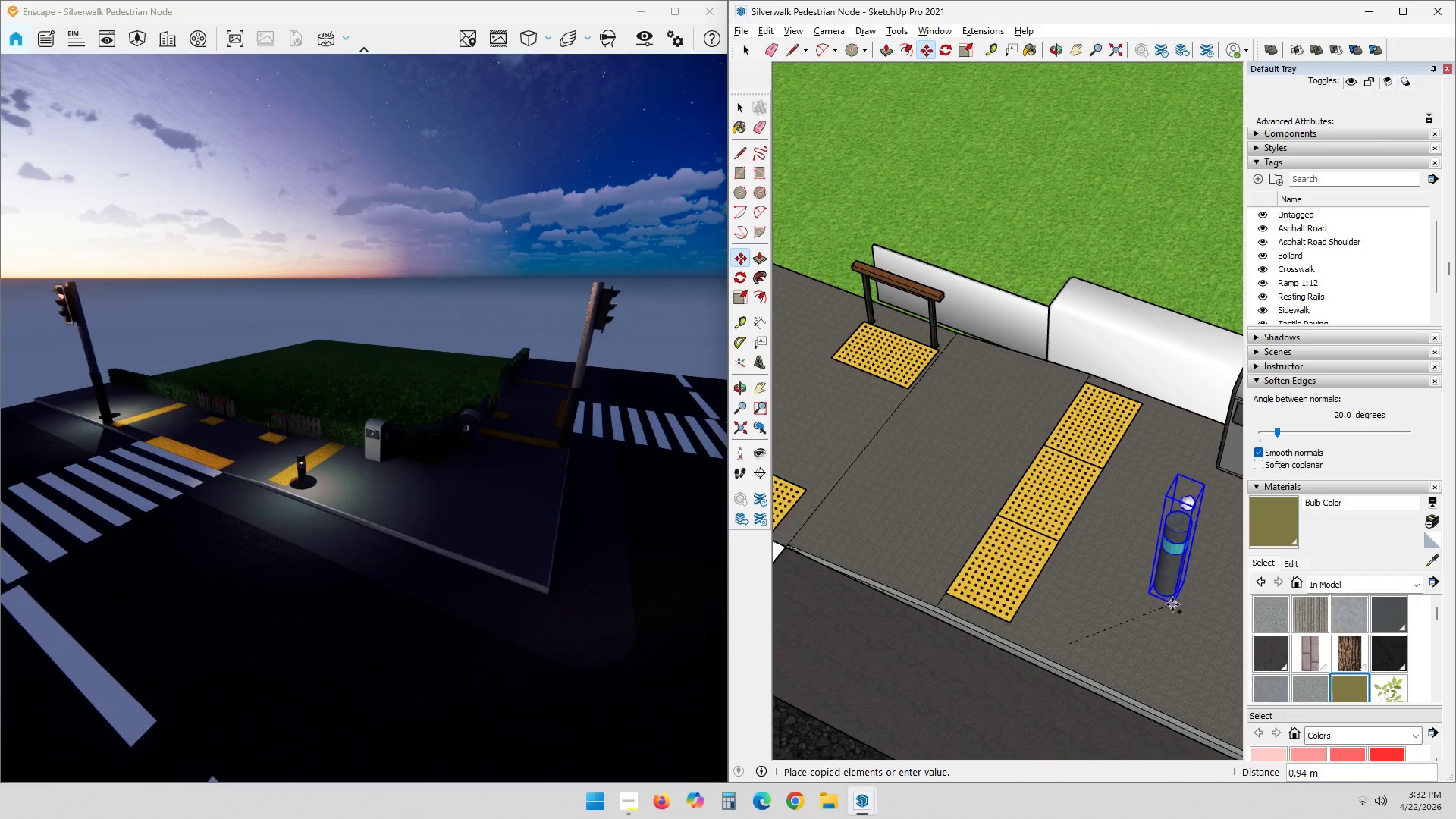 
hold_key(key=ShiftLeft, duration=0.41)
 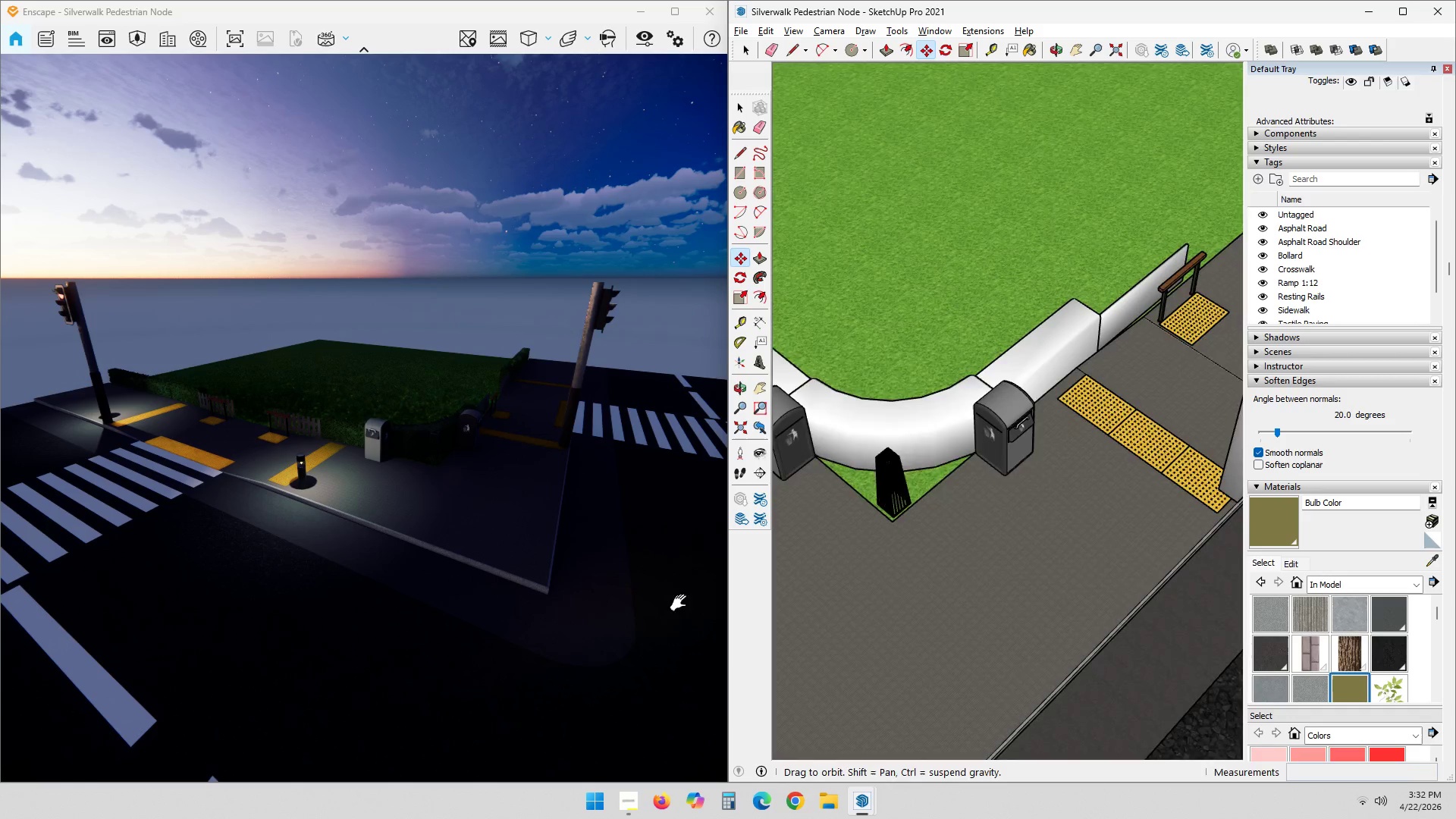 
key(Shift+ShiftLeft)
 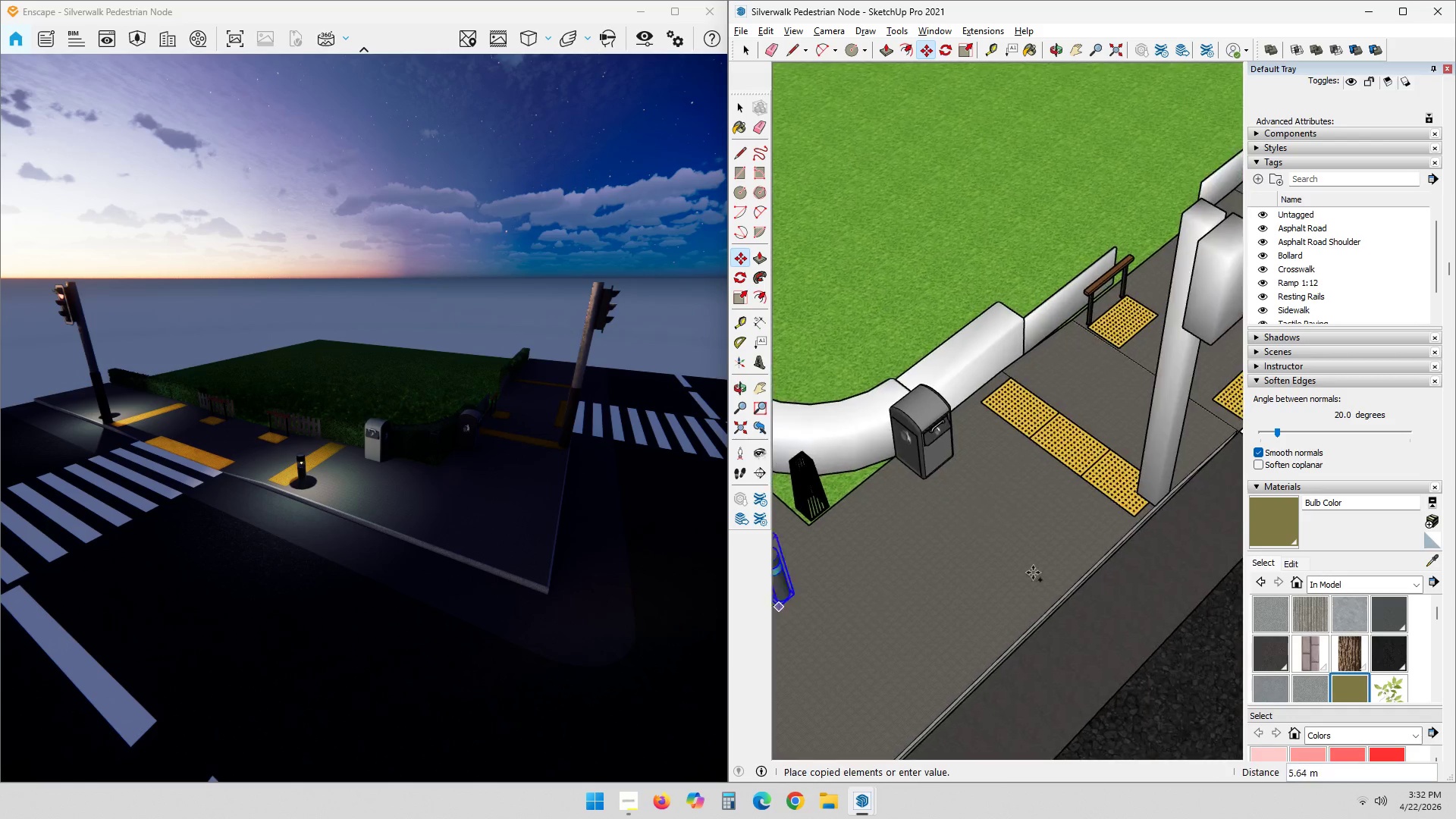 
scroll: coordinate [1001, 565], scroll_direction: down, amount: 8.0
 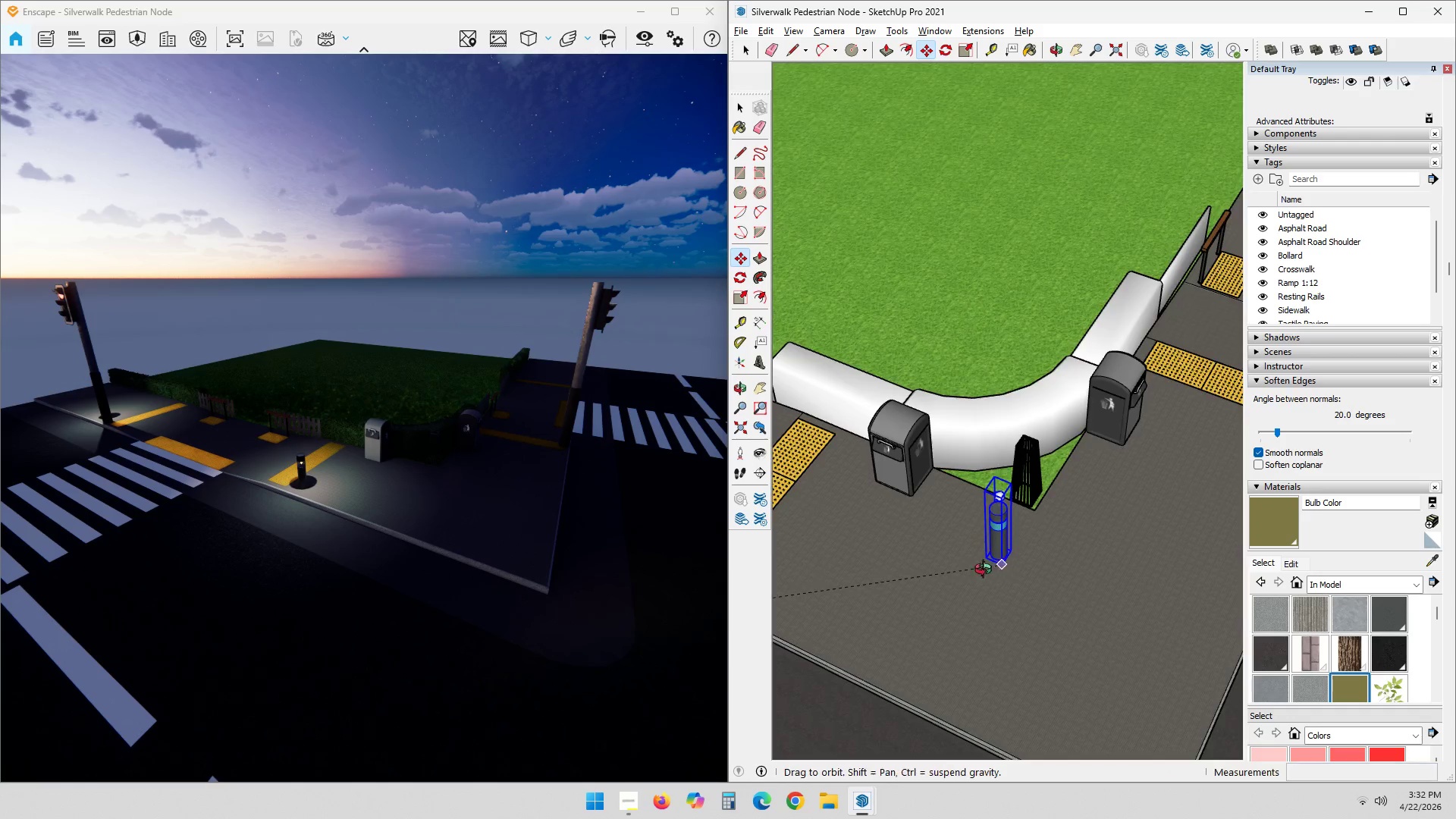 
key(Shift+ShiftLeft)
 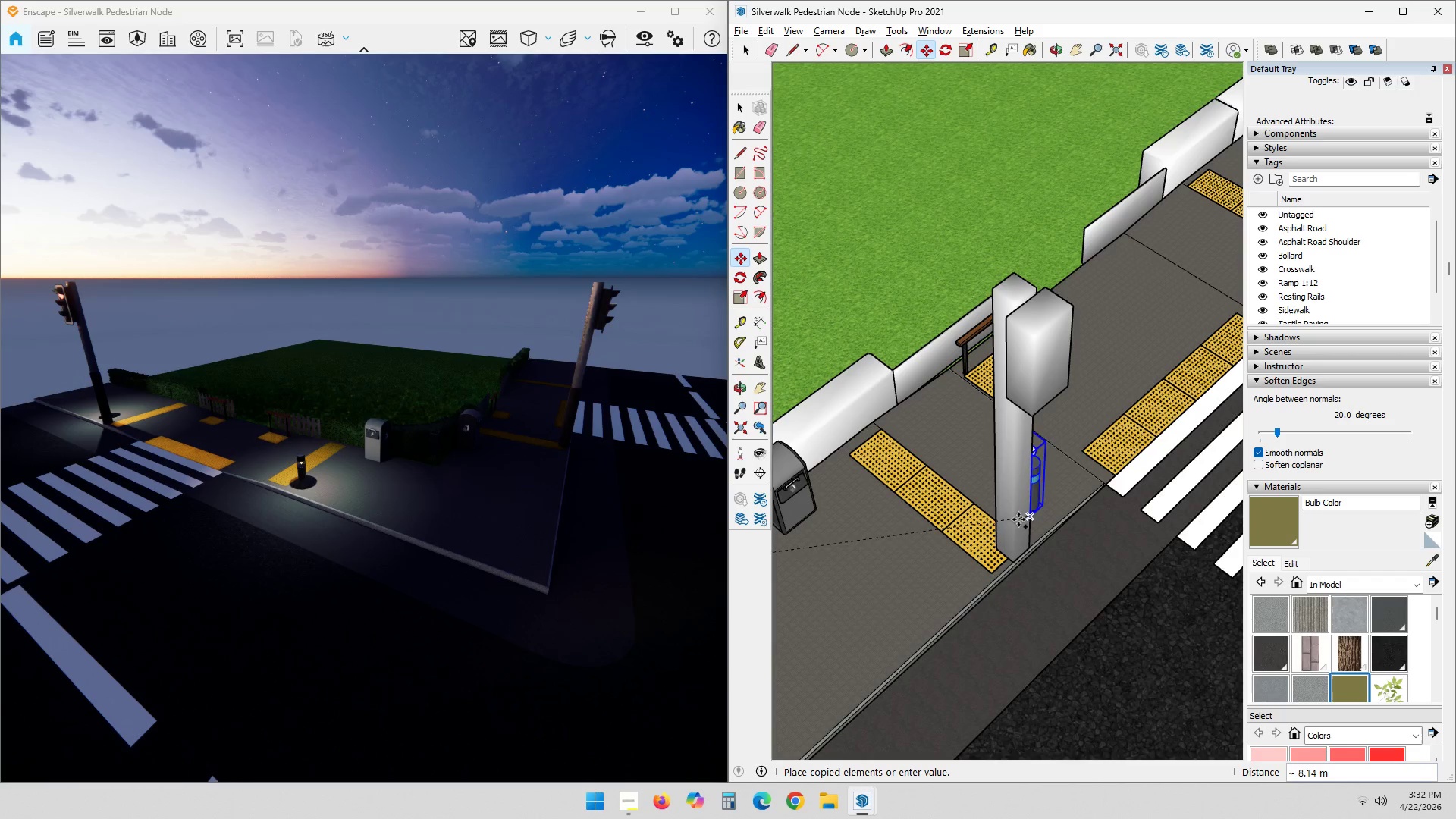 
key(Shift+ShiftLeft)
 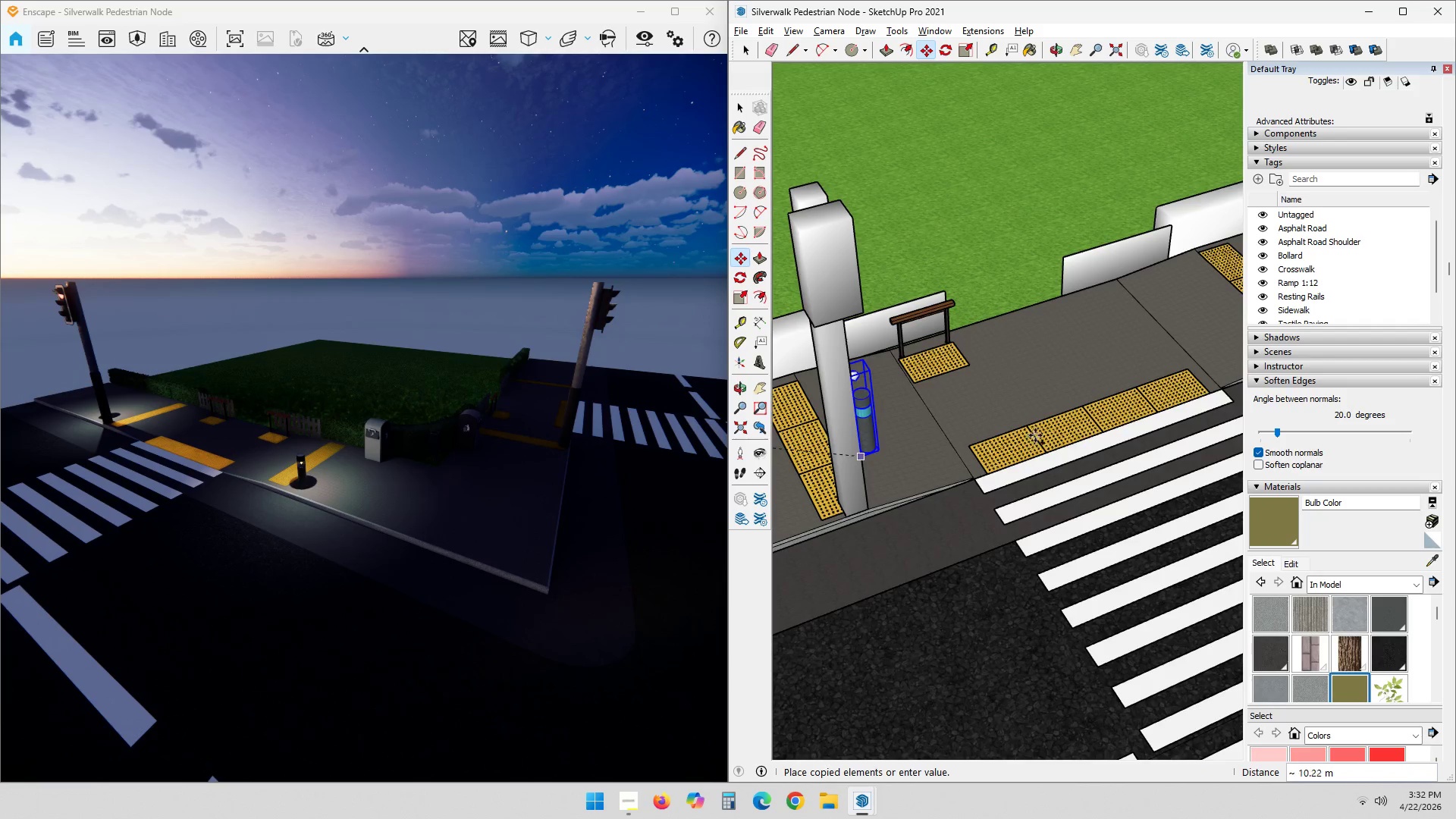 
hold_key(key=ShiftLeft, duration=0.81)
 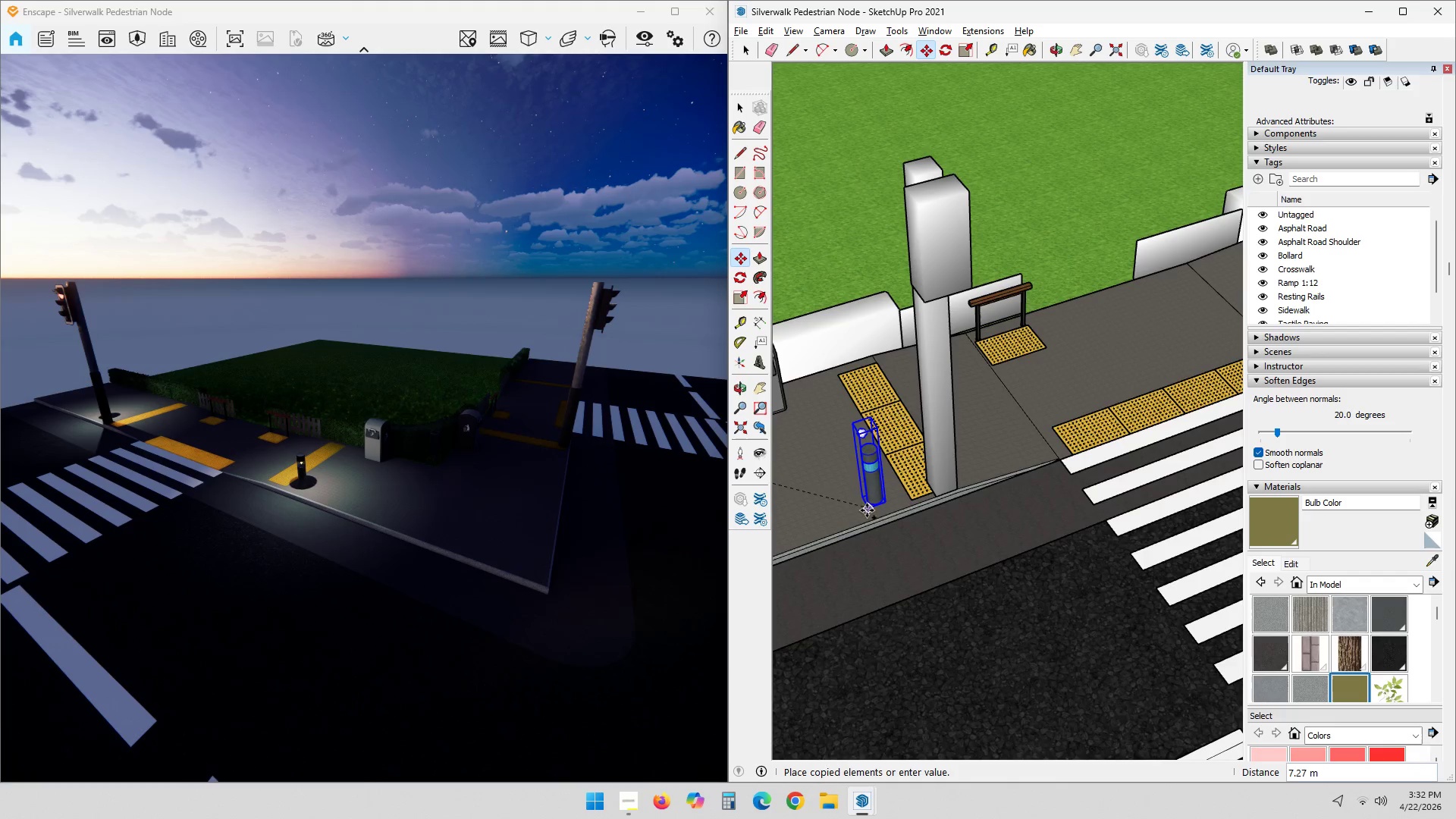 
scroll: coordinate [886, 522], scroll_direction: up, amount: 17.0
 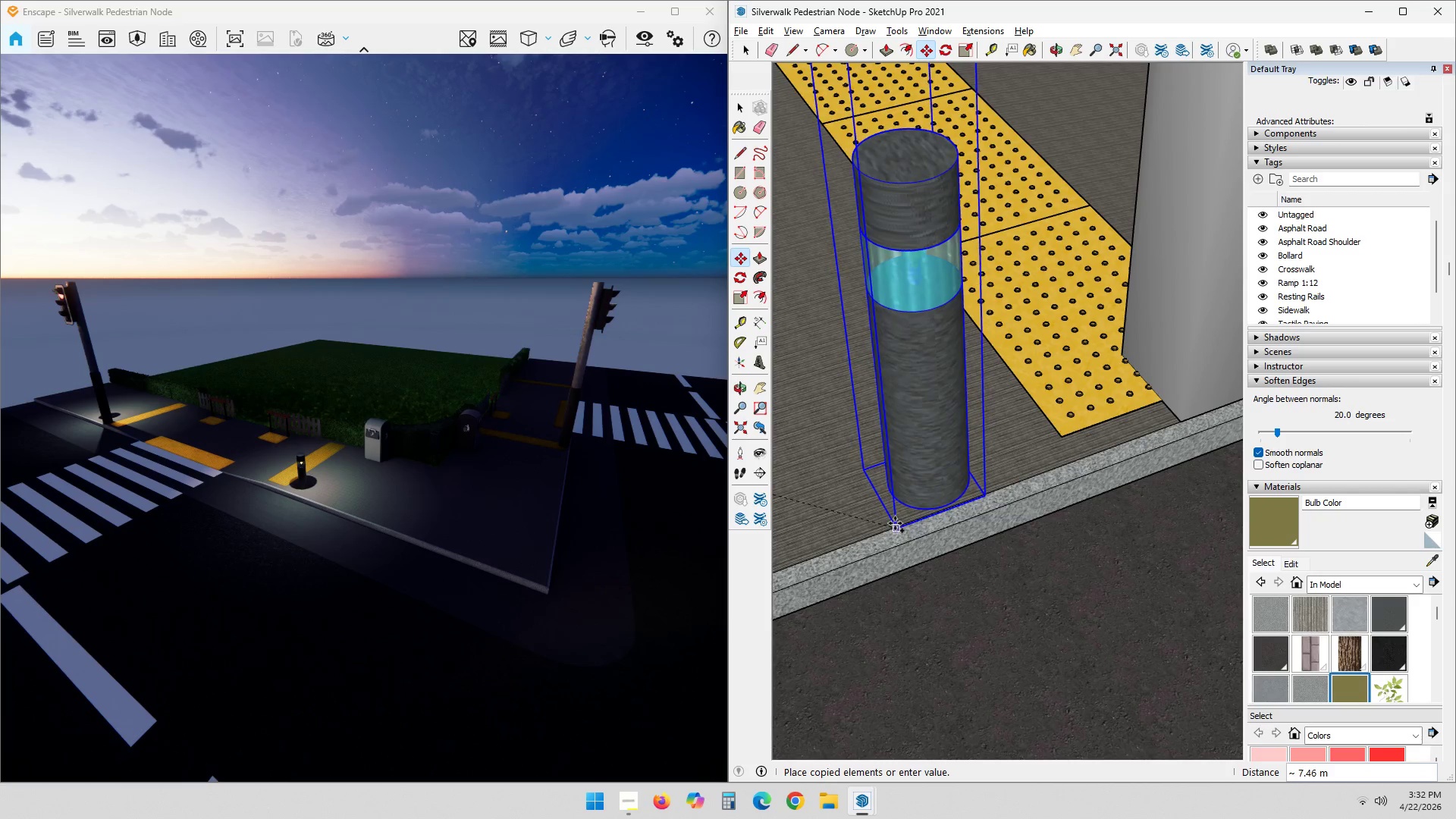 
left_click([884, 503])
 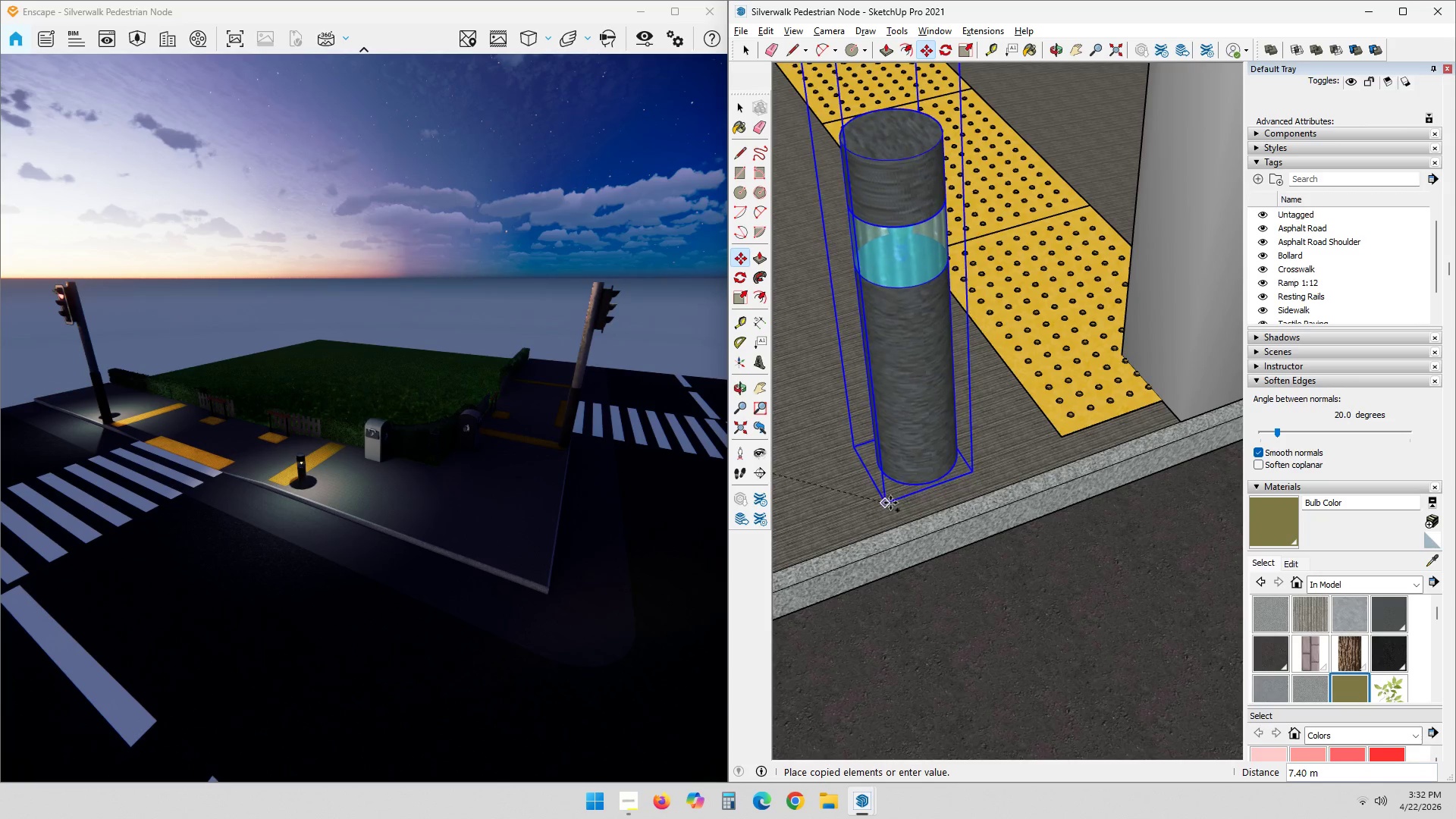 
scroll: coordinate [911, 500], scroll_direction: up, amount: 4.0
 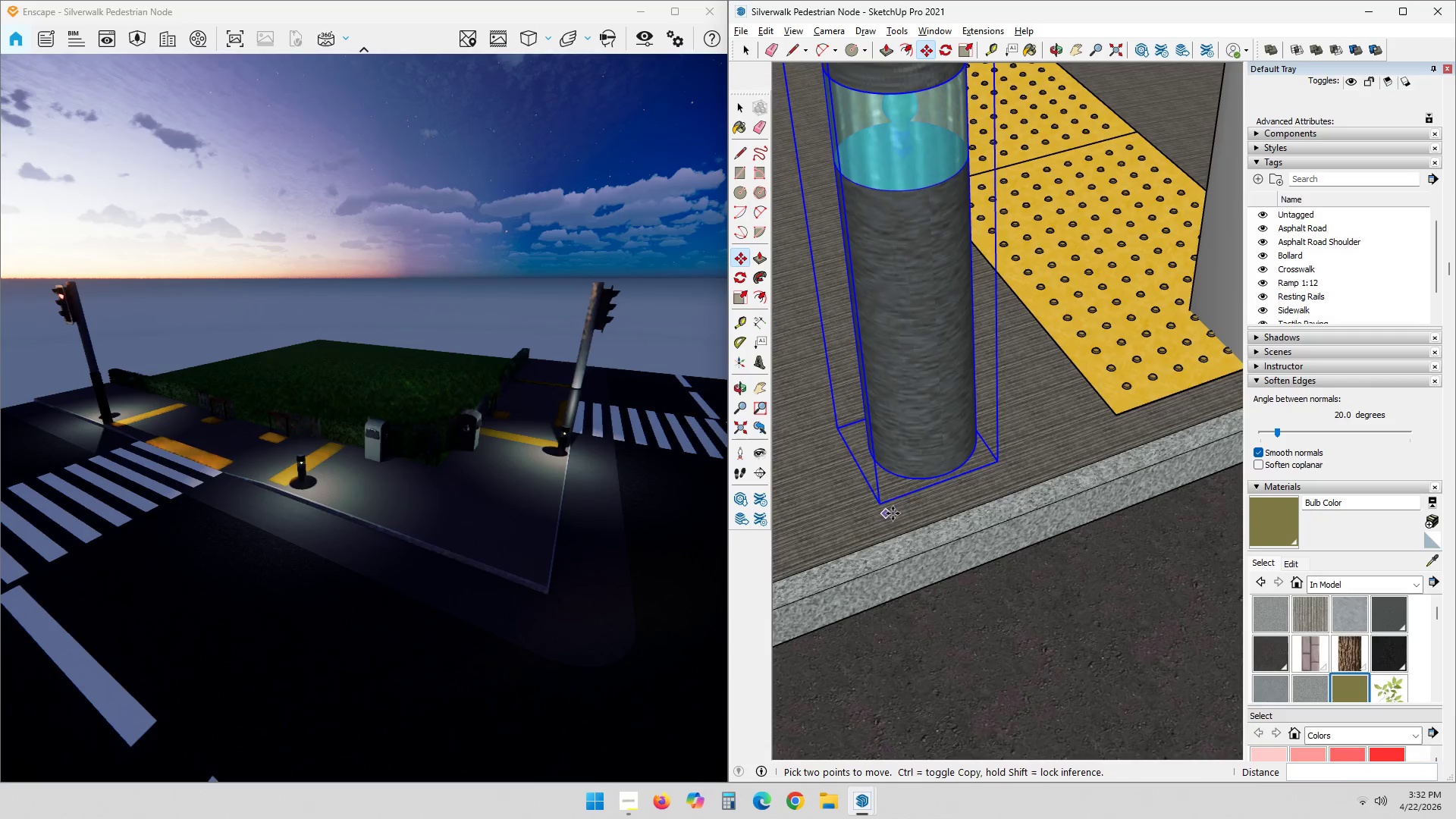 
key(M)
 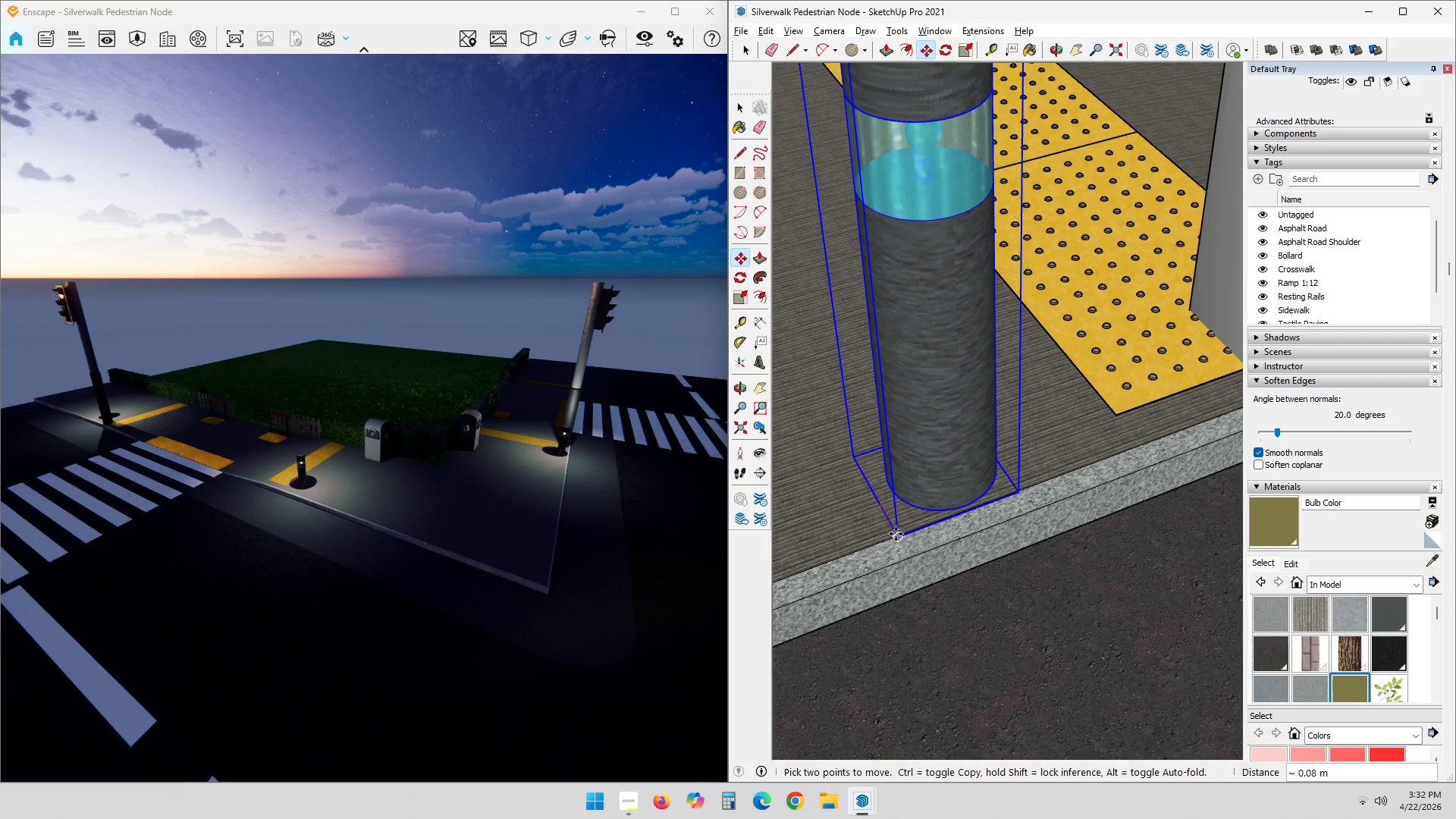 
left_click([895, 531])
 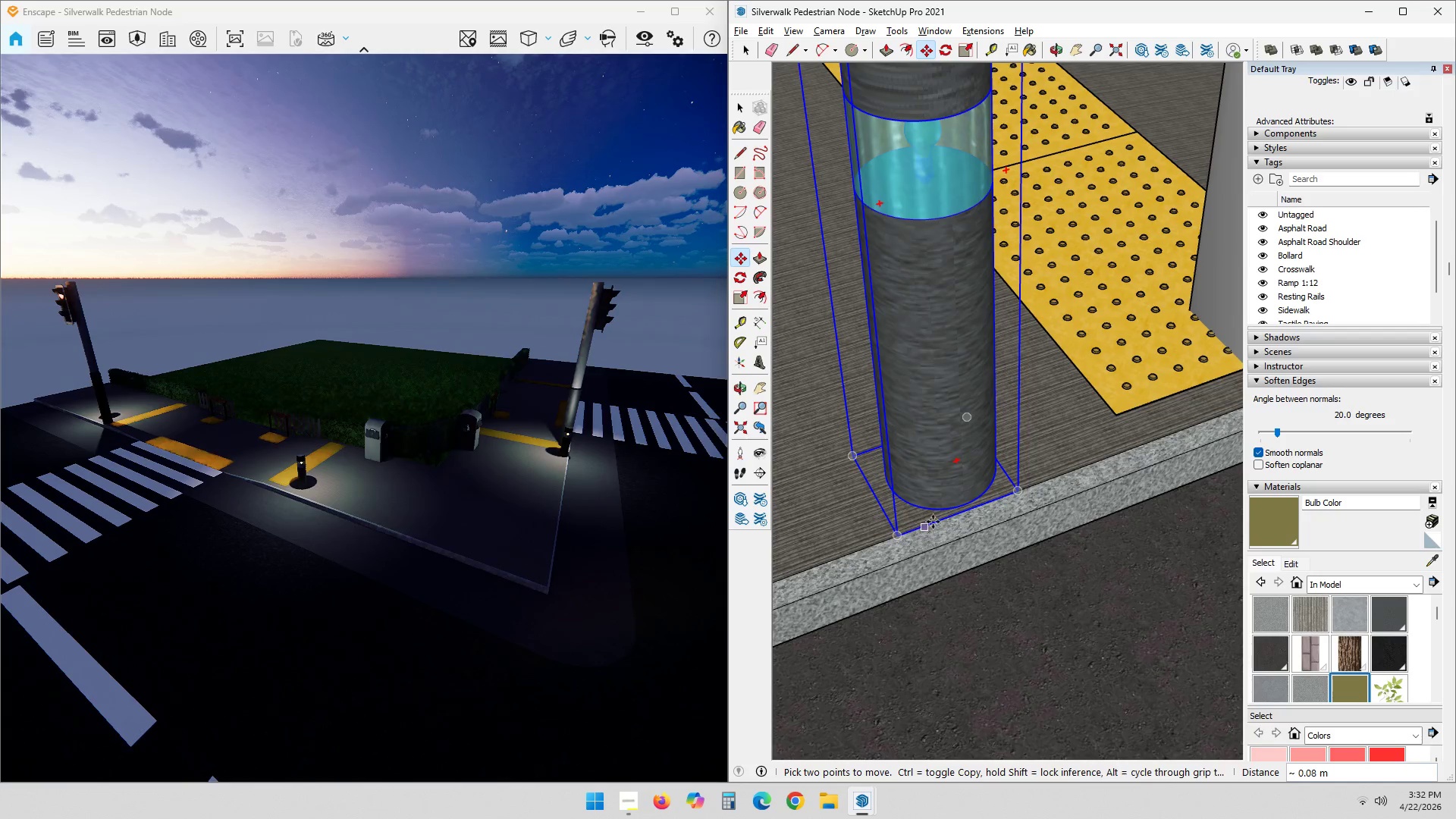 
scroll: coordinate [960, 521], scroll_direction: up, amount: 8.0
 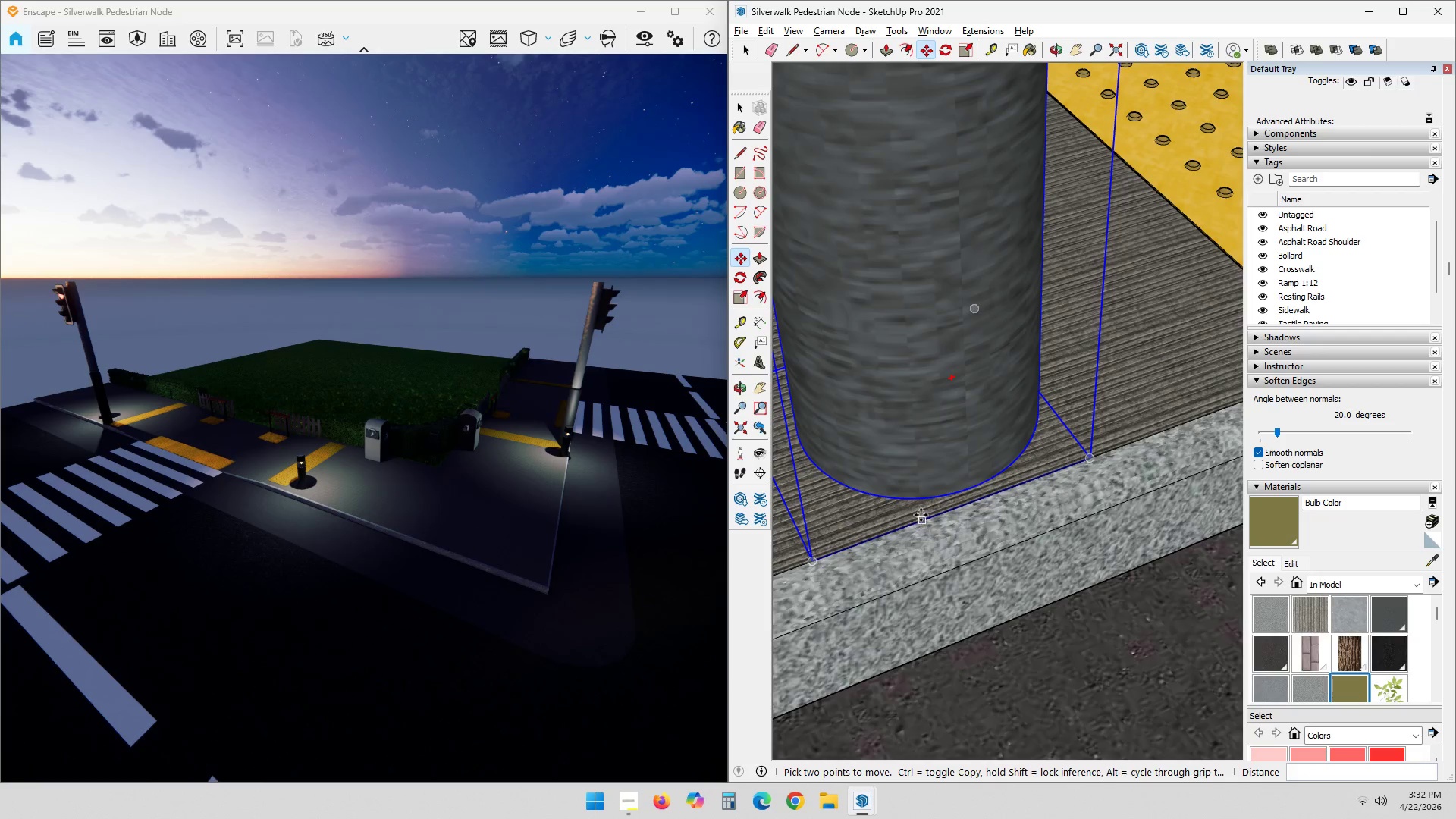 
scroll: coordinate [924, 517], scroll_direction: down, amount: 6.0
 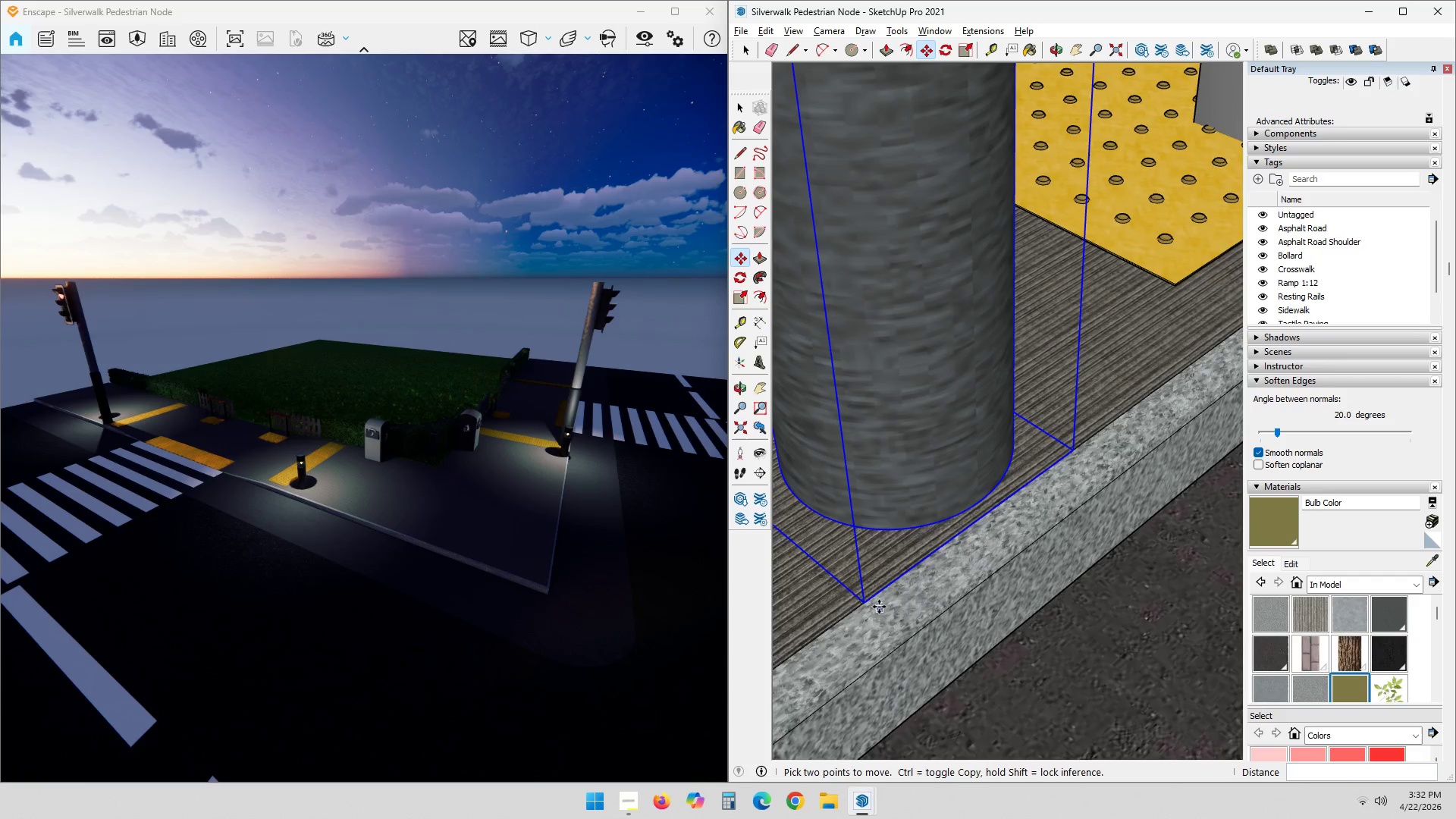 
left_click([865, 601])
 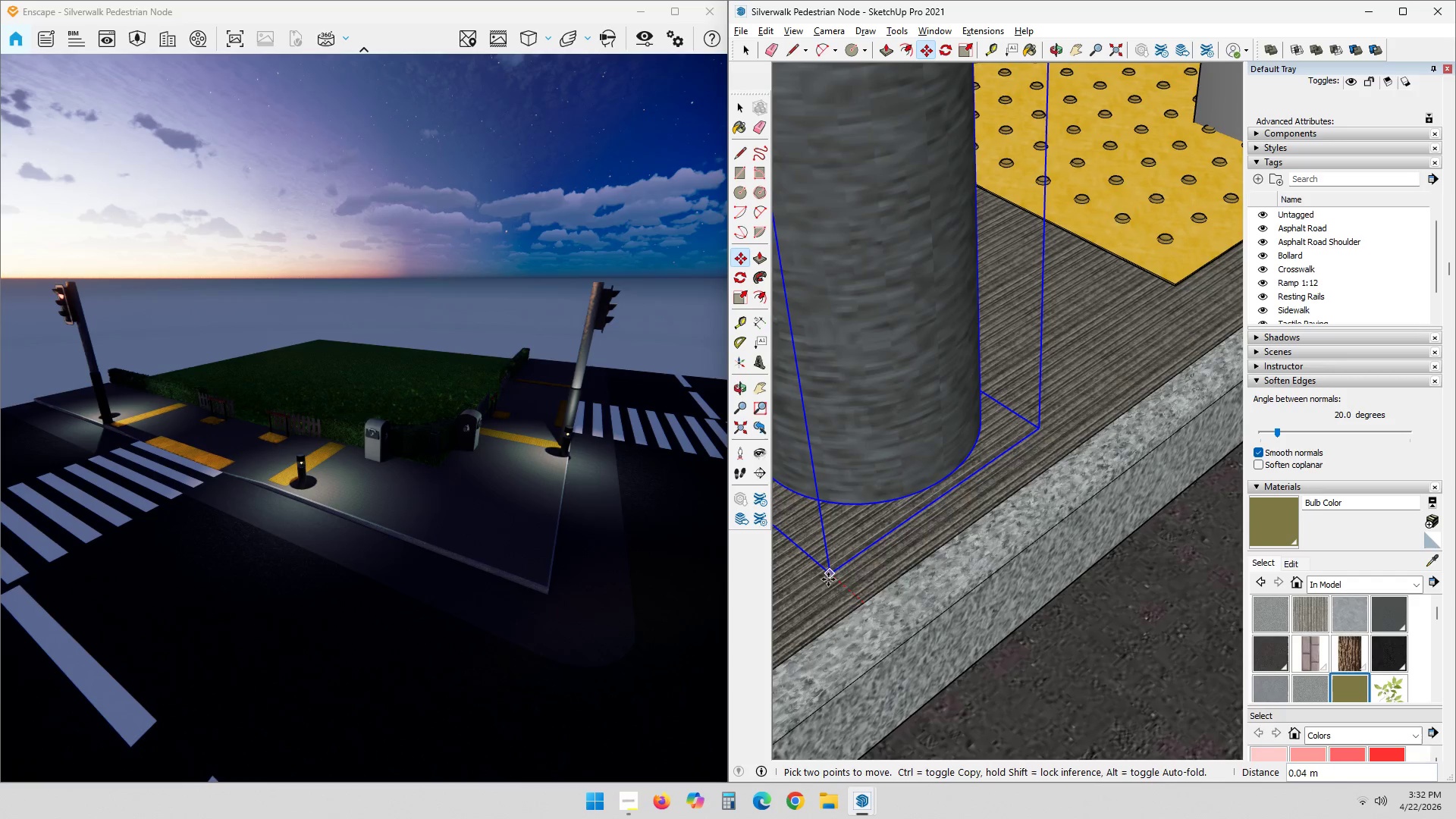 
key(NumpadDecimal)
 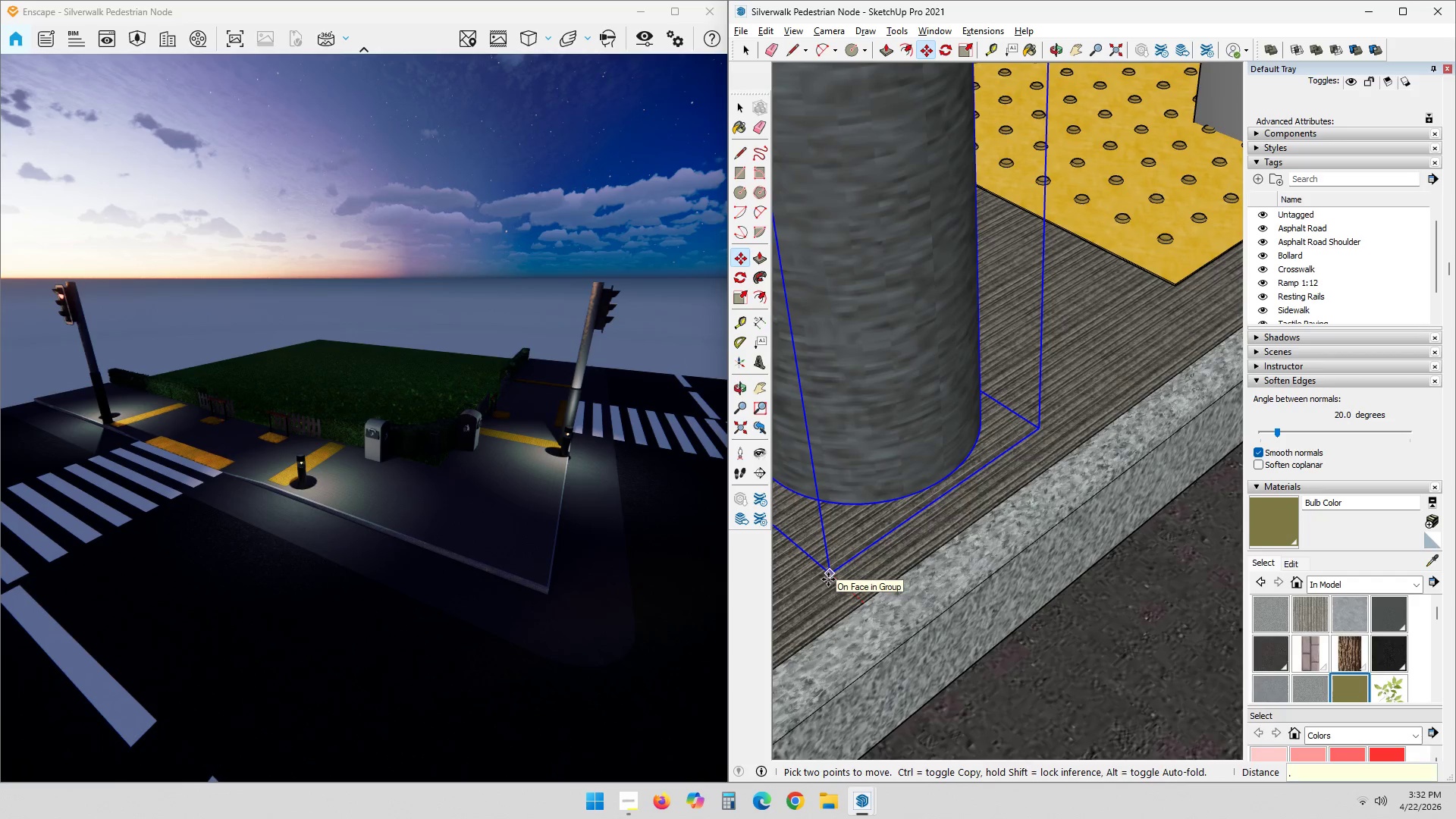 
key(Numpad2)
 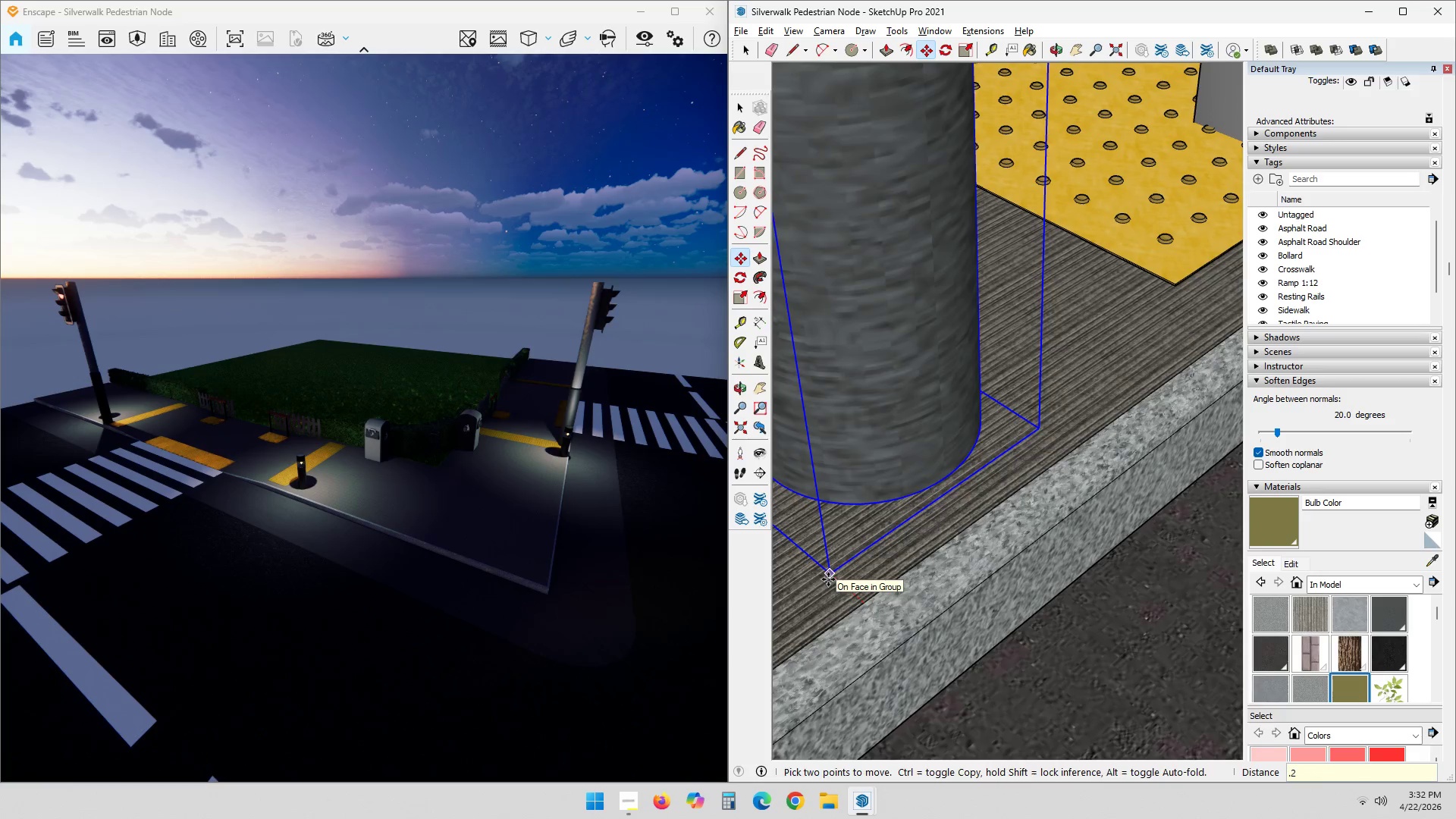 
key(NumpadEnter)
 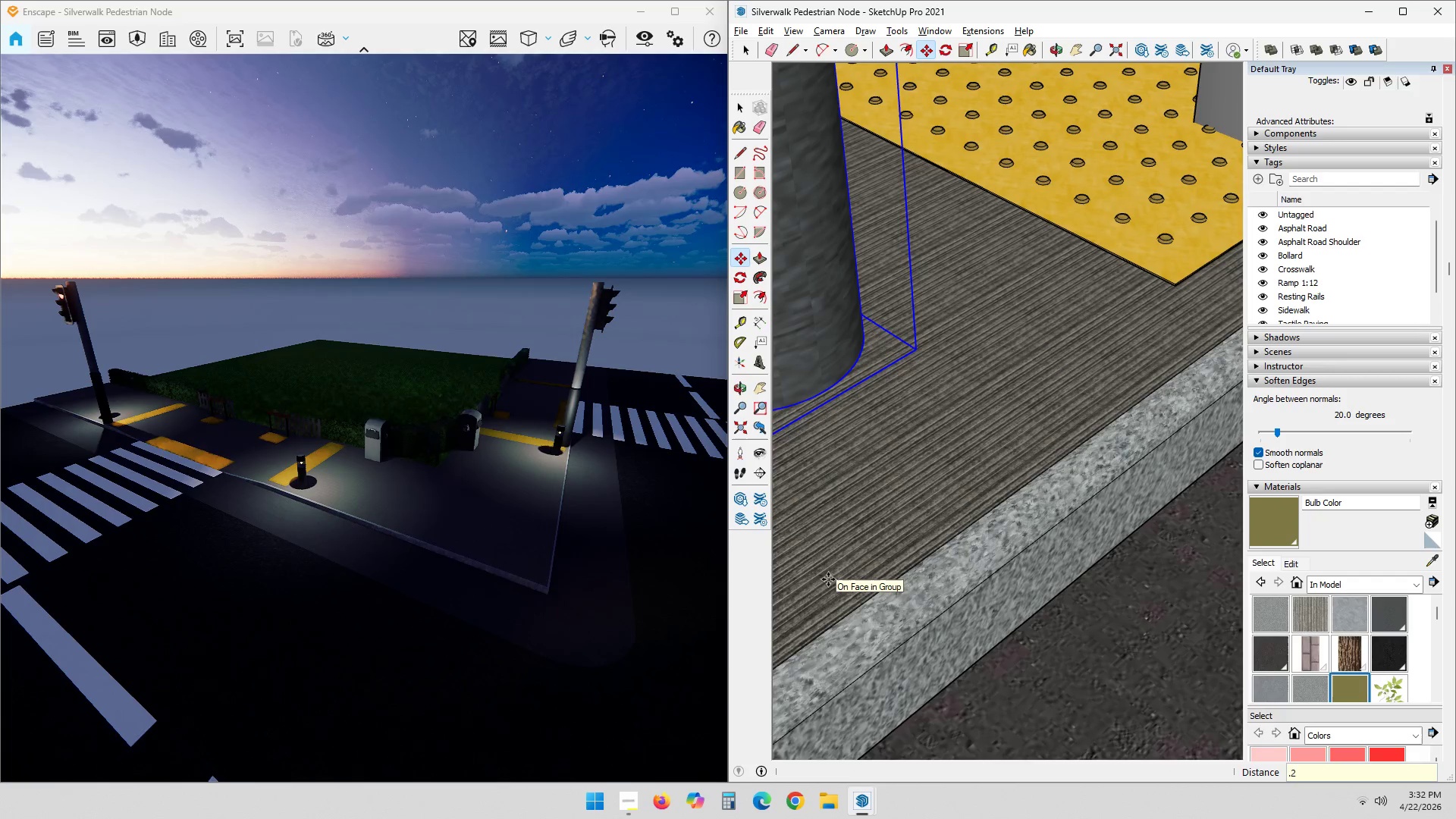 
key(Space)
 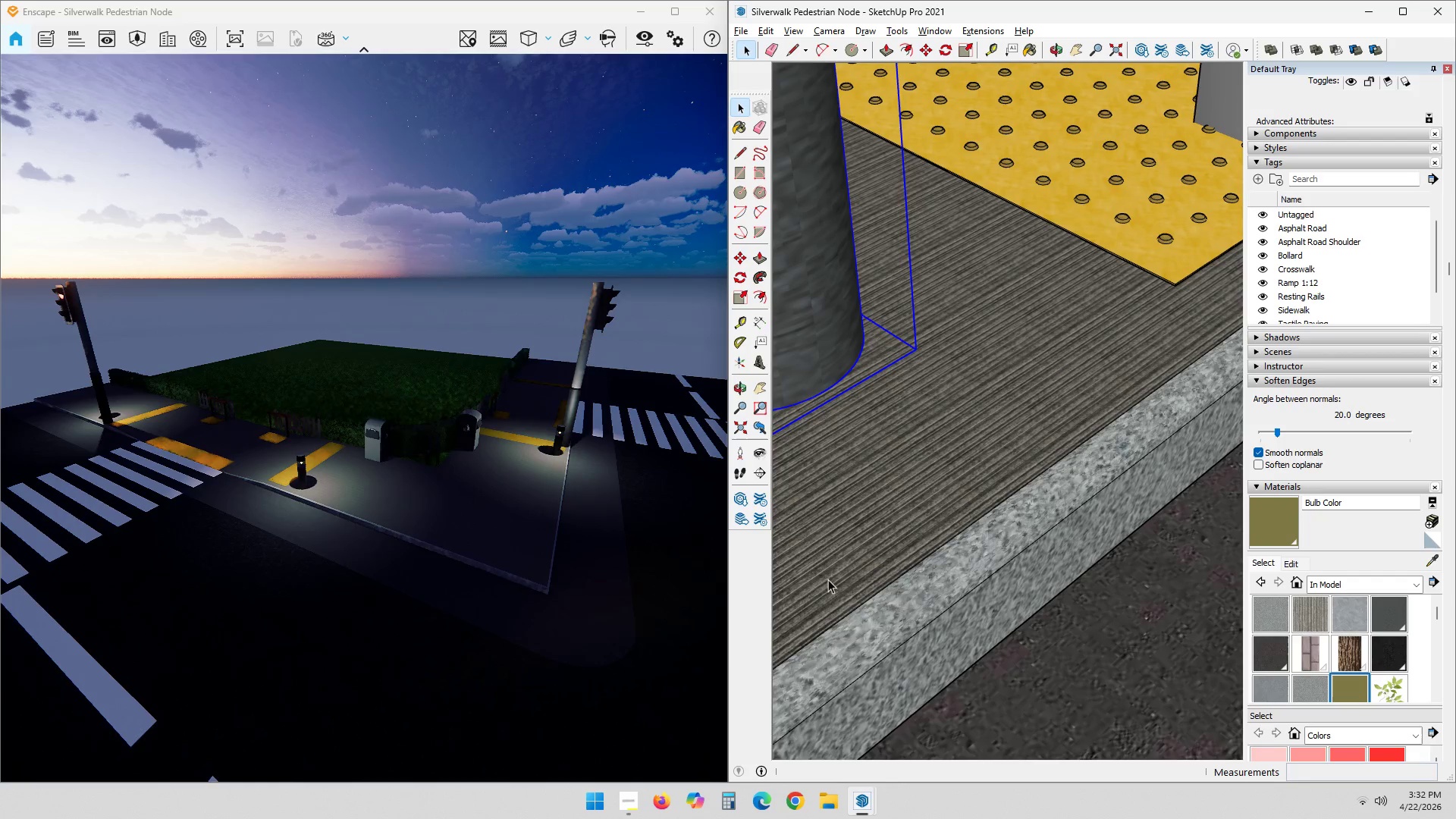 
key(Escape)
 